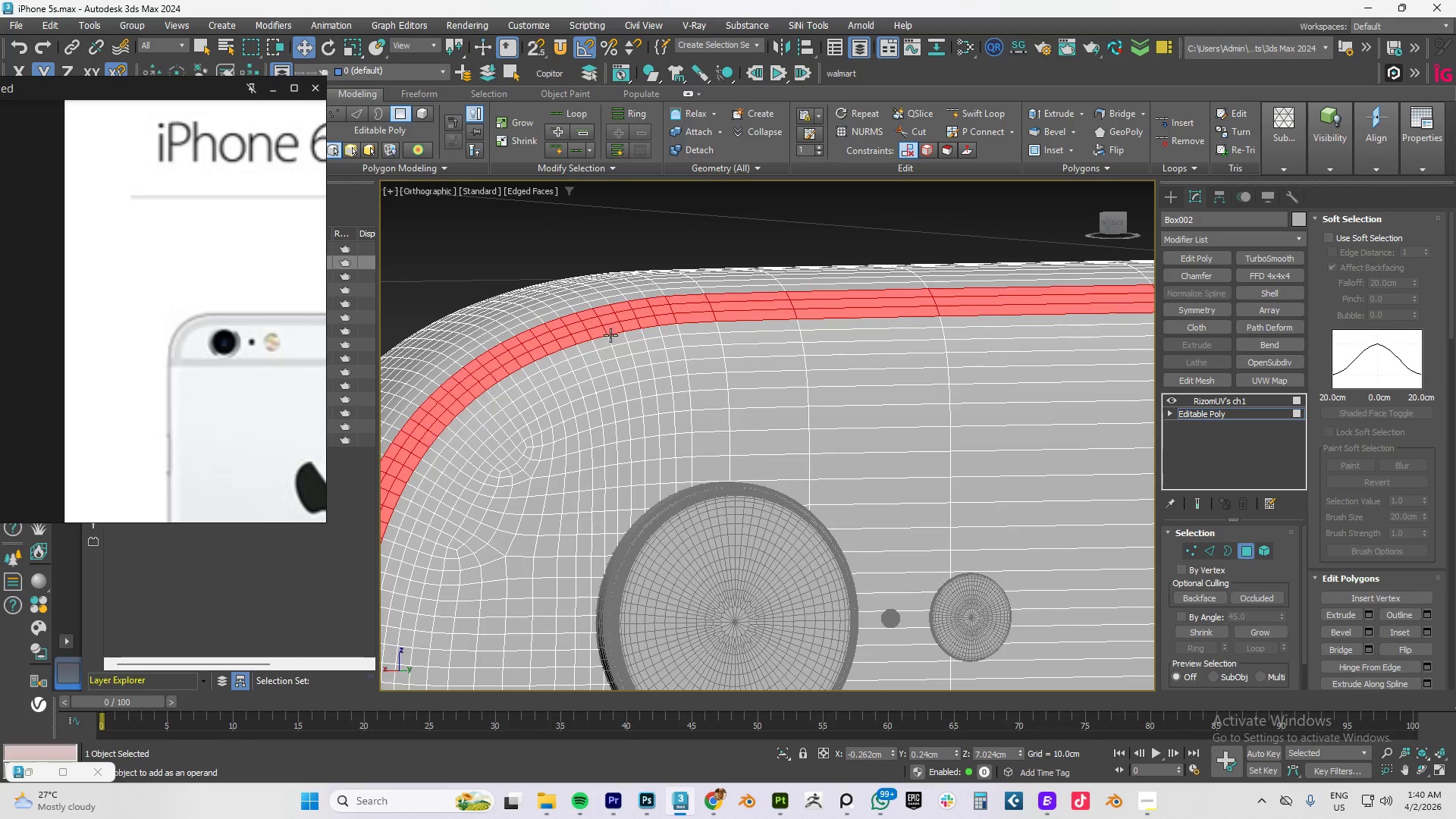 
hold_key(key=ControlLeft, duration=0.86)
 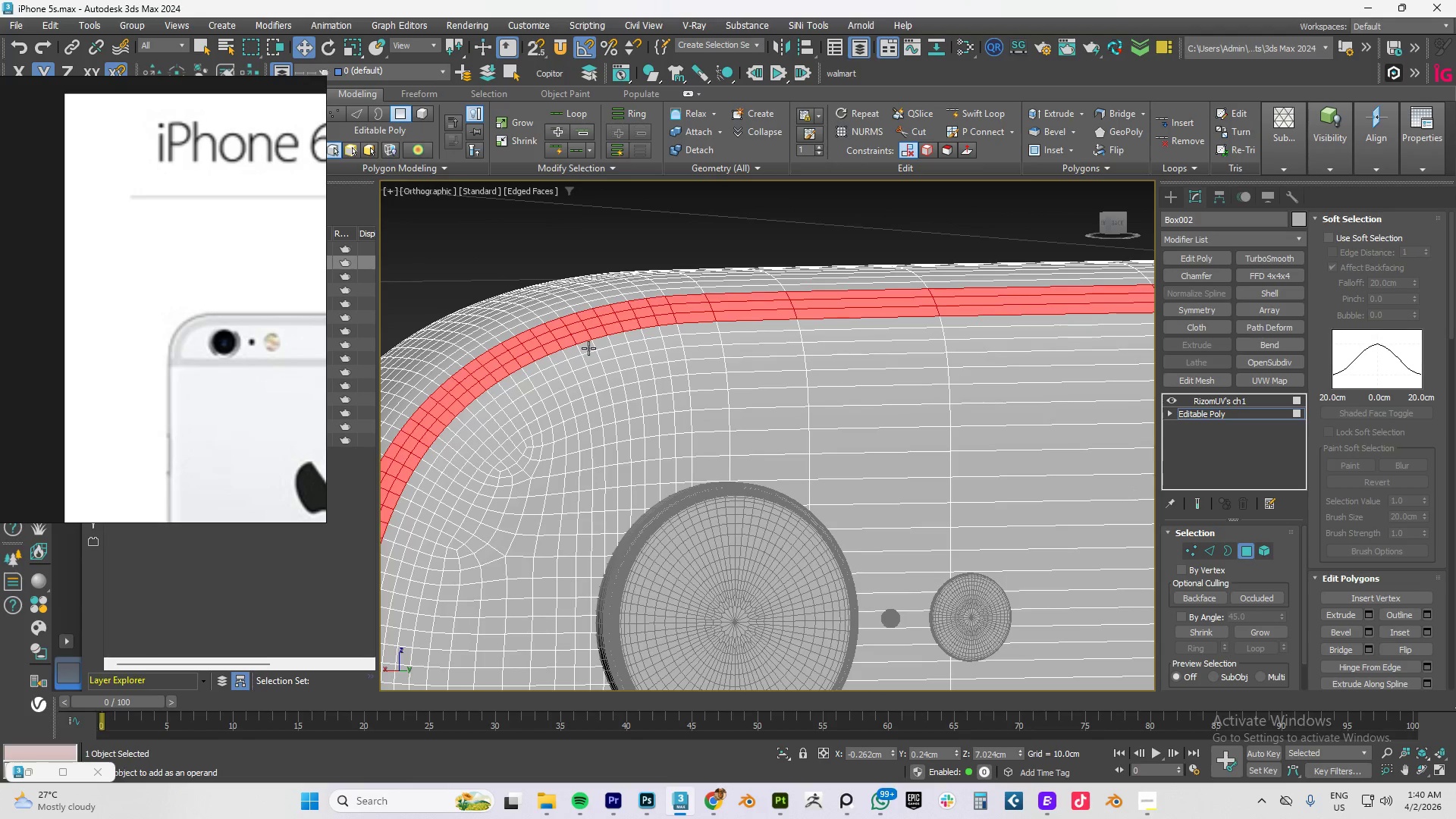 
hold_key(key=ControlLeft, duration=1.5)
left_click([522, 375])
 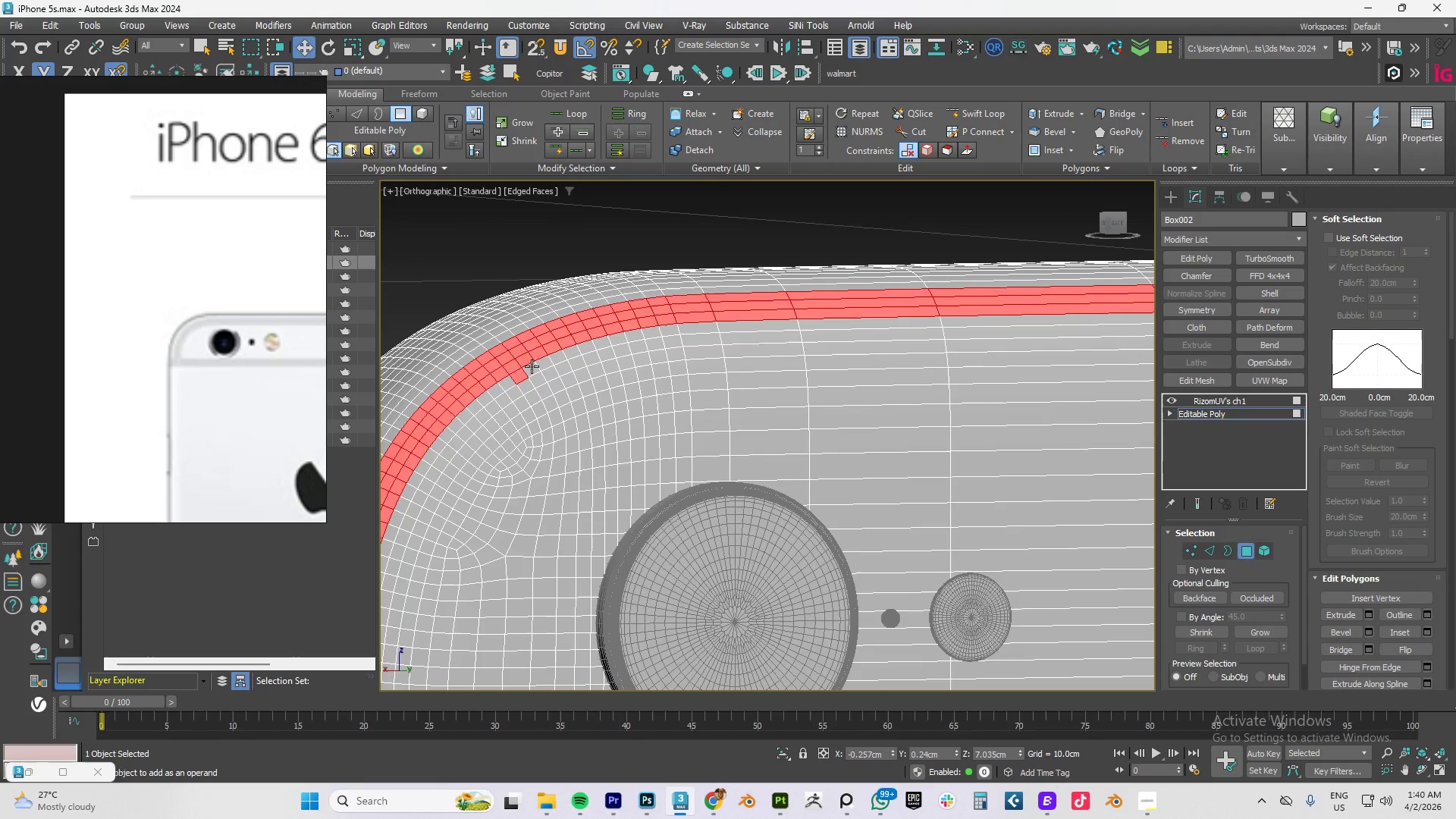 
double_click([532, 366])
 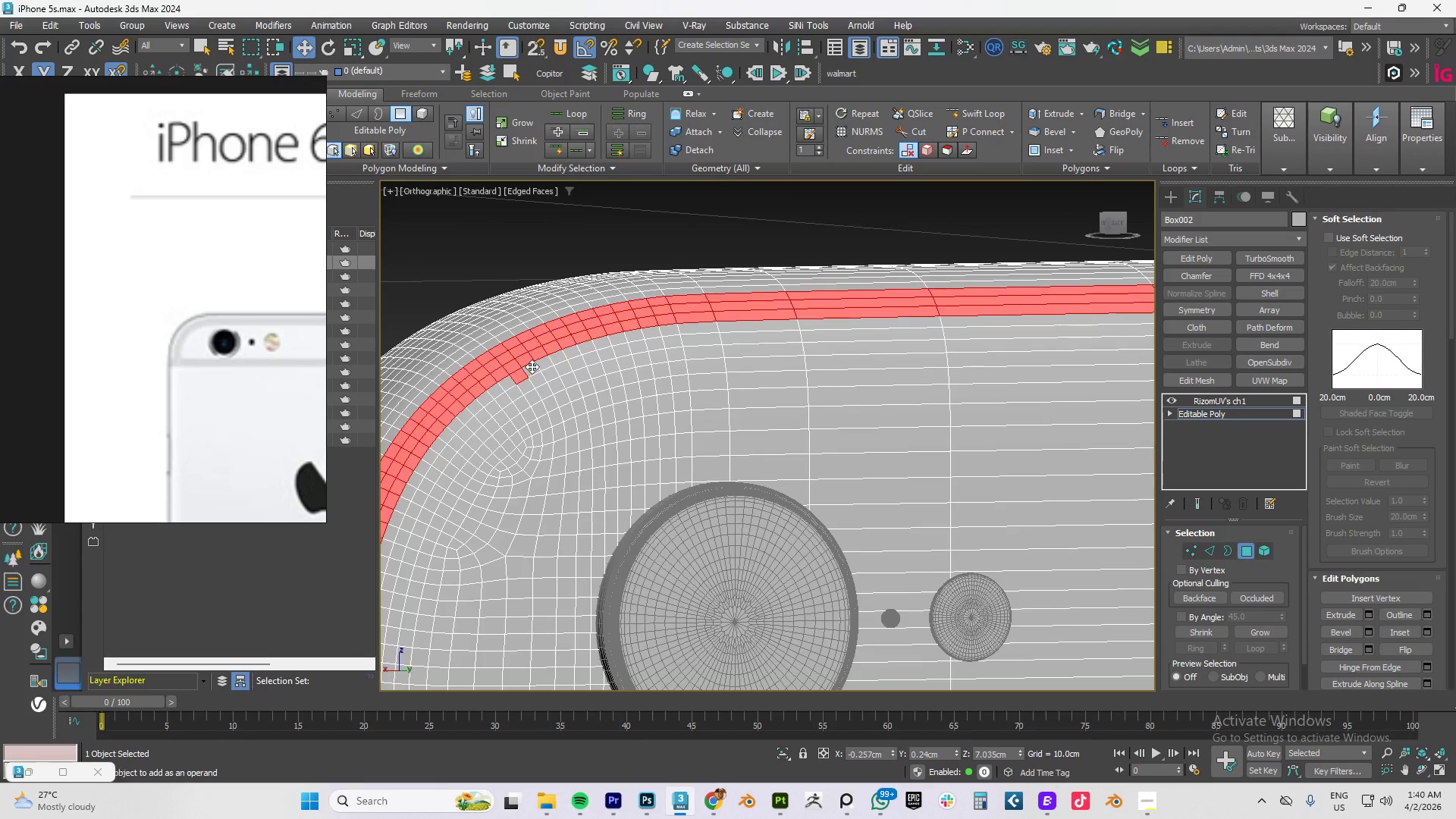 
hold_key(key=ControlLeft, duration=0.89)
triple_click([532, 366])
 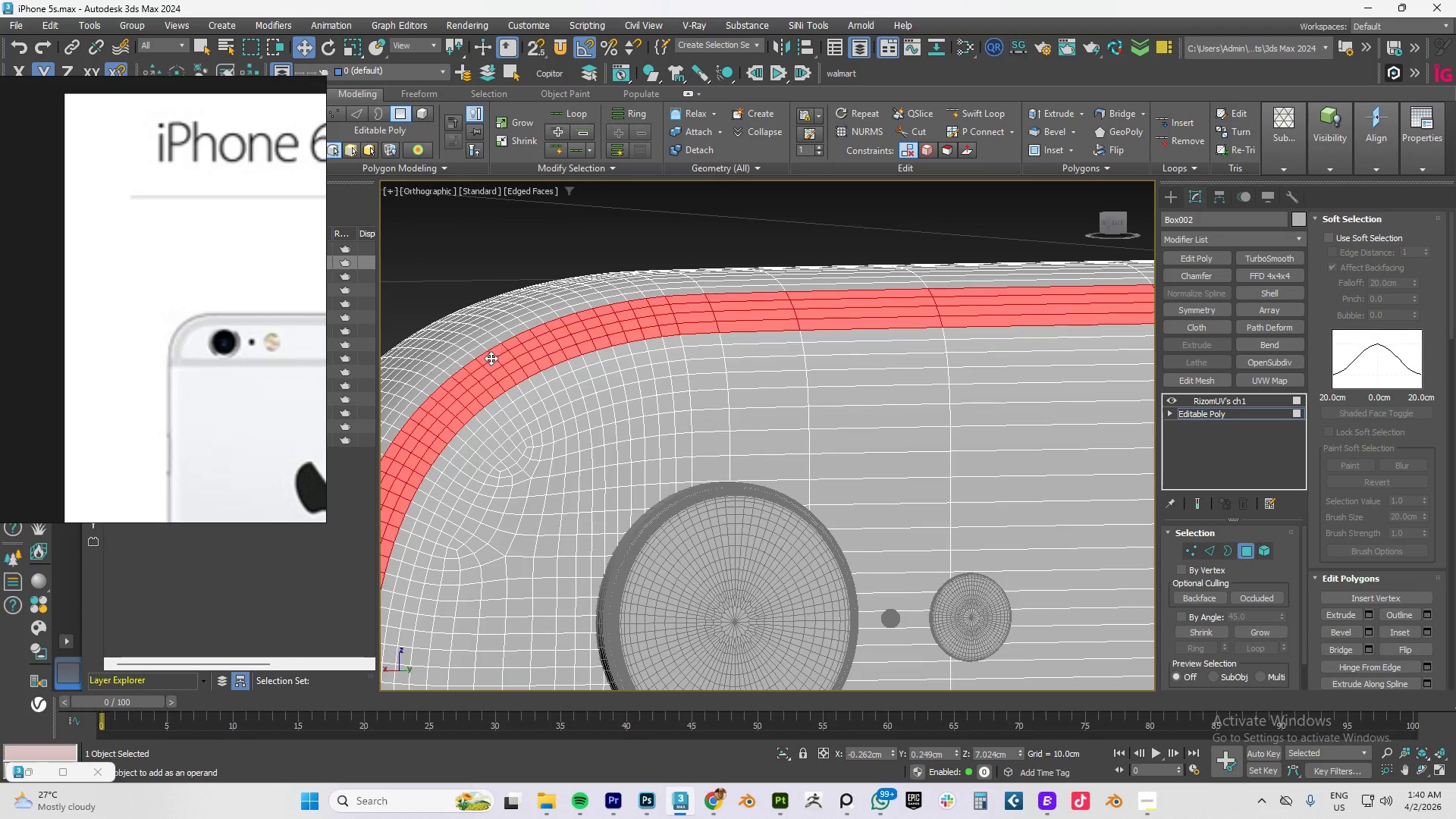 
hold_key(key=AltLeft, duration=1.5)
left_click([487, 357])
 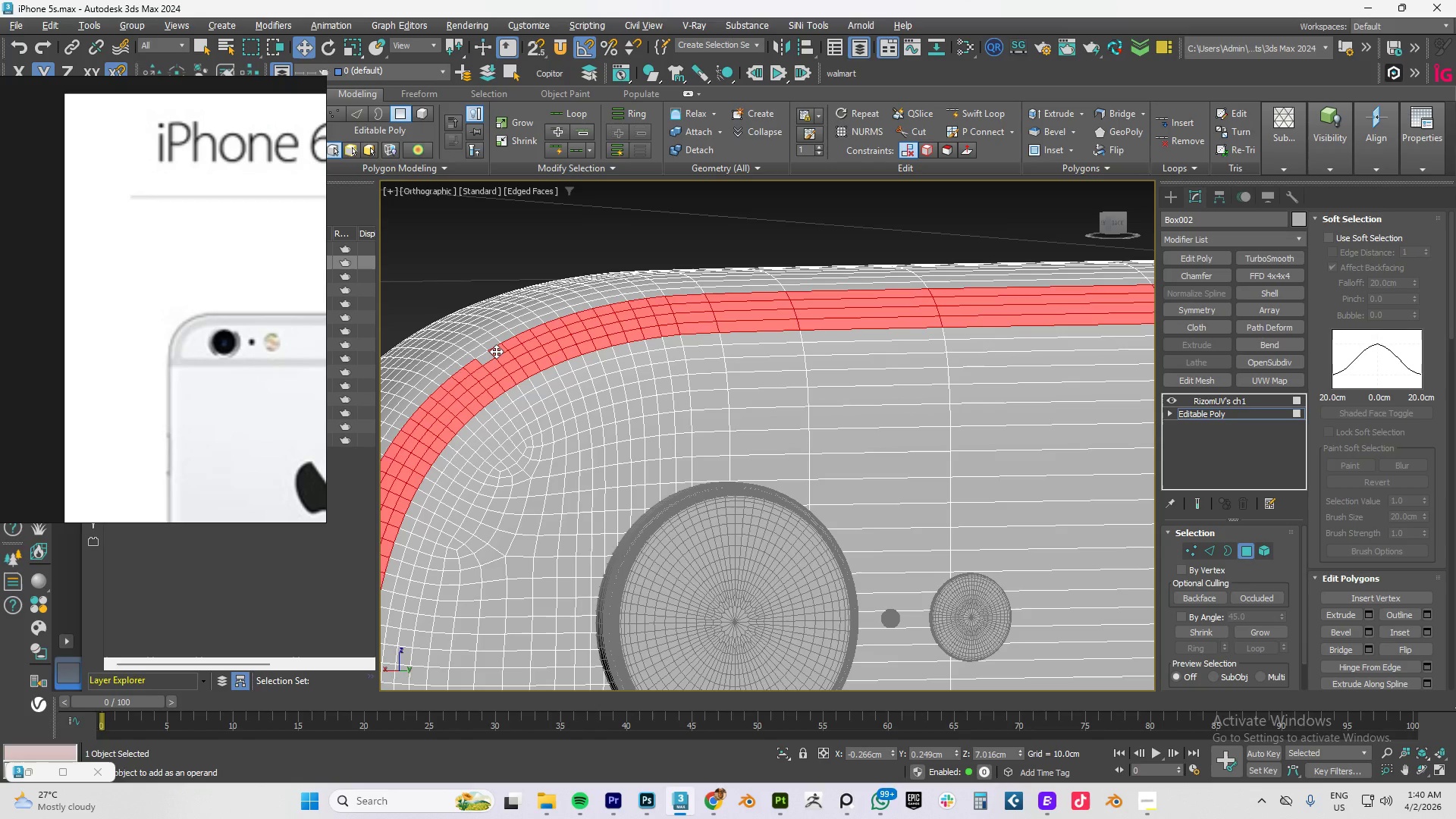 
left_click([496, 351])
 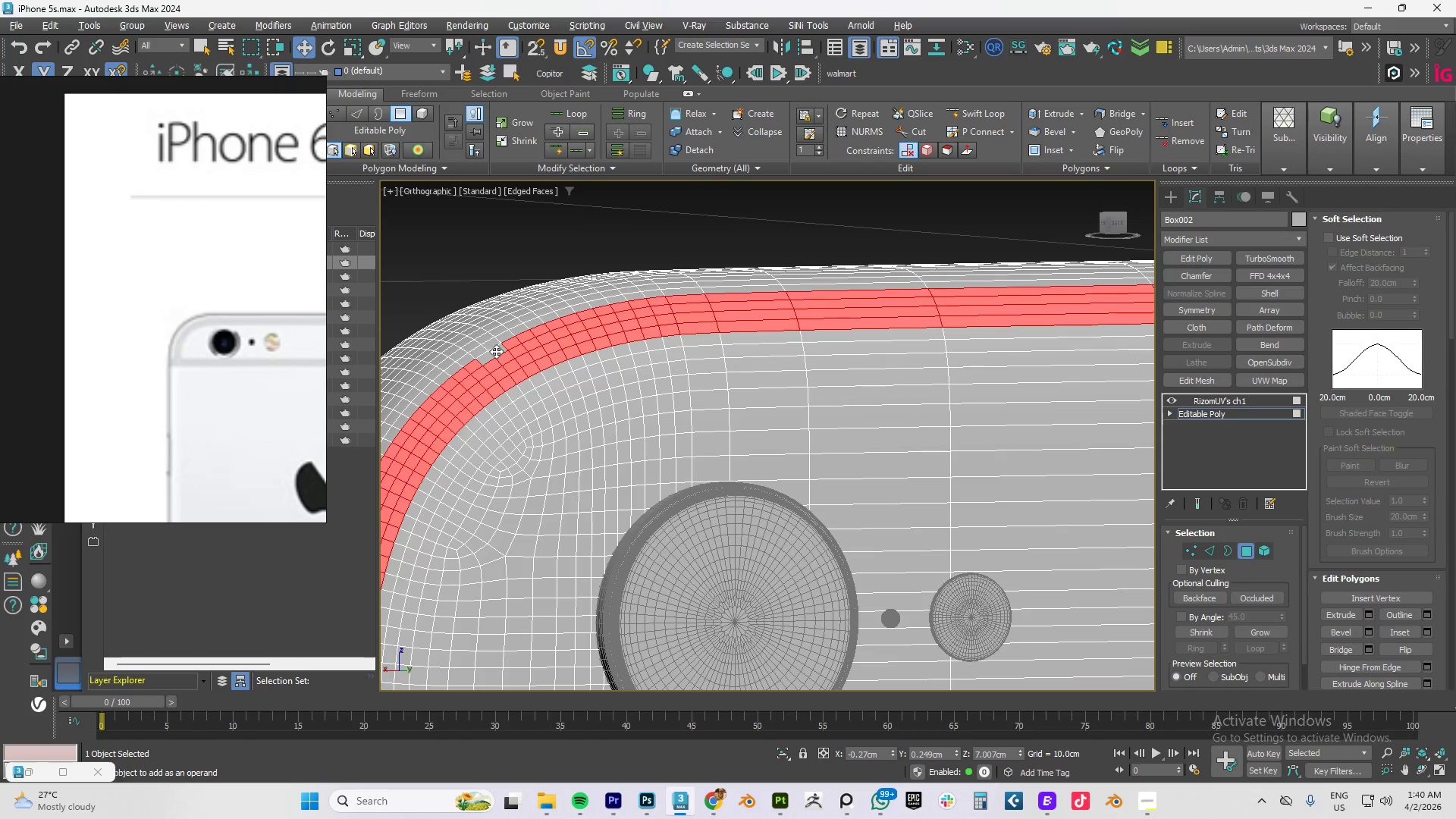 
double_click([496, 351])
 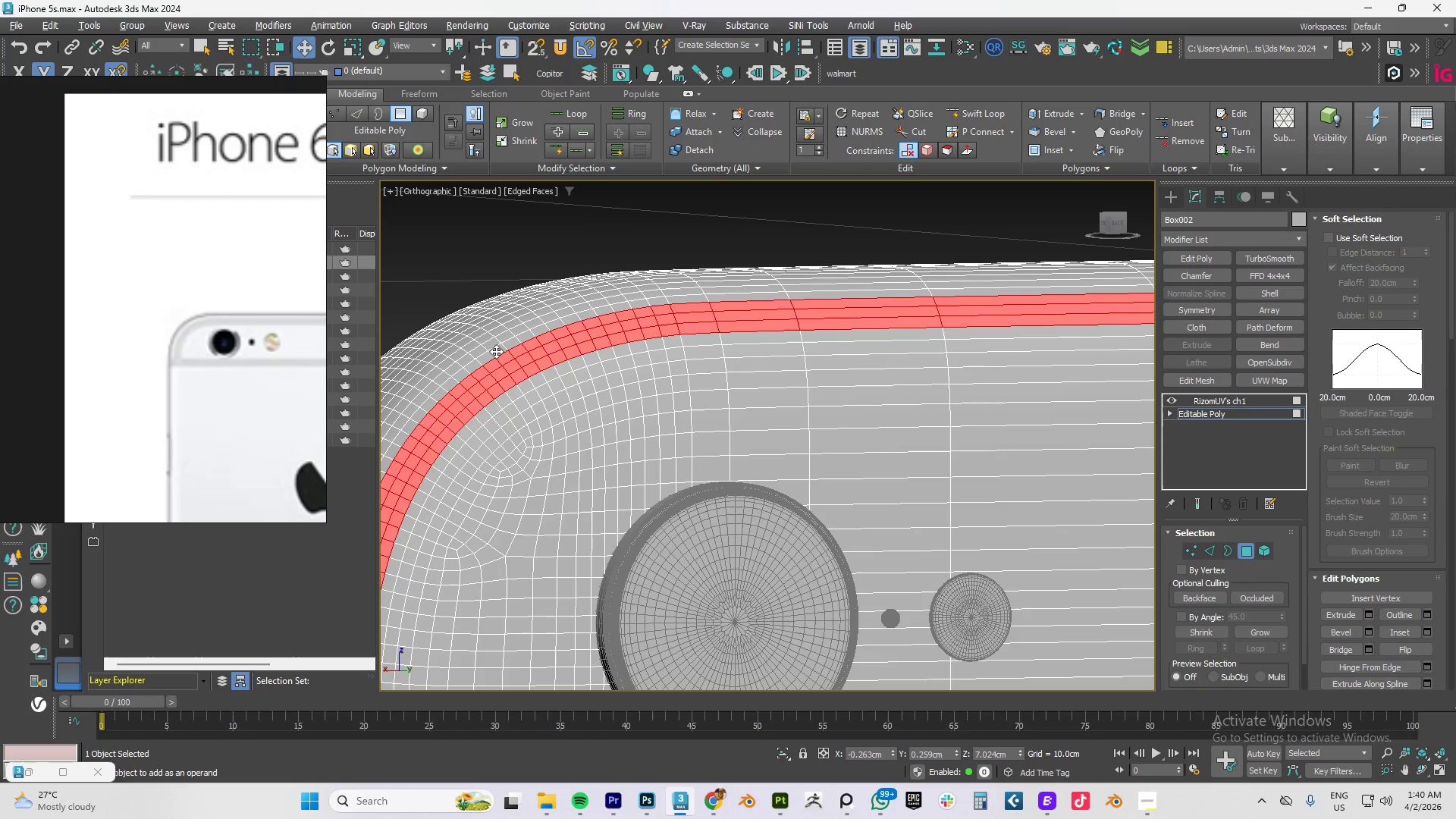 
hold_key(key=AltLeft, duration=0.42)
 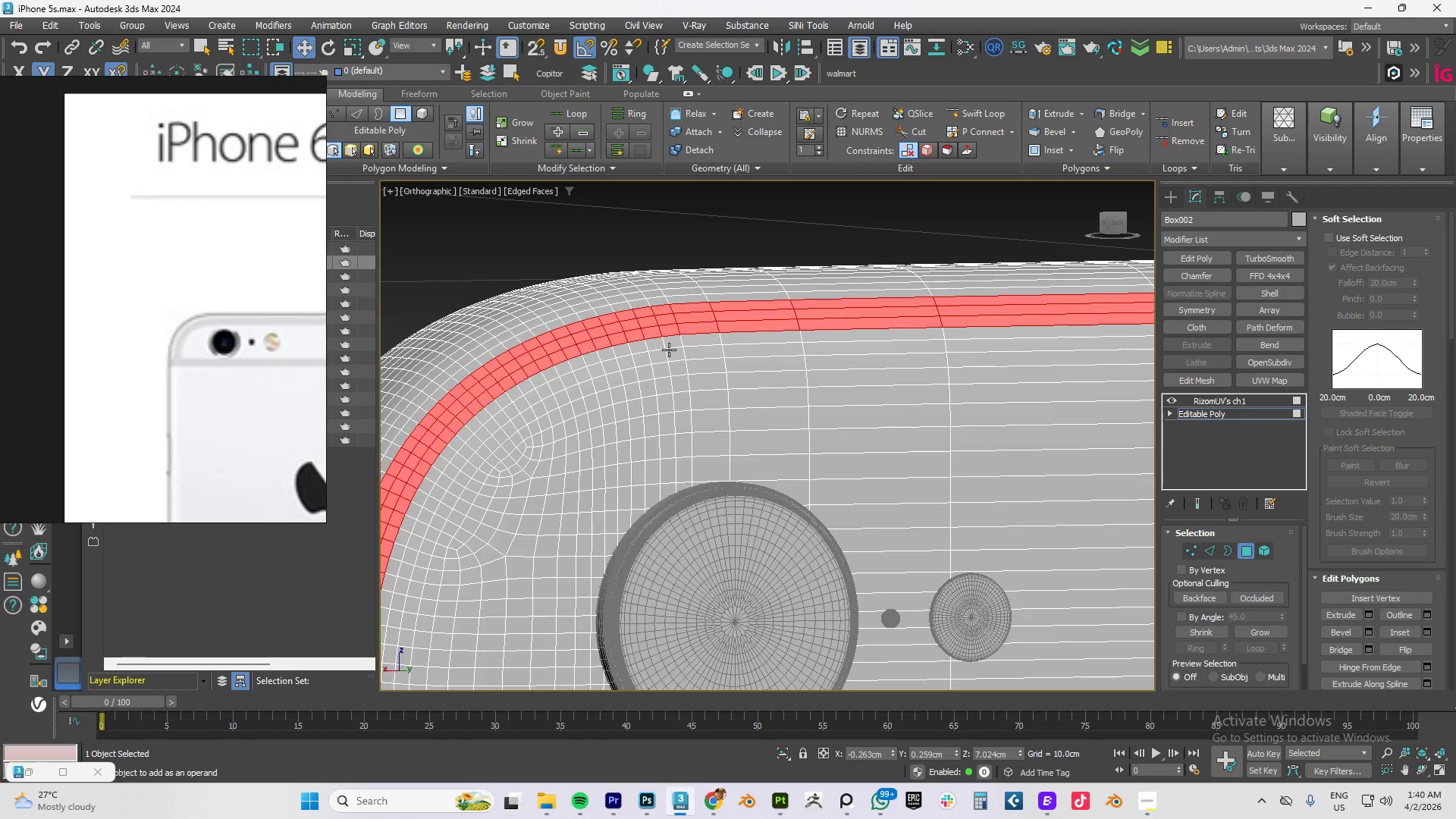 
scroll: coordinate [231, 405], scroll_direction: down, amount: 12.0
 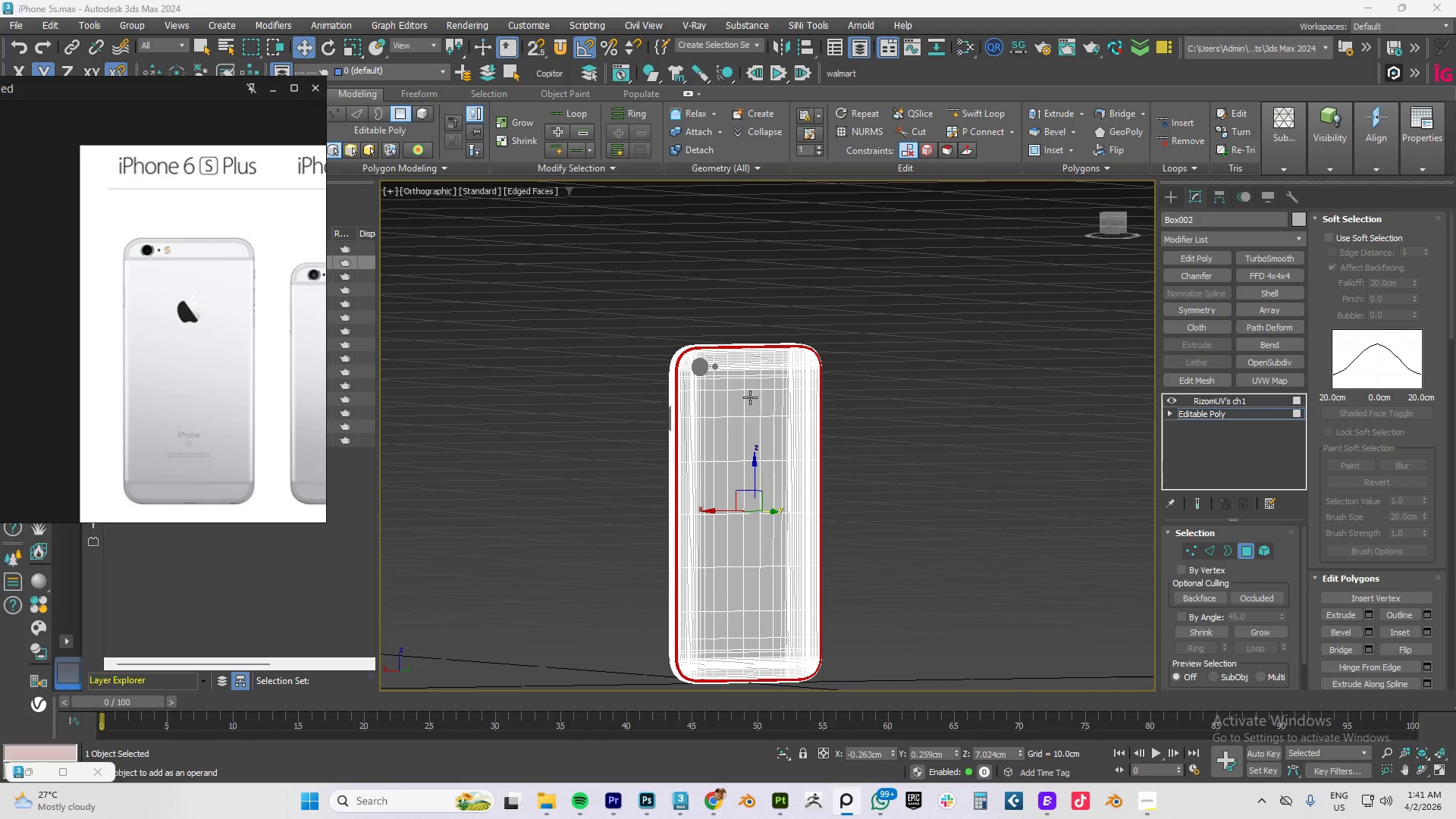 
type(fz)
 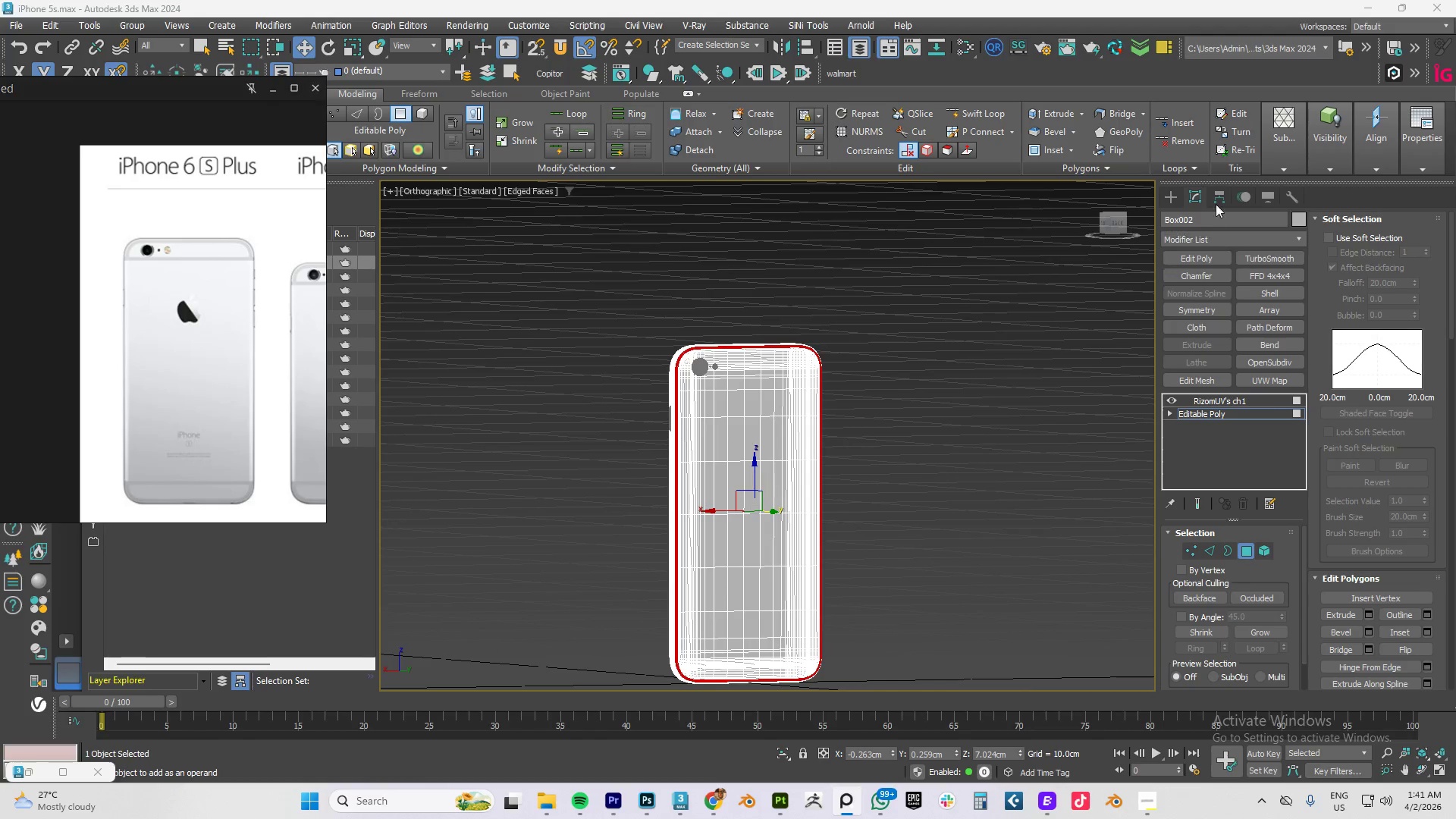 
left_click([1122, 222])
 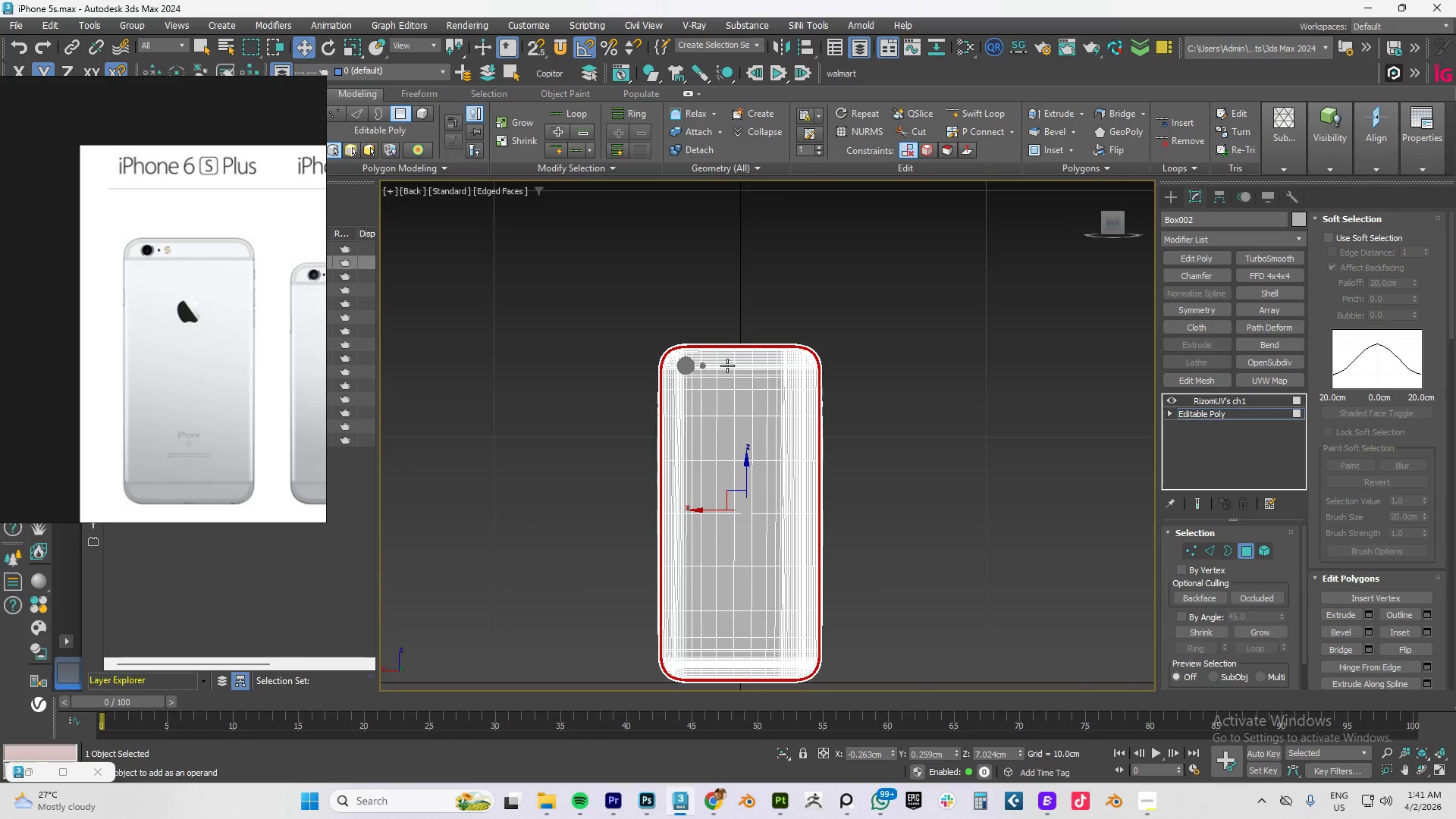 
scroll: coordinate [687, 375], scroll_direction: up, amount: 4.0
 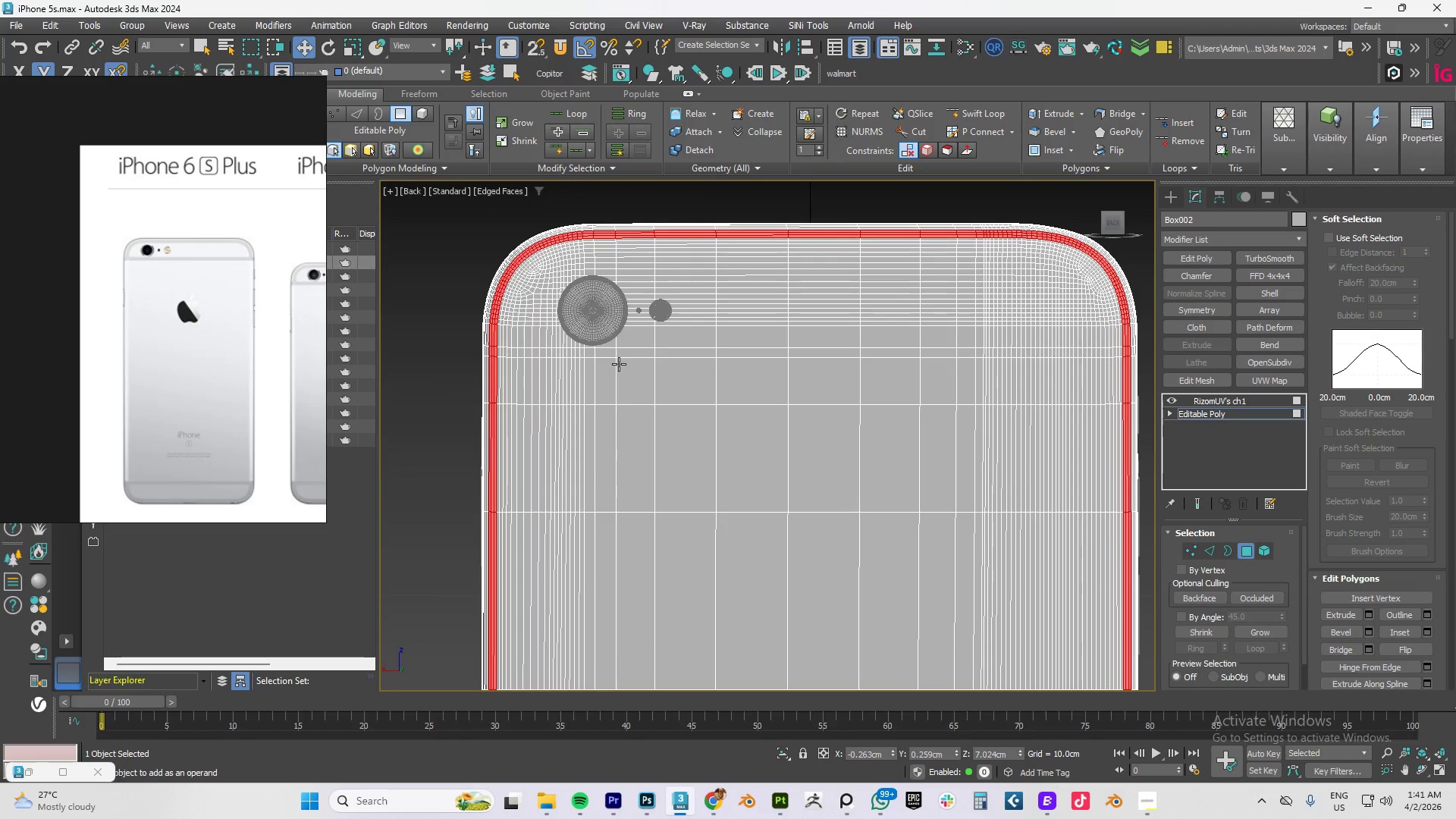 
hold_key(key=AltLeft, duration=0.95)
 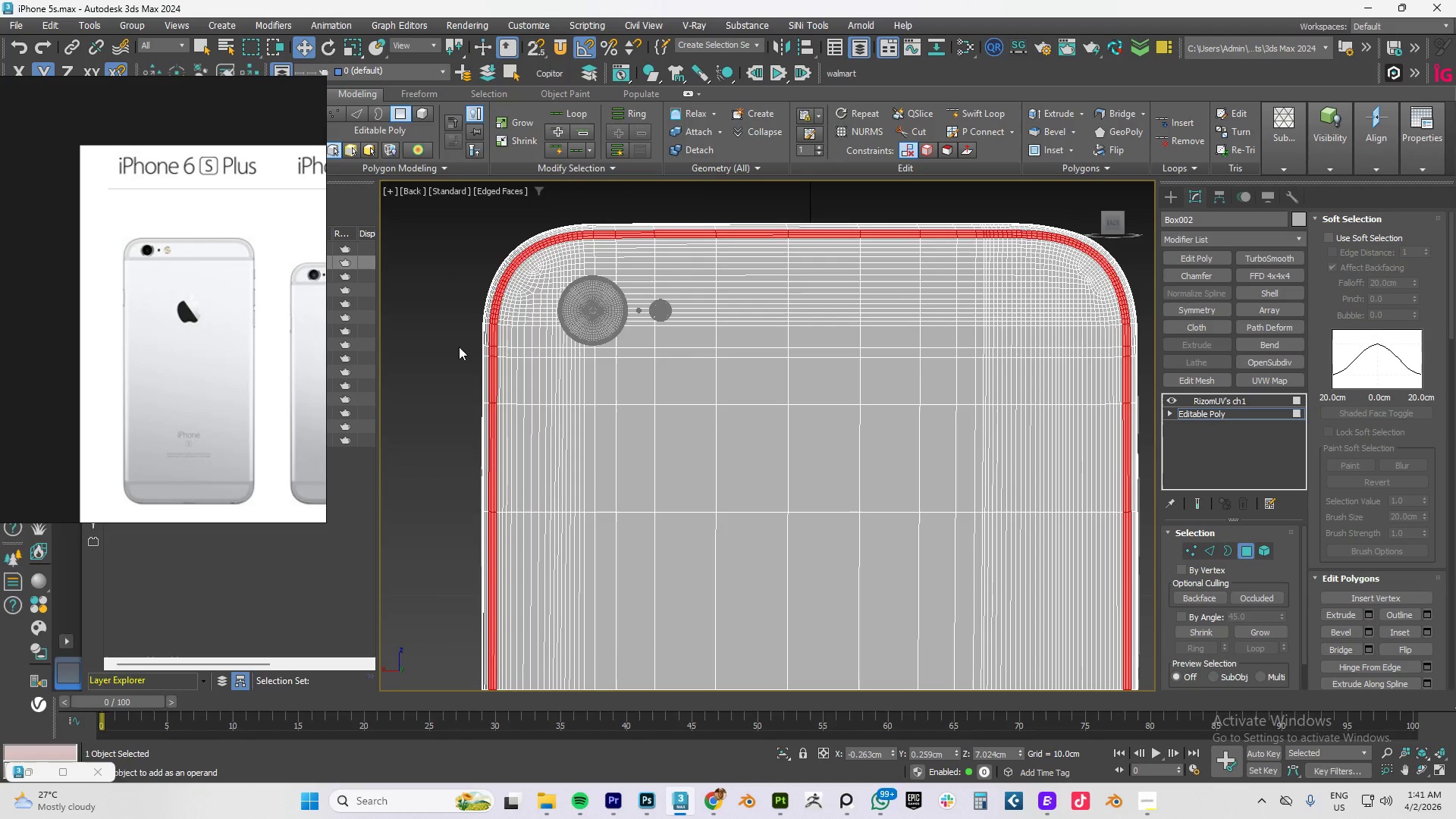 
hold_key(key=AltLeft, duration=1.52)
left_click_drag(start_coordinate=[441, 353], to_coordinate=[1223, 735])
 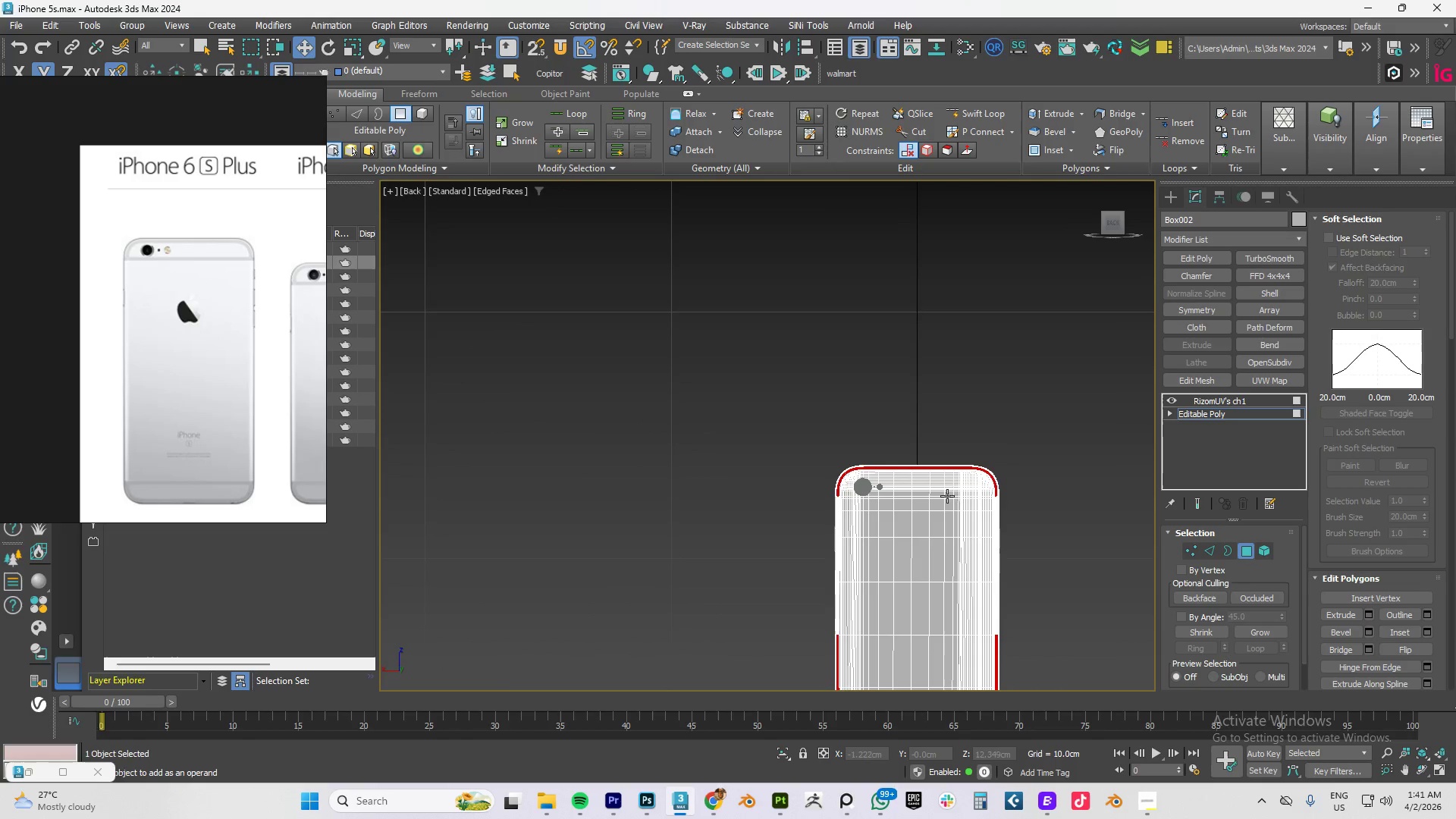 
hold_key(key=AltLeft, duration=0.77)
 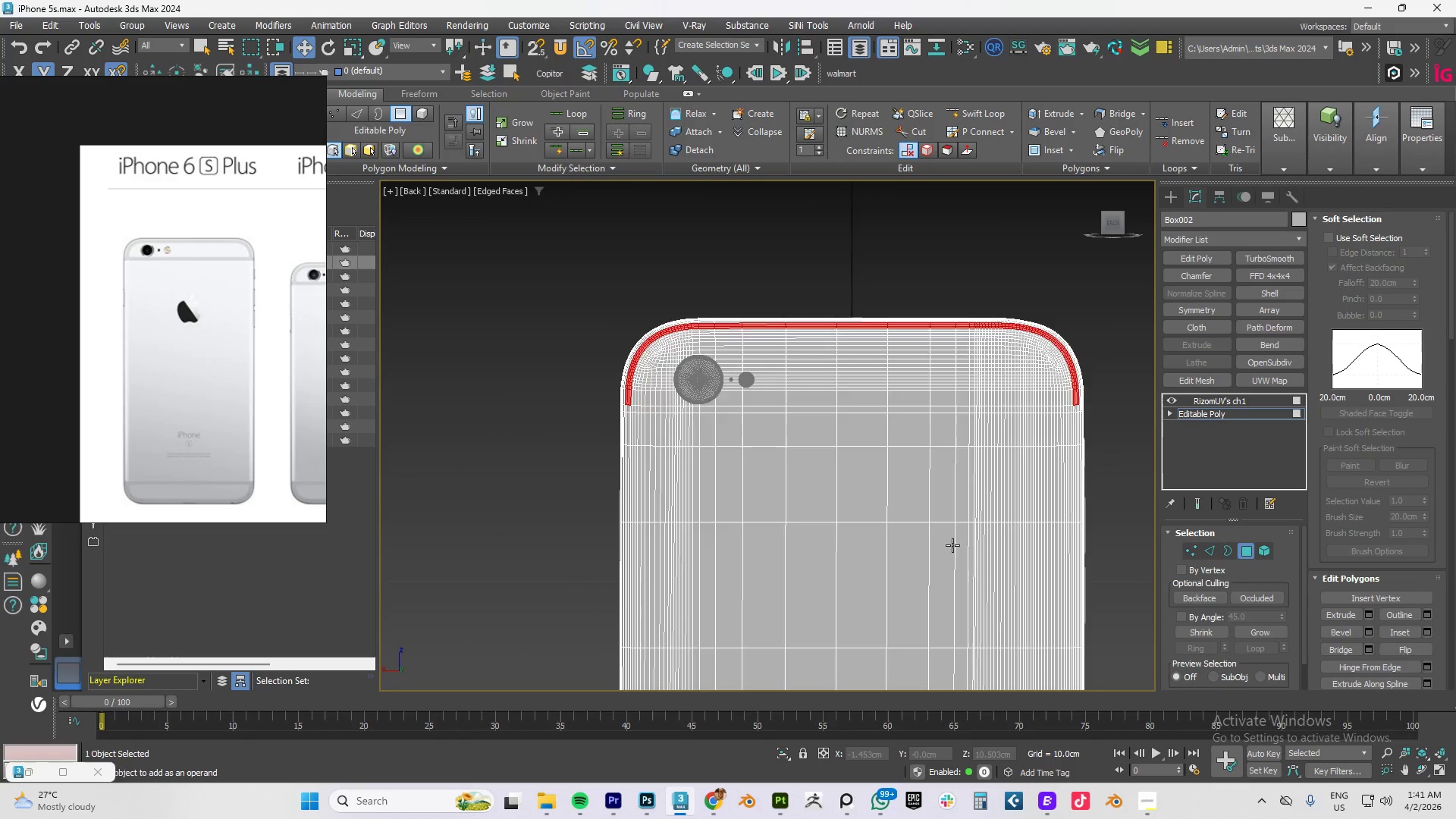 
scroll: coordinate [952, 545], scroll_direction: down, amount: 4.0
 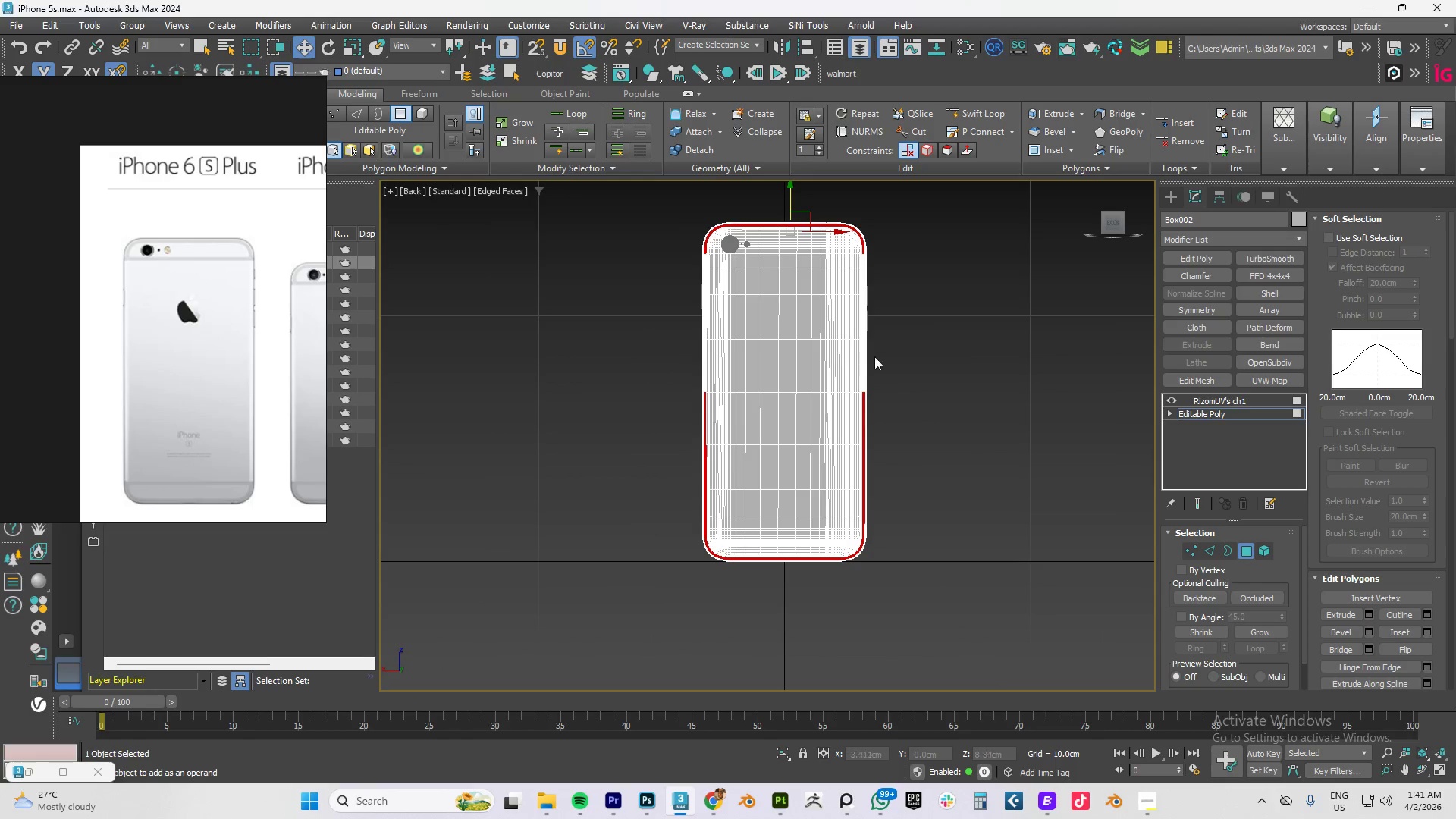 
scroll: coordinate [702, 388], scroll_direction: up, amount: 3.0
 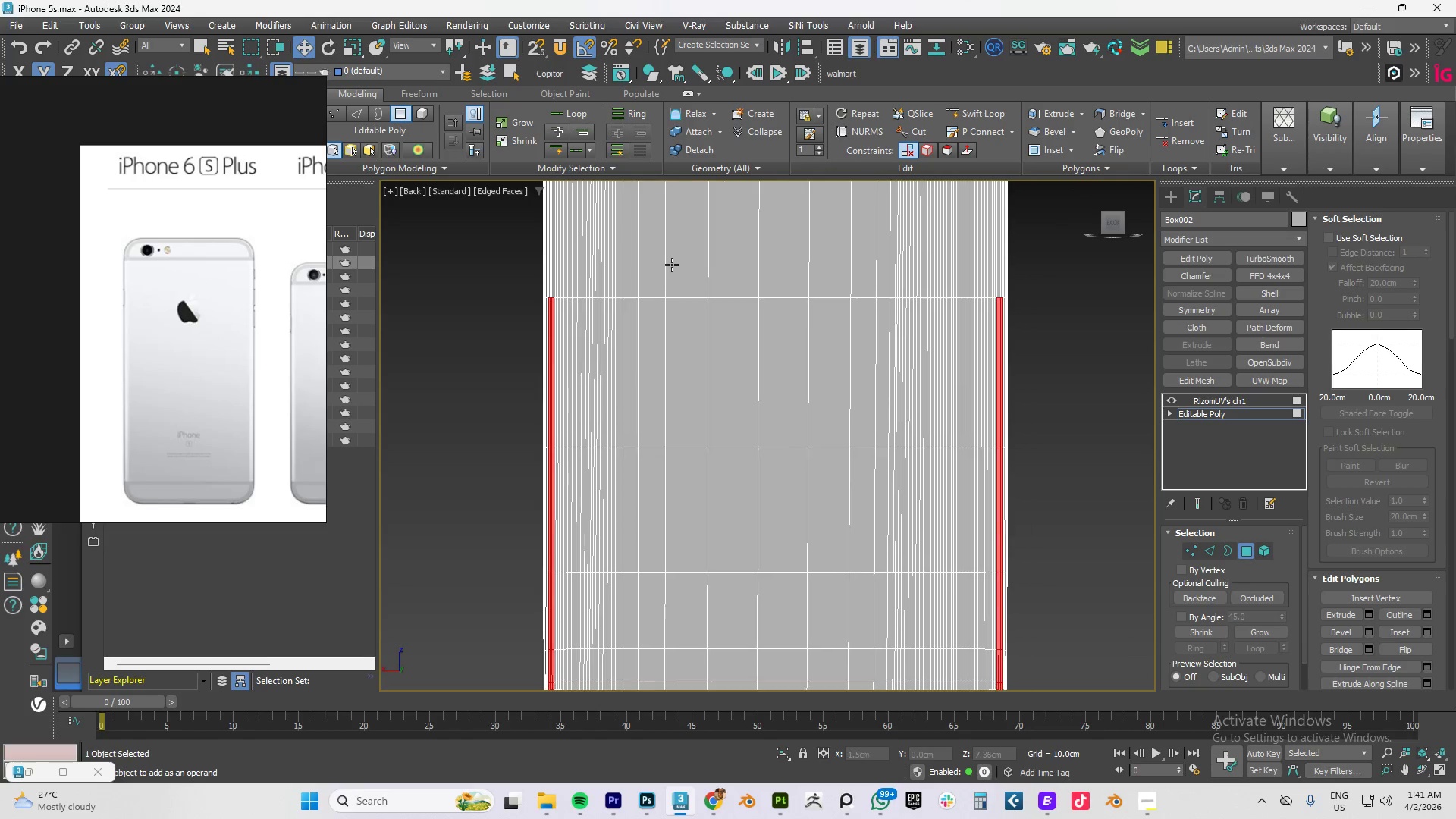 
scroll: coordinate [903, 302], scroll_direction: down, amount: 1.0
 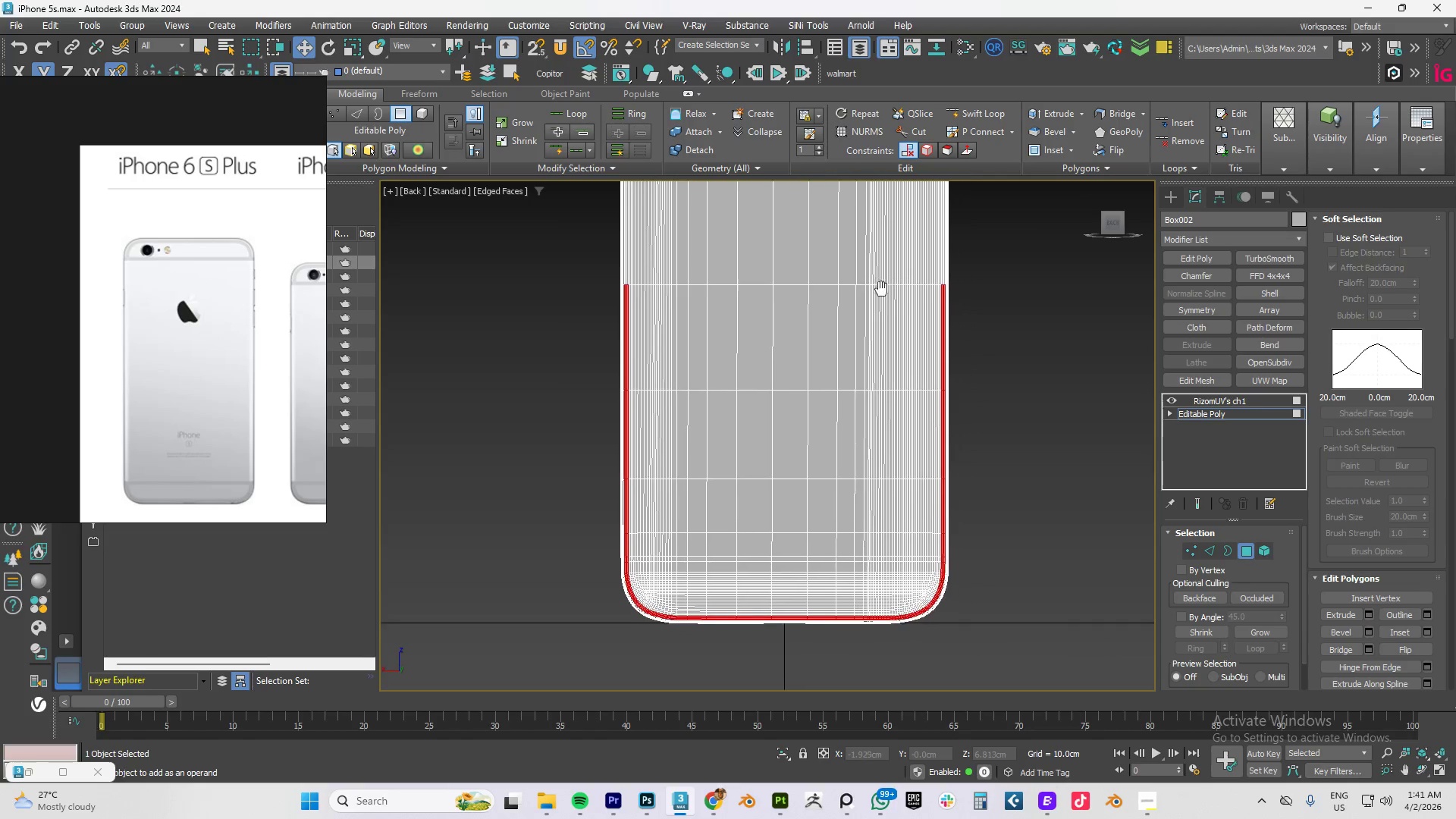 
hold_key(key=AltLeft, duration=1.5)
left_click_drag(start_coordinate=[566, 240], to_coordinate=[1073, 557])
 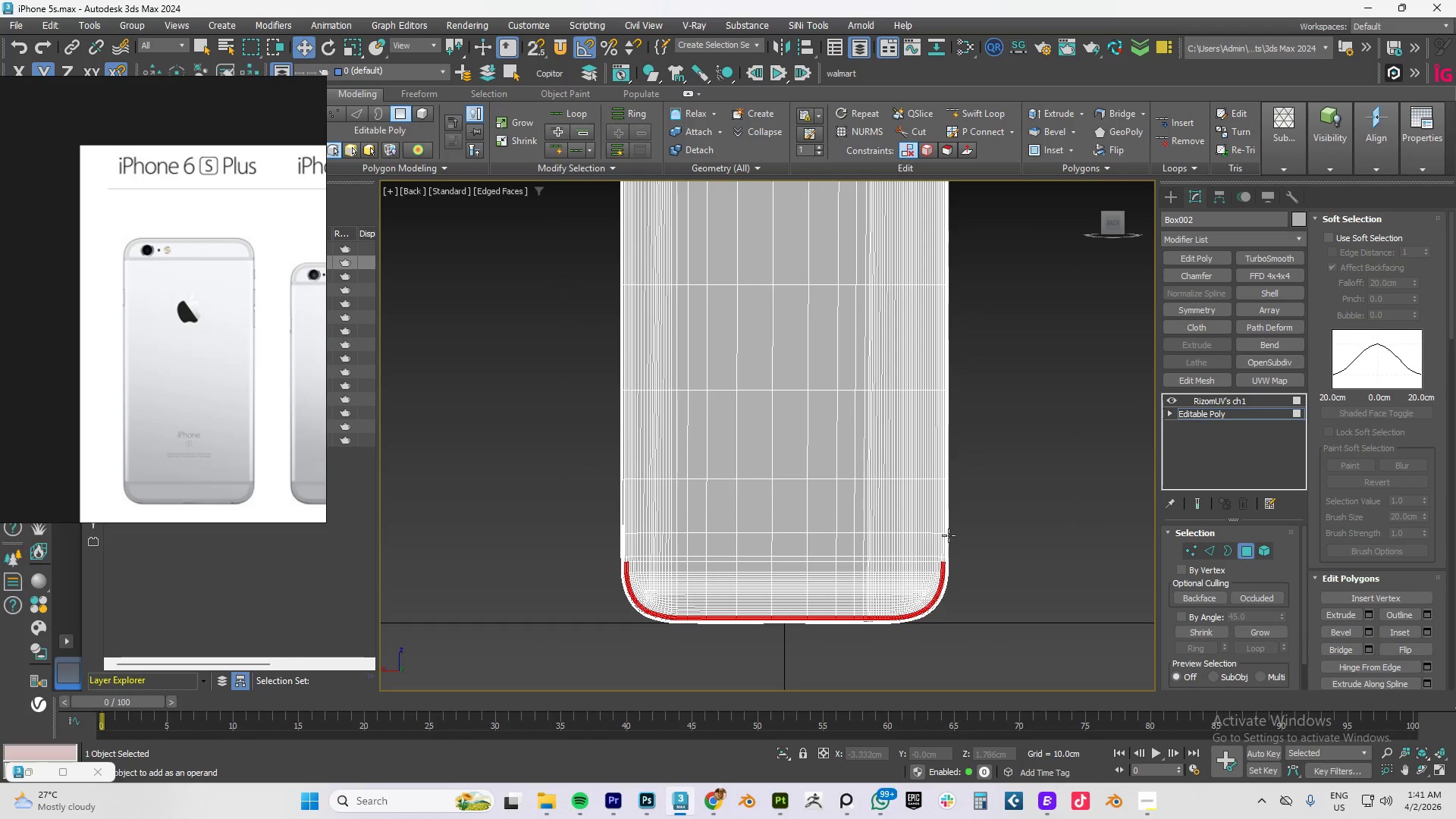 
hold_key(key=AltLeft, duration=1.52)
 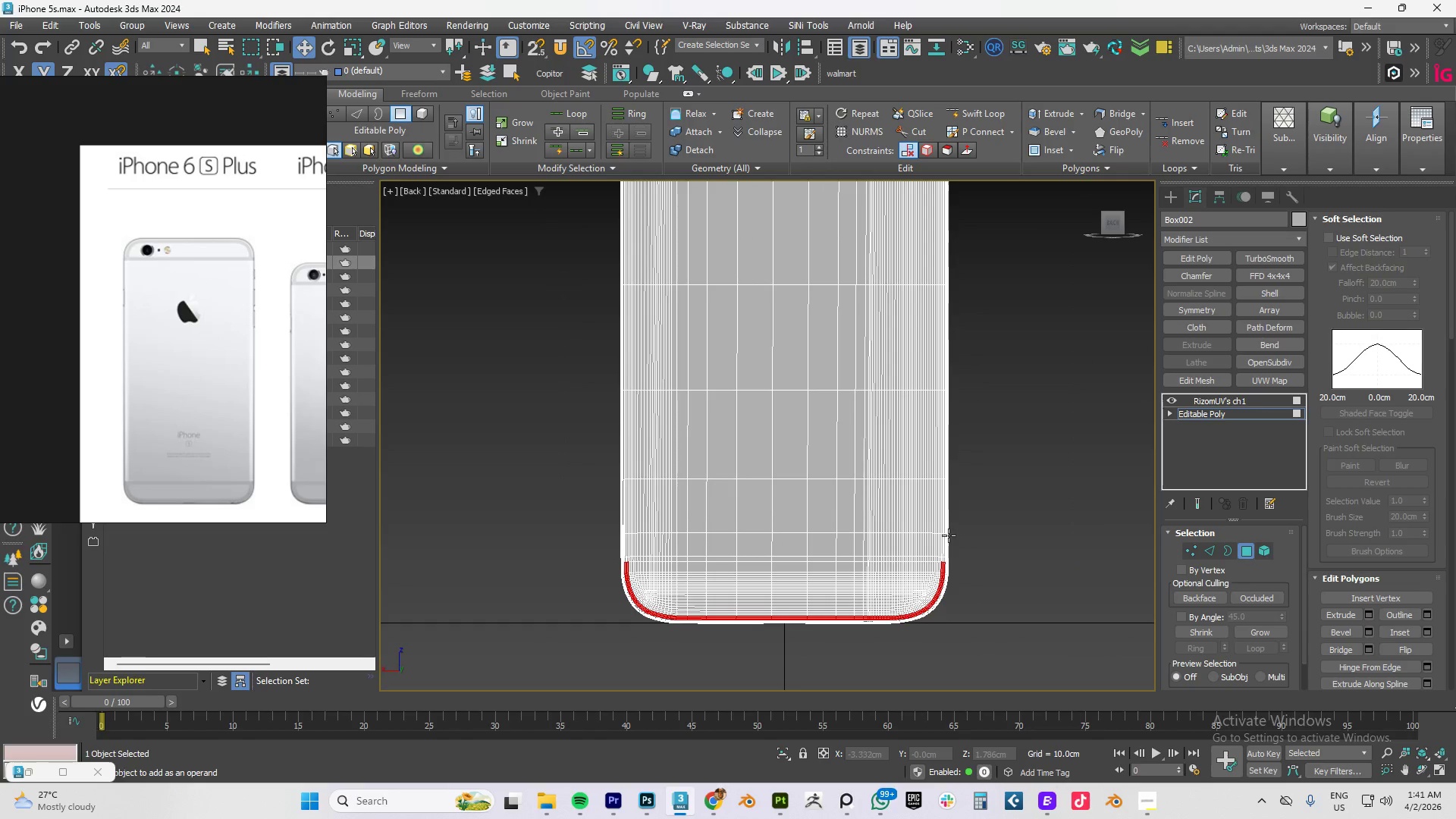 
scroll: coordinate [949, 535], scroll_direction: up, amount: 4.0
 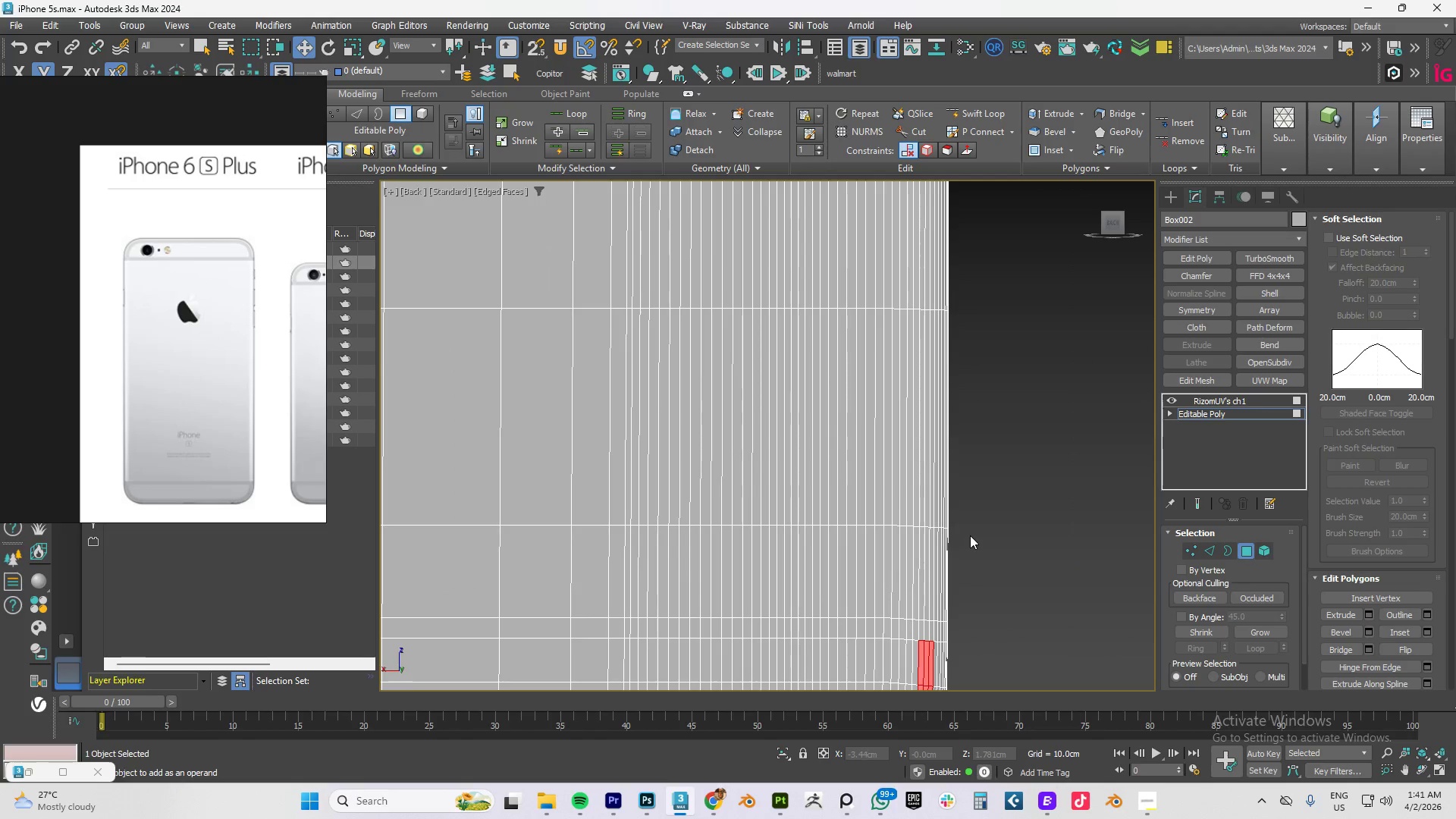 
key(Control+Z)
 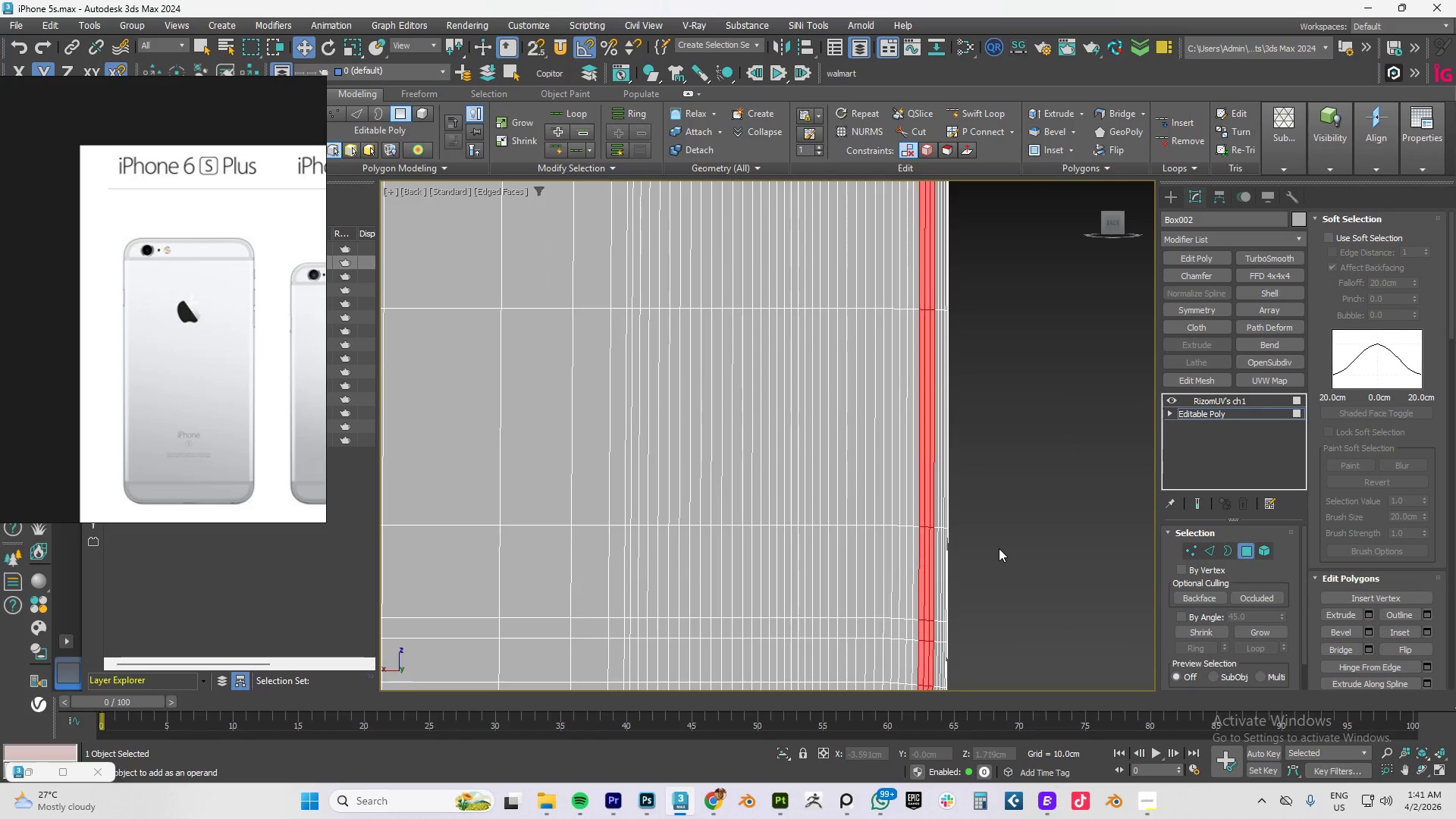 
hold_key(key=AltLeft, duration=0.31)
 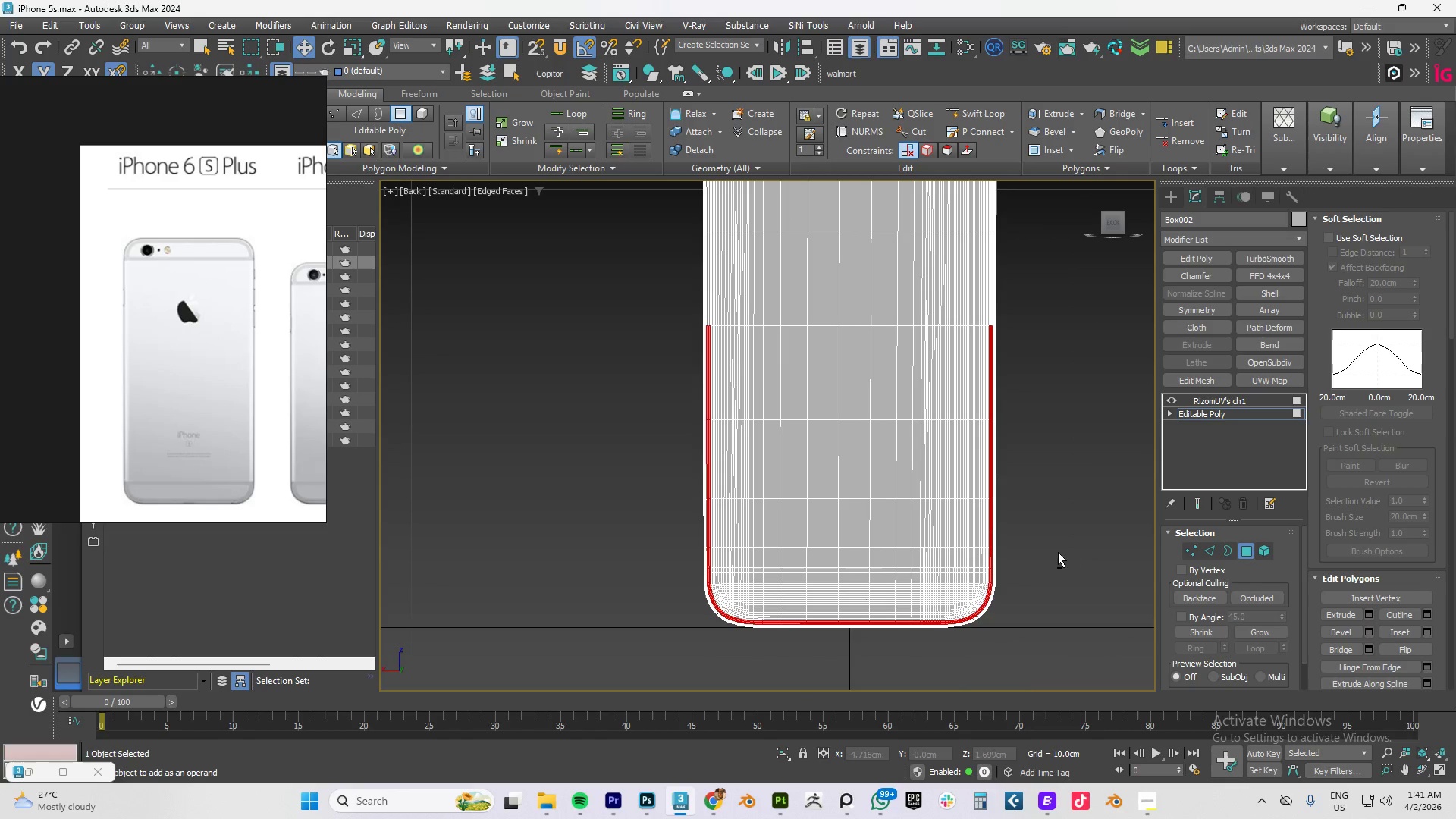 
hold_key(key=AltLeft, duration=1.5)
 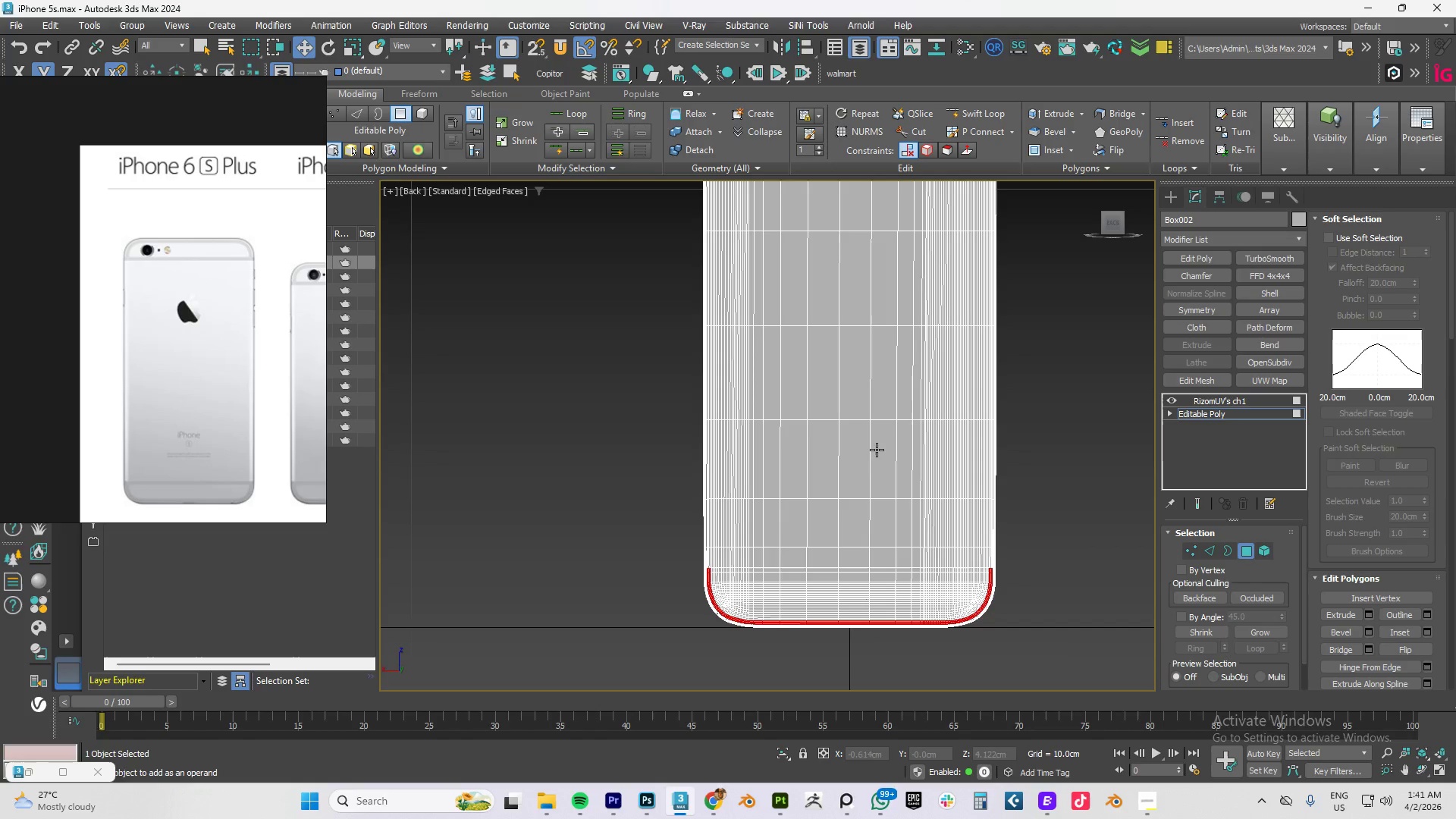 
scroll: coordinate [1012, 553], scroll_direction: down, amount: 7.0
 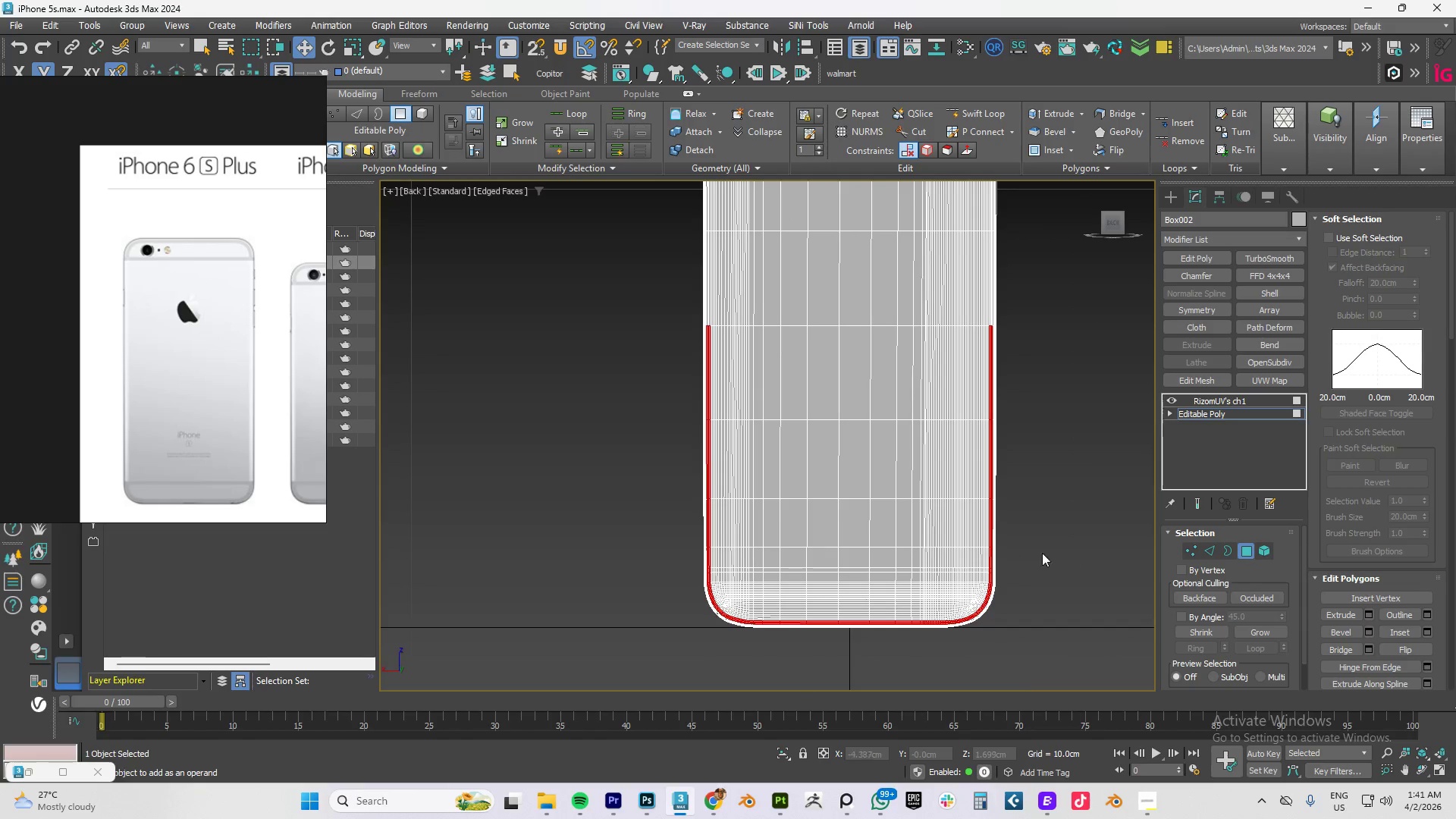 
left_click_drag(start_coordinate=[1040, 548], to_coordinate=[563, 256])
 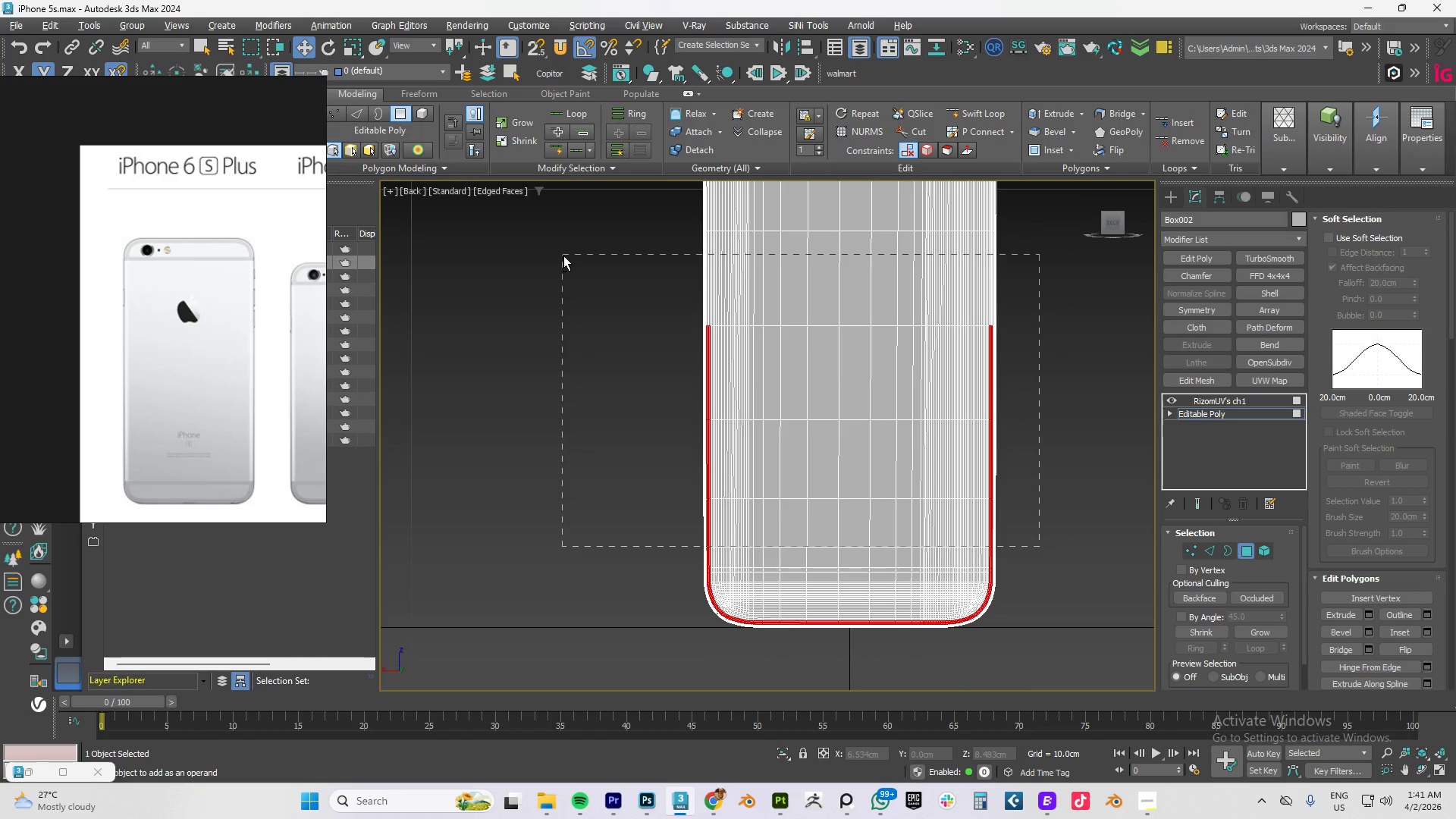 
hold_key(key=AltLeft, duration=0.41)
 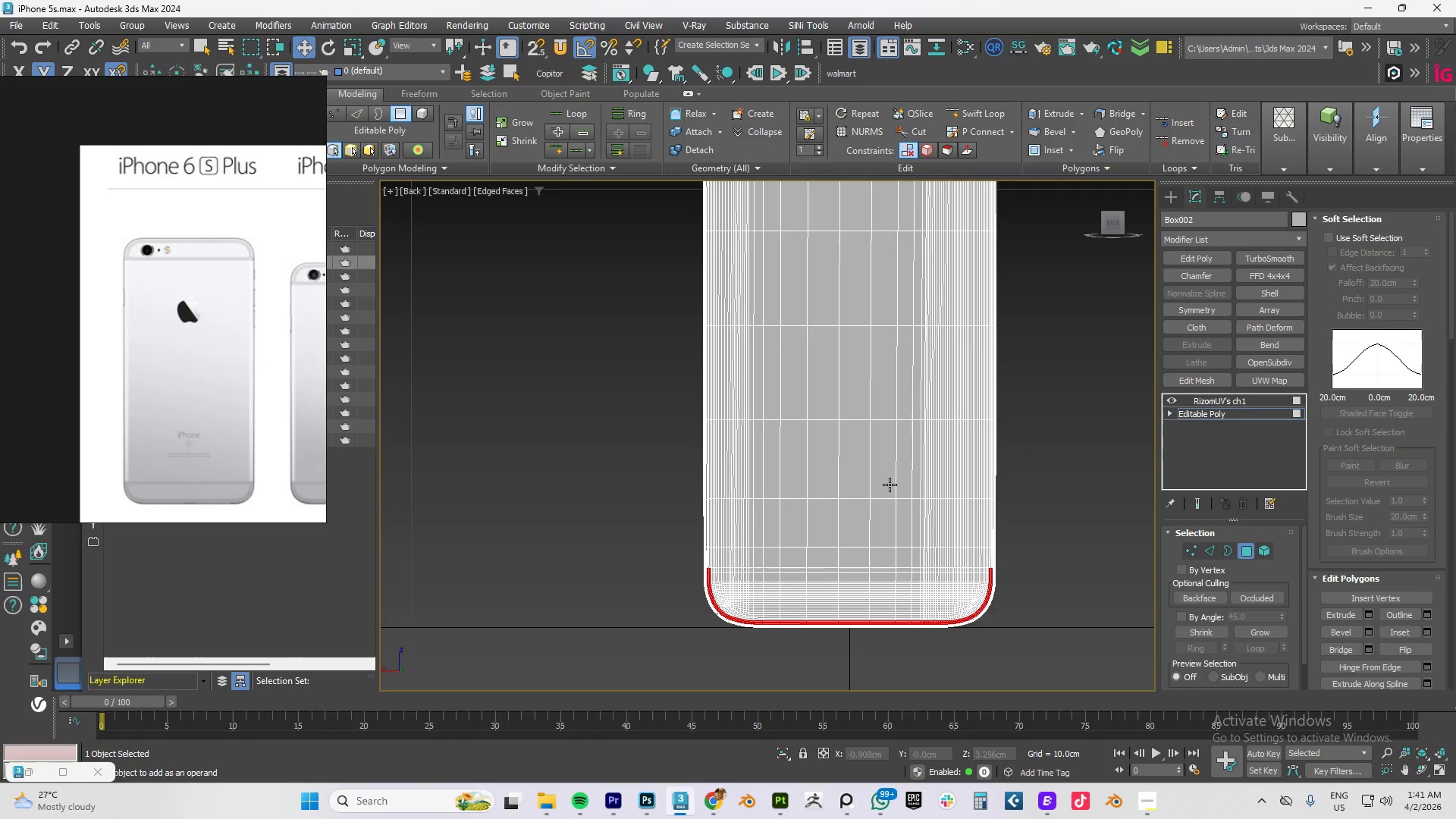 
scroll: coordinate [890, 485], scroll_direction: down, amount: 1.0
 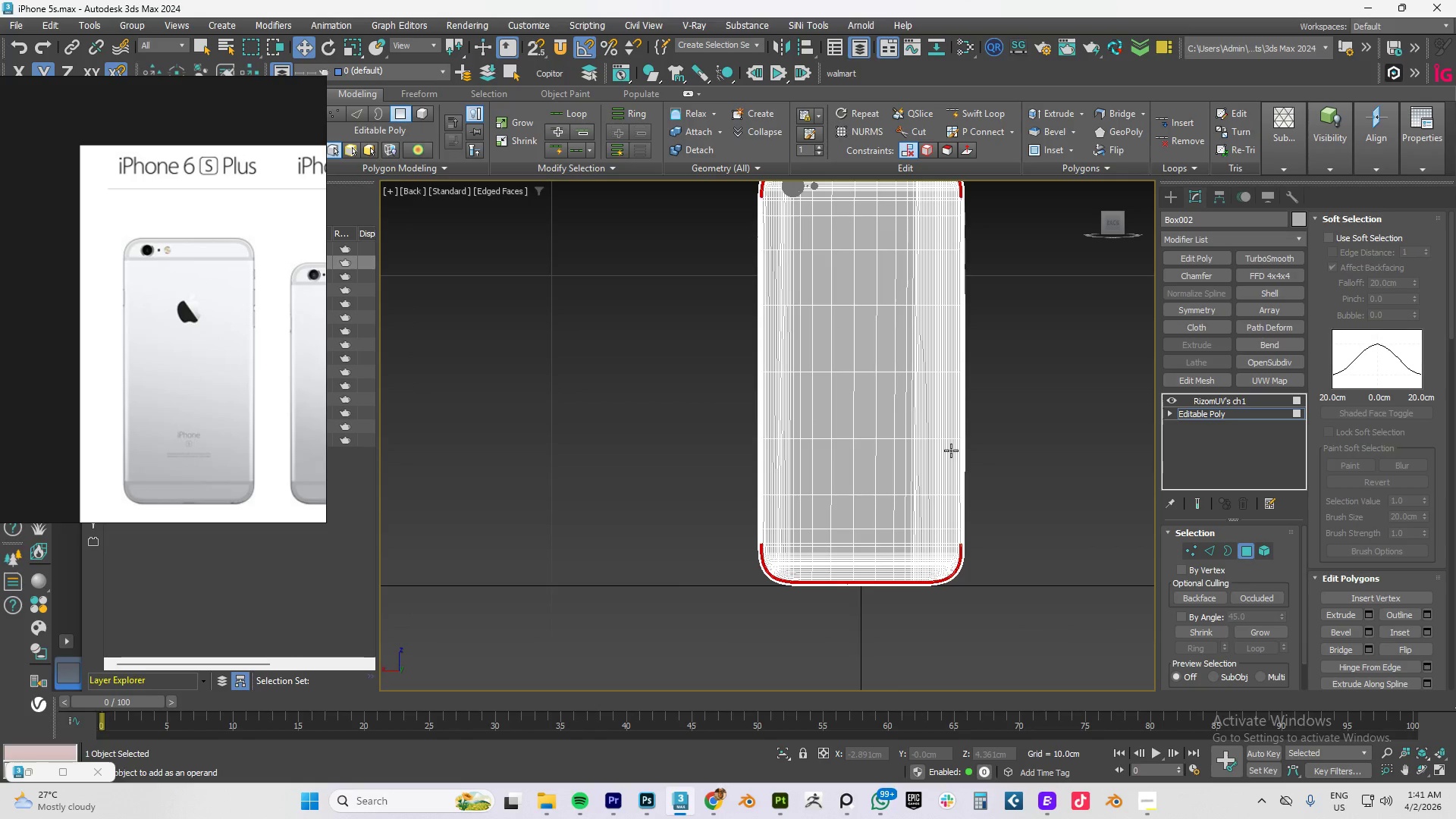 
key(M)
 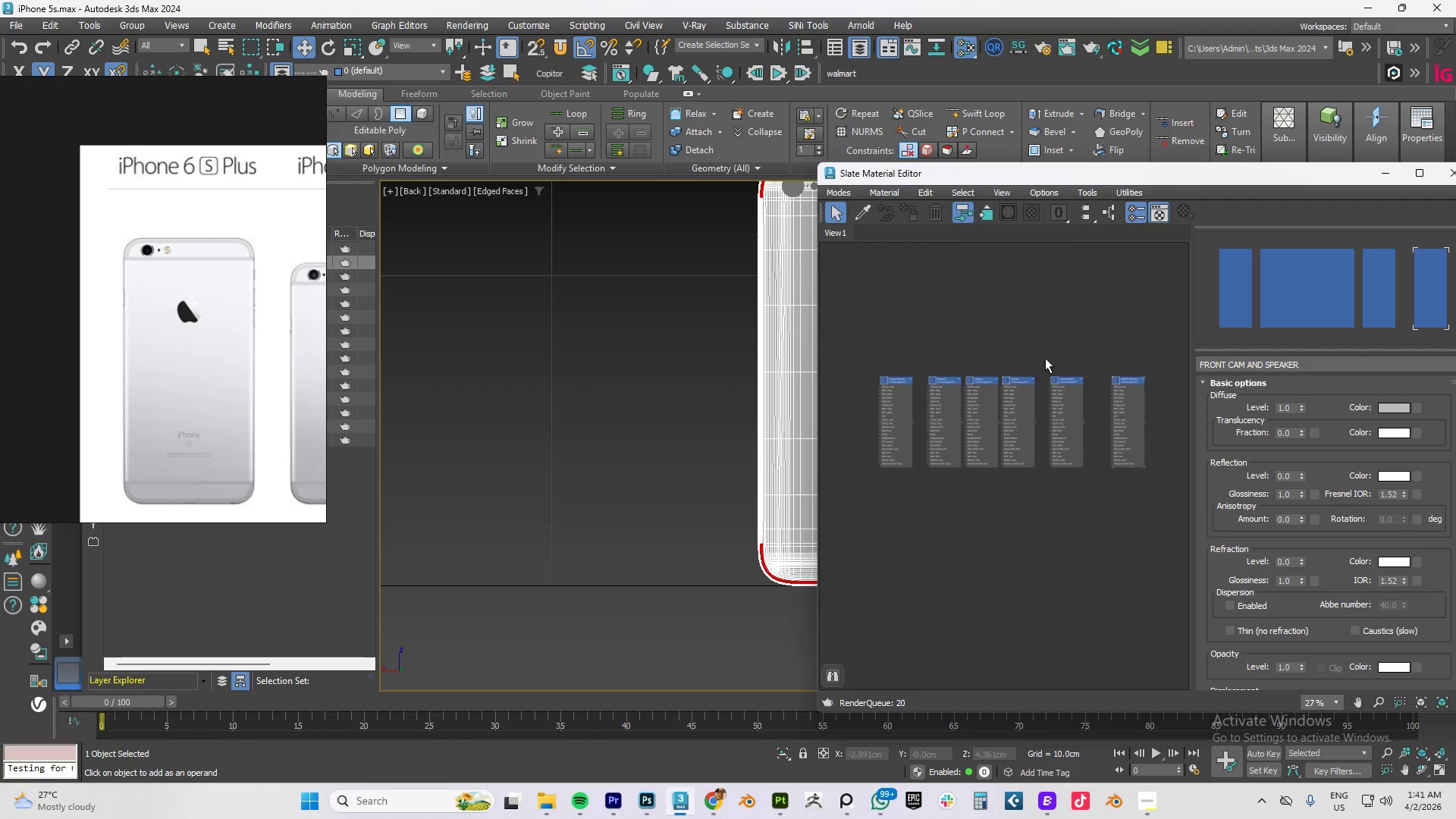 
scroll: coordinate [1119, 393], scroll_direction: up, amount: 9.0
 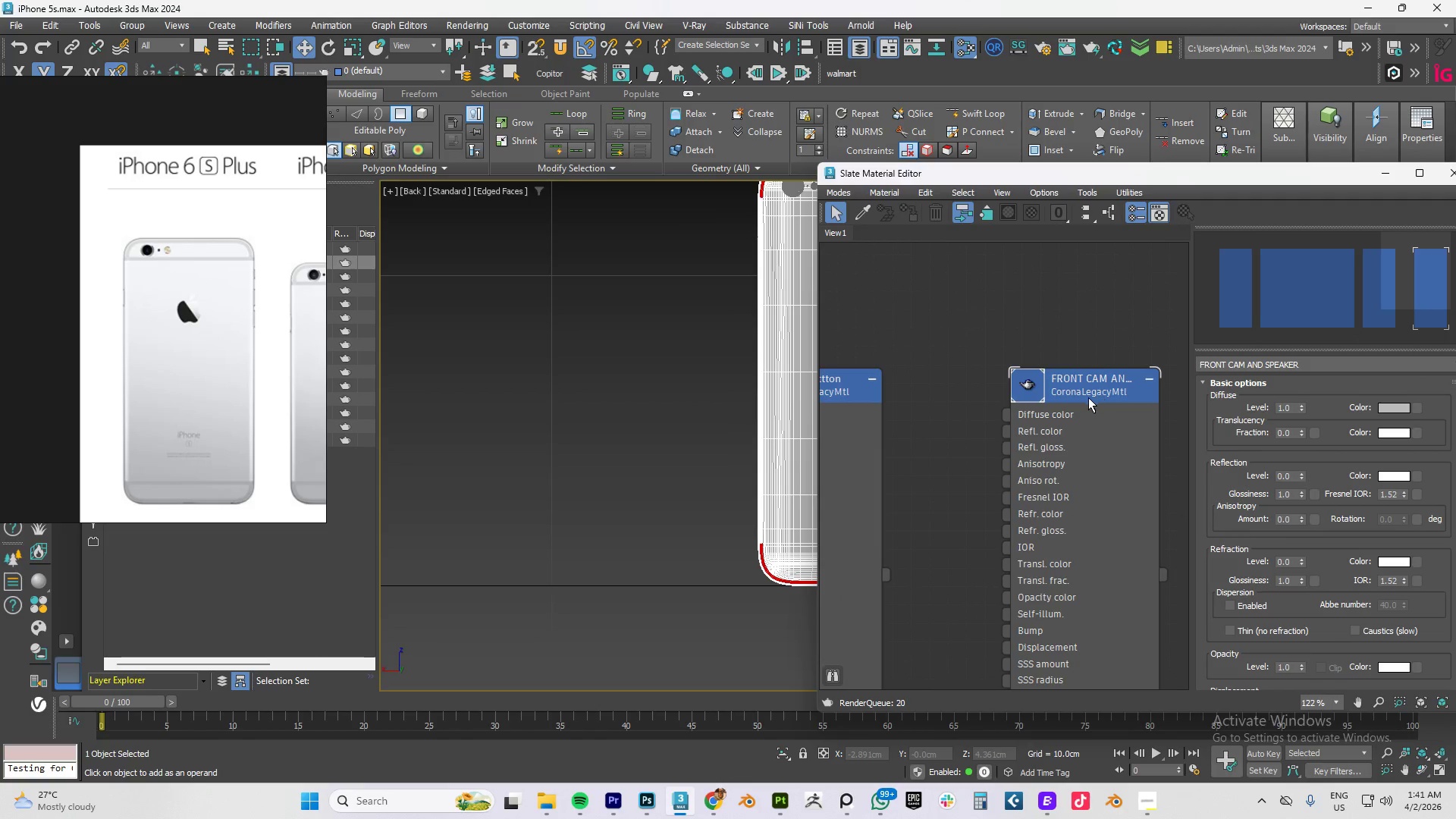 
scroll: coordinate [1059, 396], scroll_direction: down, amount: 3.0
 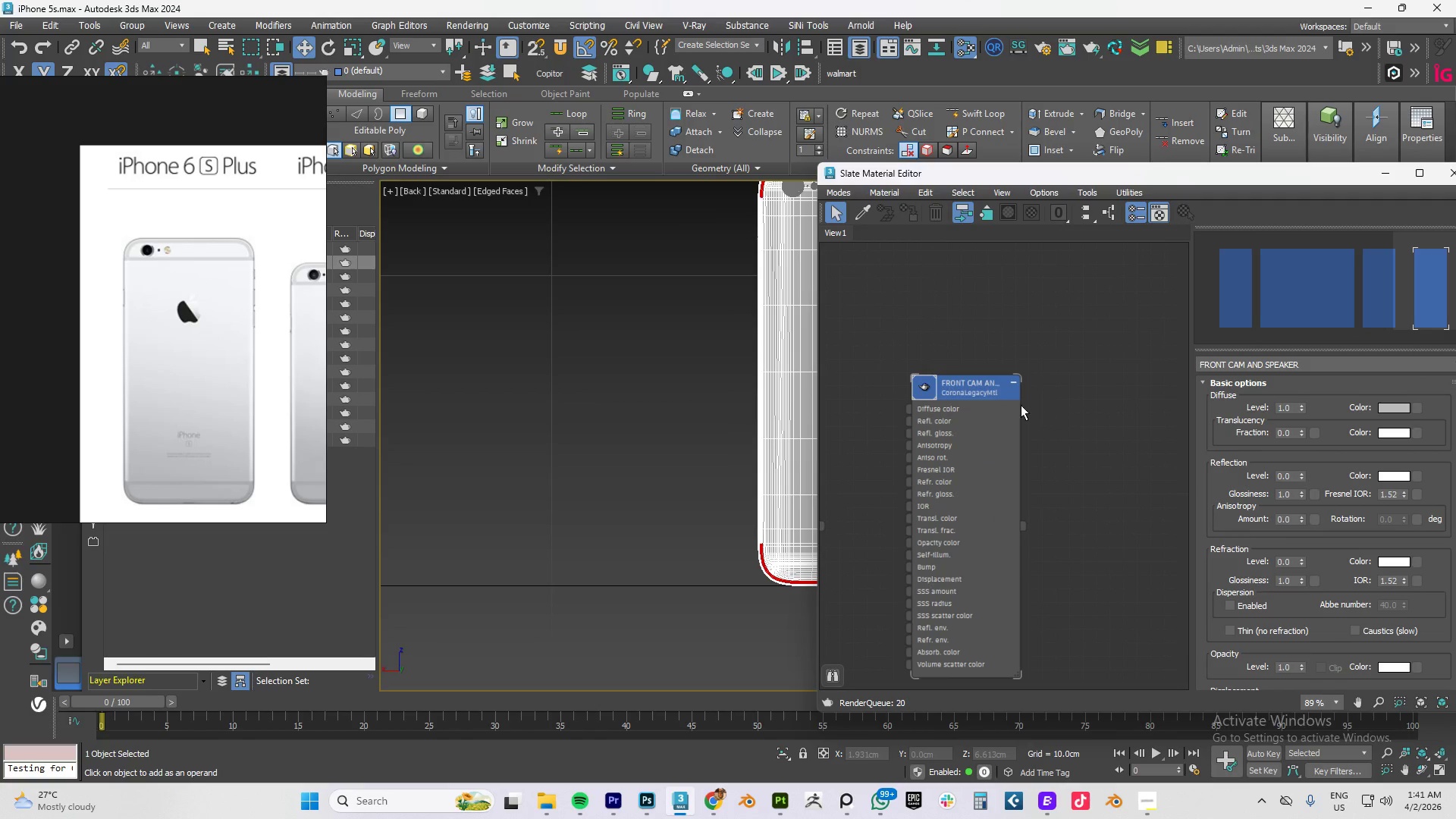 
scroll: coordinate [843, 386], scroll_direction: up, amount: 2.0
 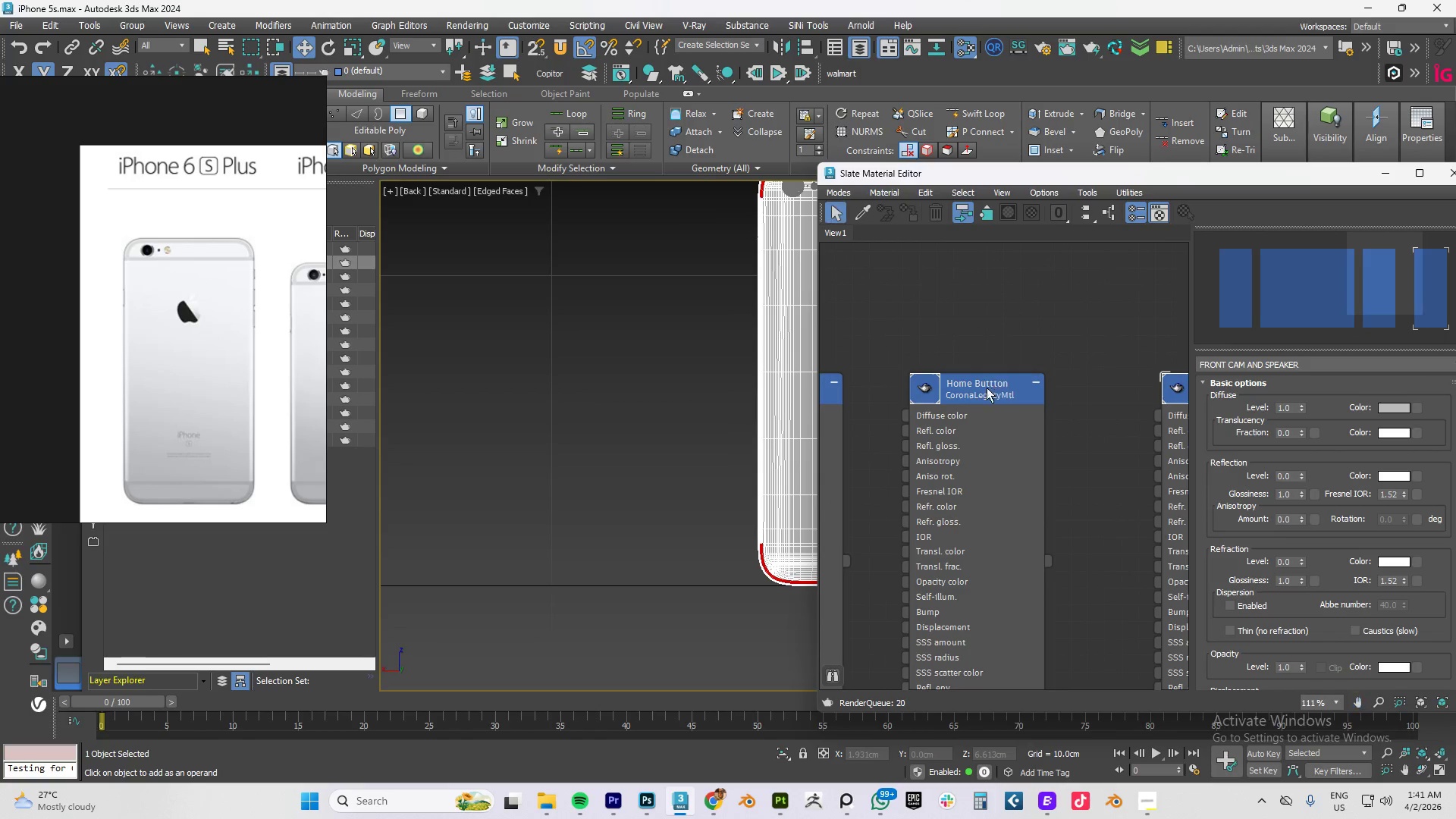 
scroll: coordinate [971, 395], scroll_direction: down, amount: 2.0
 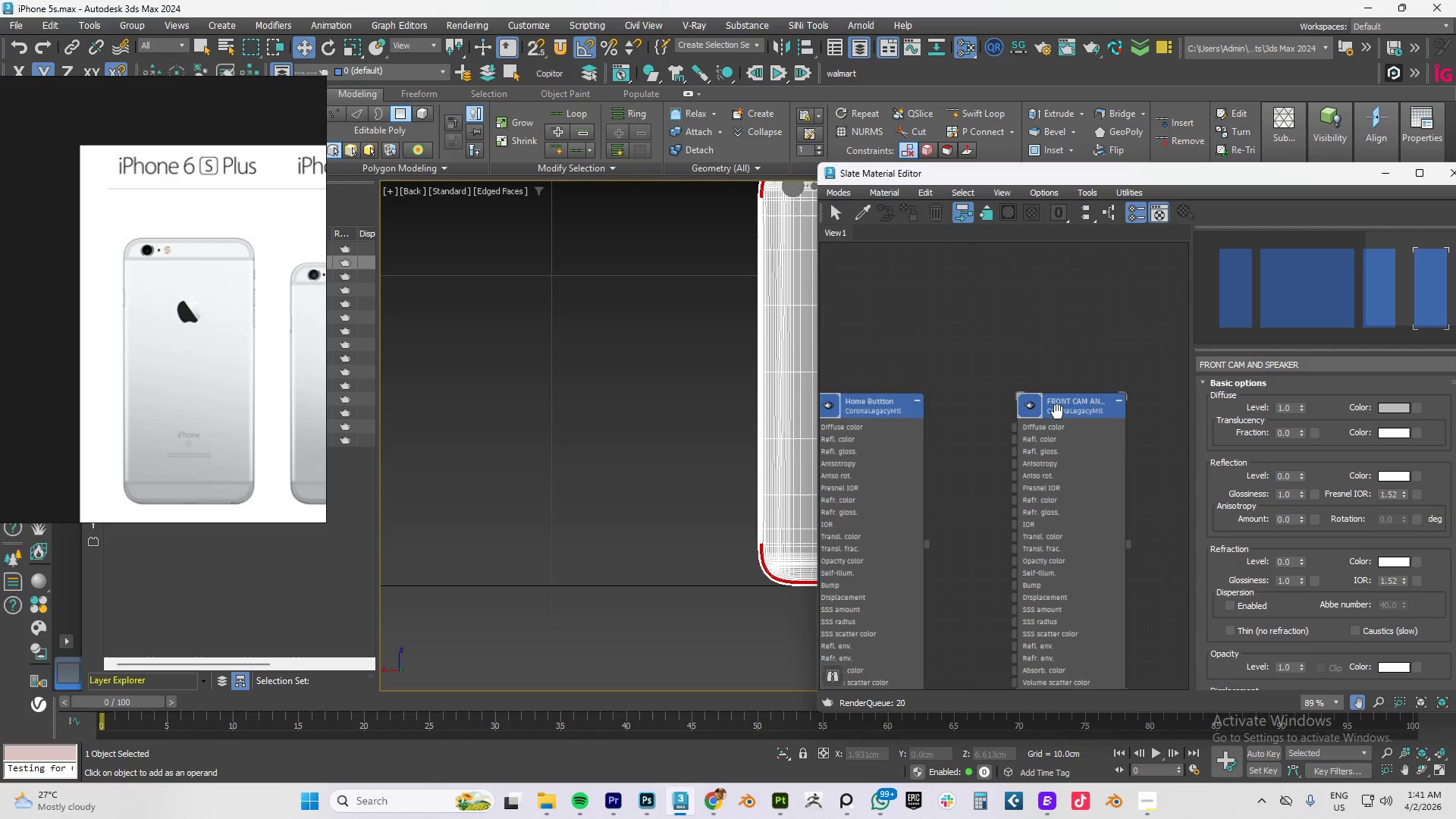 
scroll: coordinate [1088, 403], scroll_direction: up, amount: 8.0
 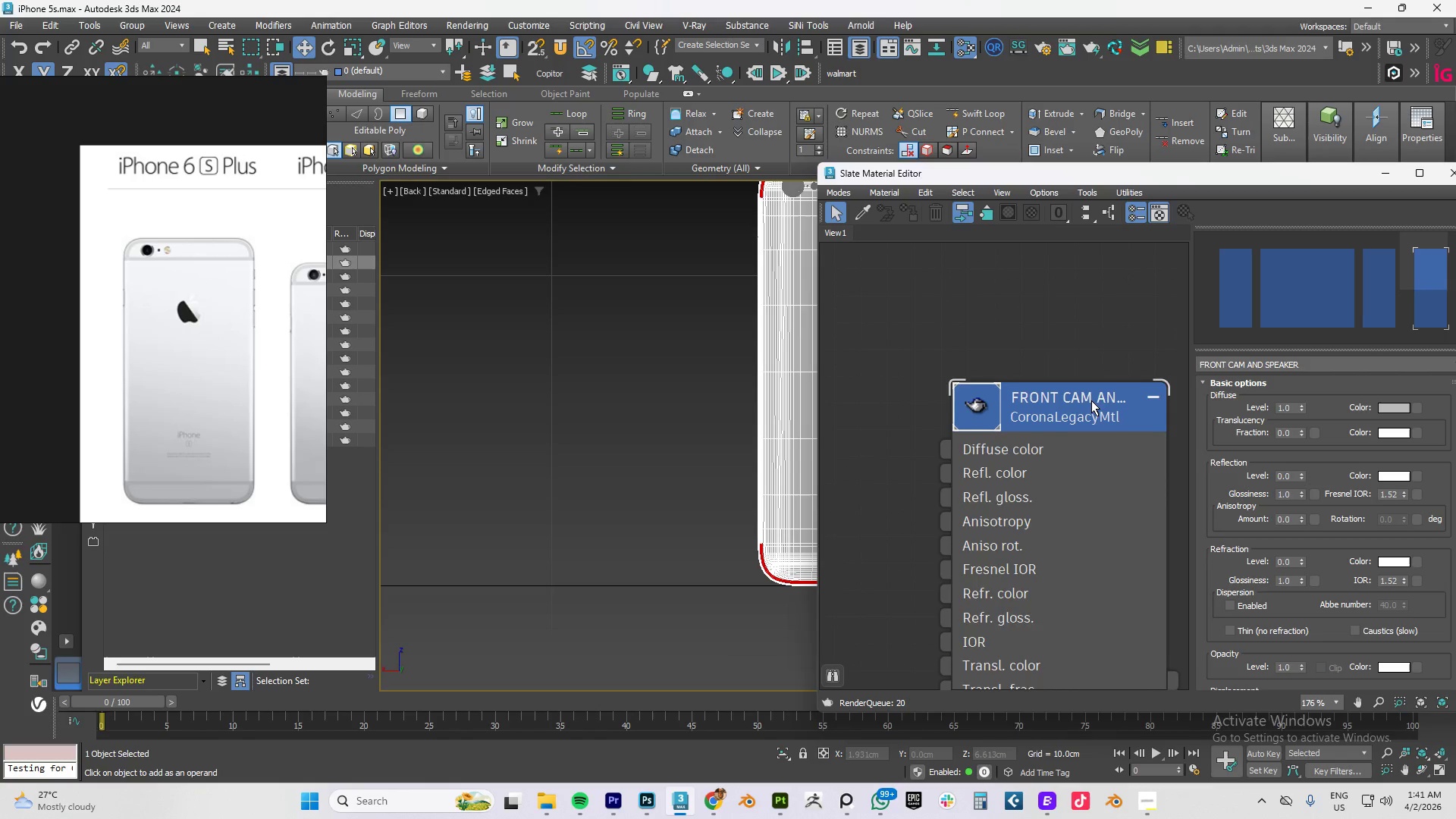 
scroll: coordinate [1014, 407], scroll_direction: down, amount: 13.0
 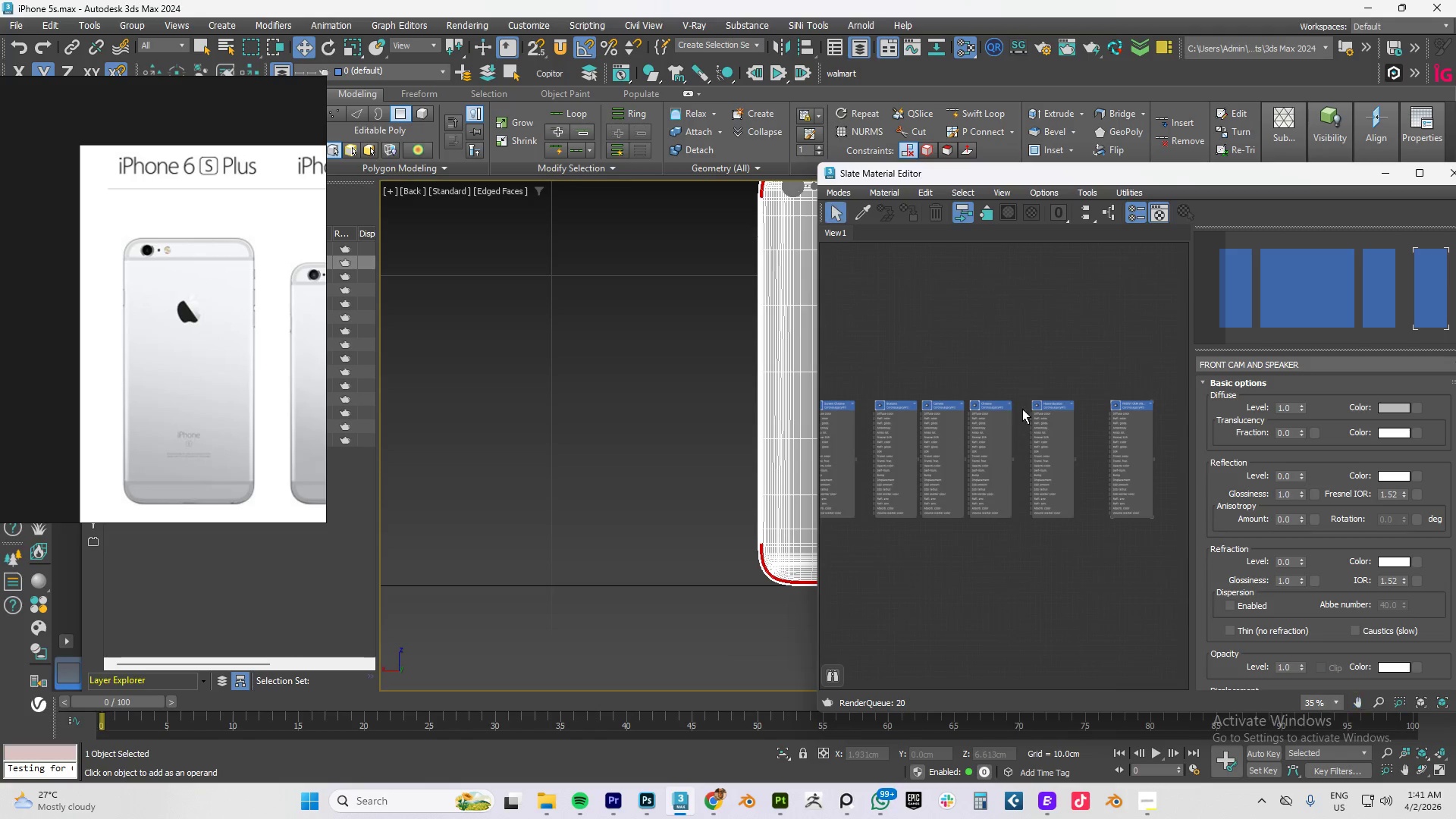 
scroll: coordinate [941, 404], scroll_direction: up, amount: 13.0
 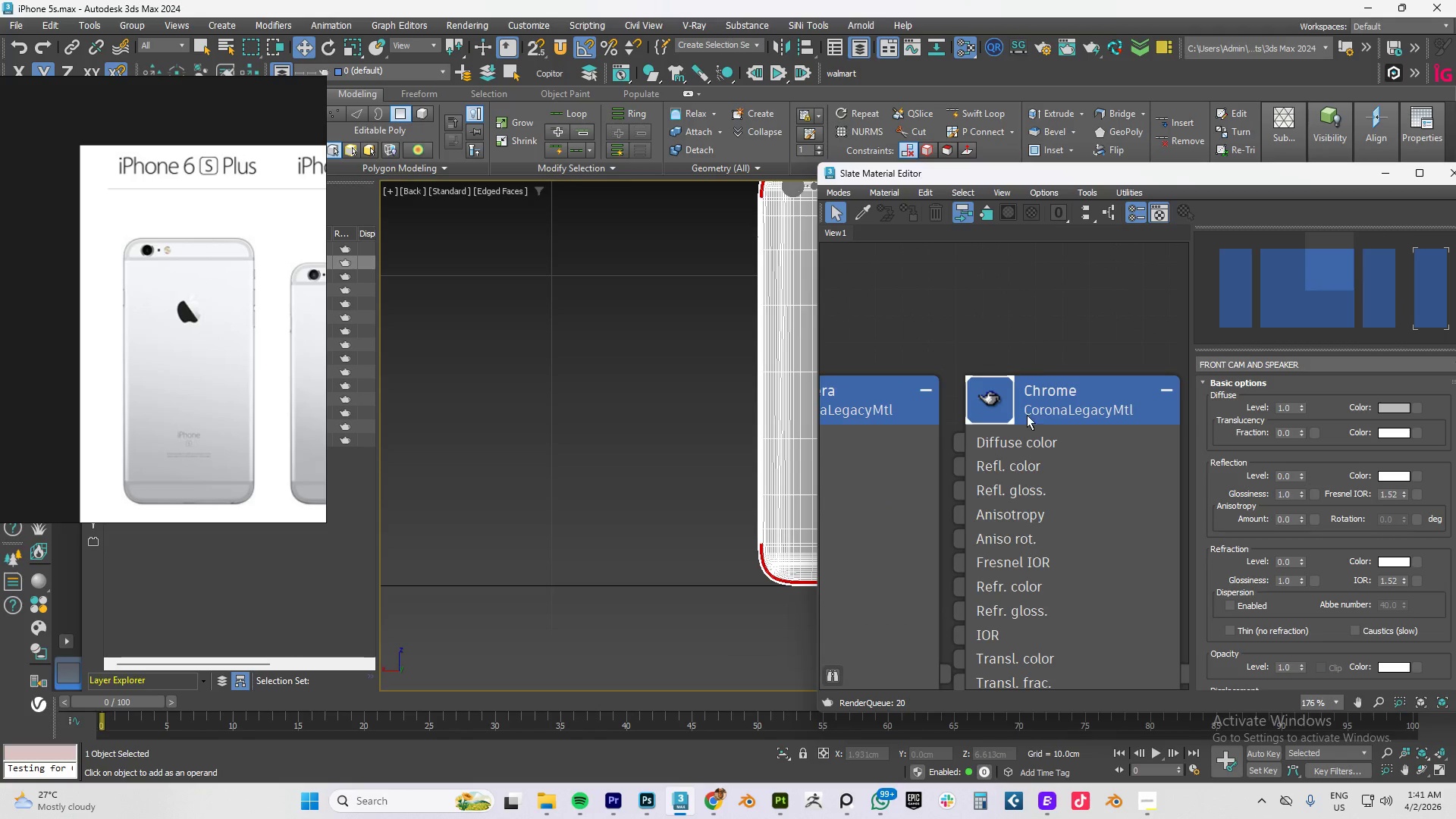 
scroll: coordinate [1025, 415], scroll_direction: down, amount: 4.0
 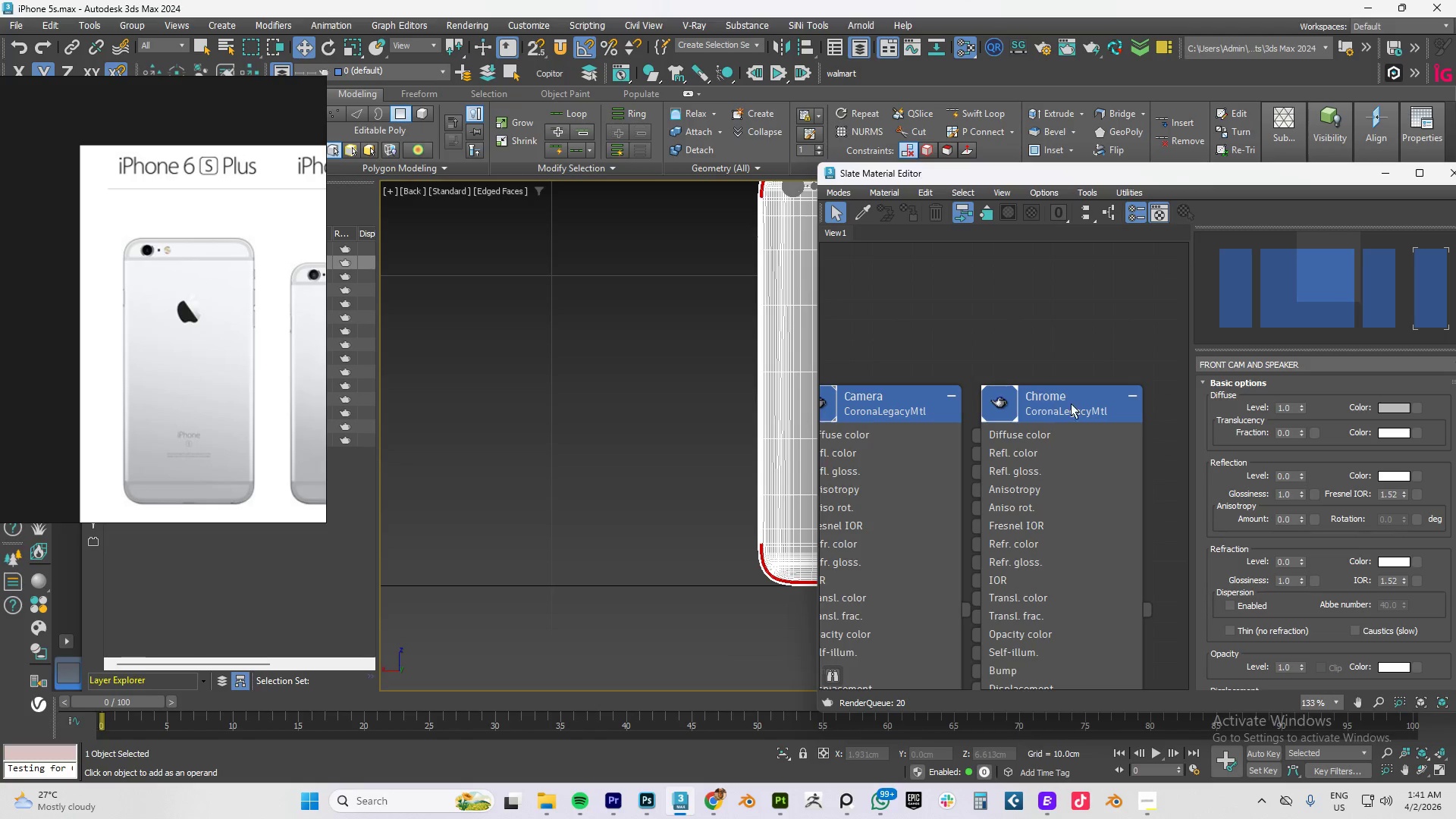 
right_click([1065, 410])
 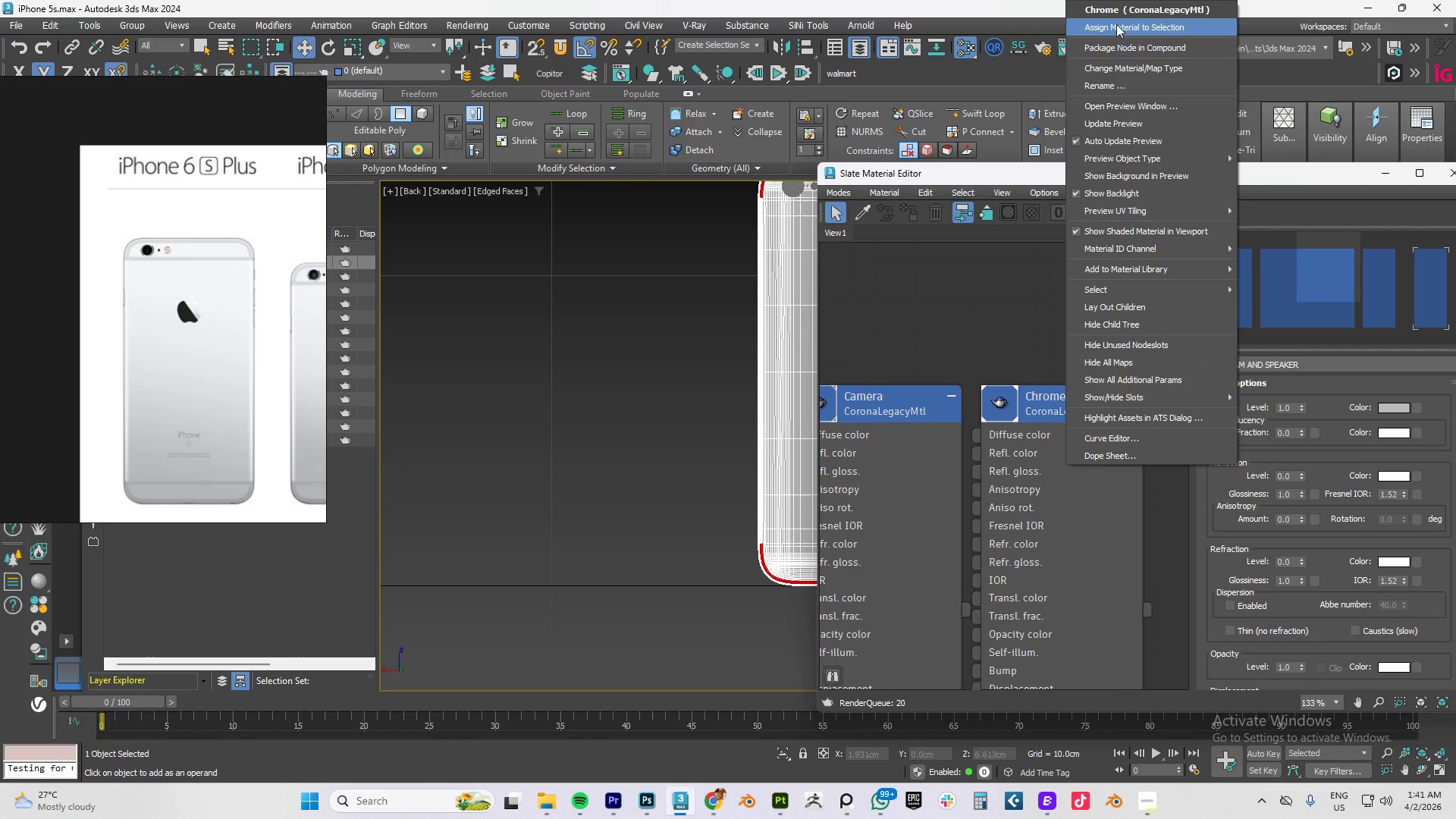 
left_click([1116, 24])
 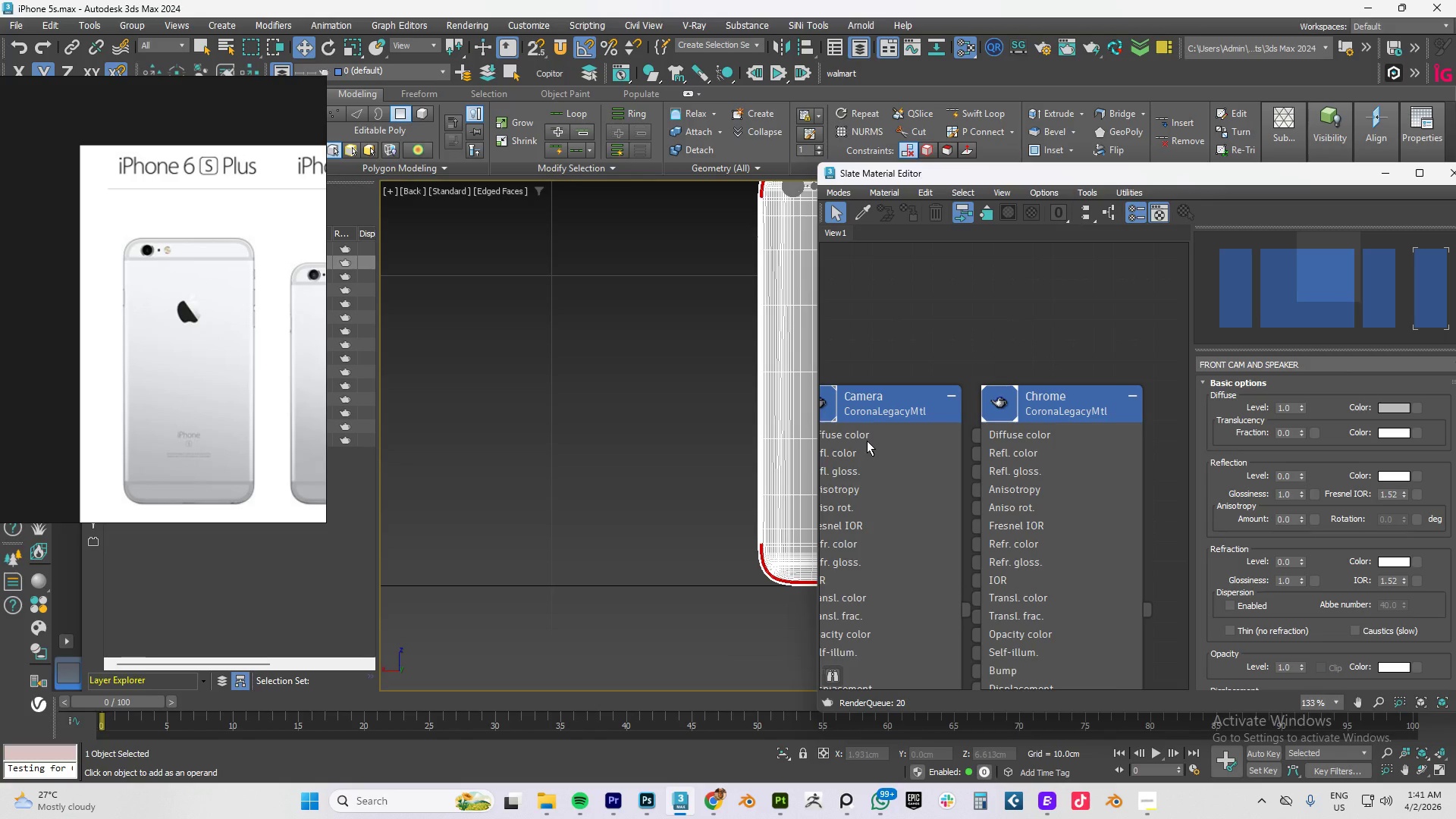 
left_click_drag(start_coordinate=[1316, 172], to_coordinate=[977, 196])
 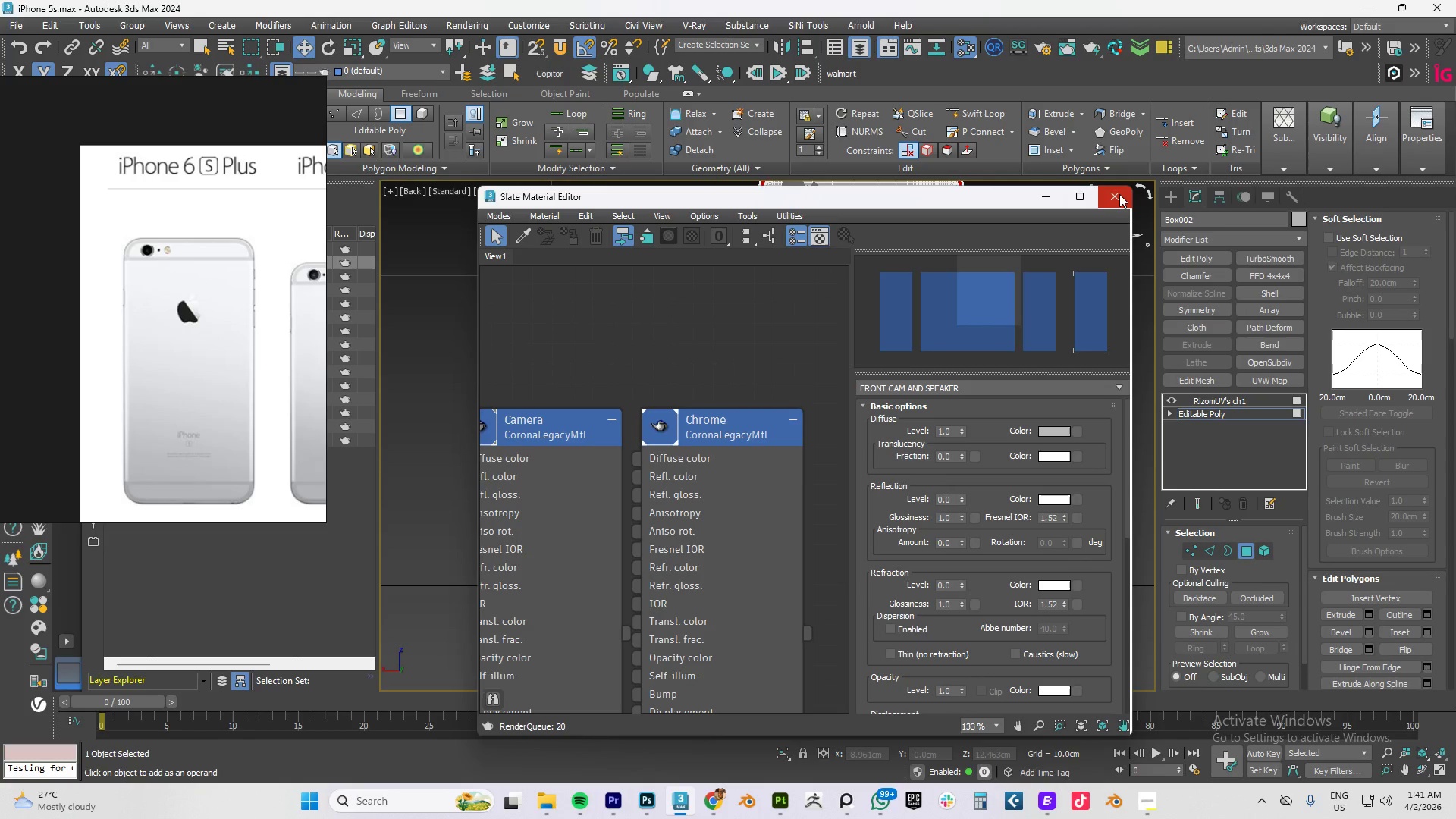 
left_click([1119, 194])
 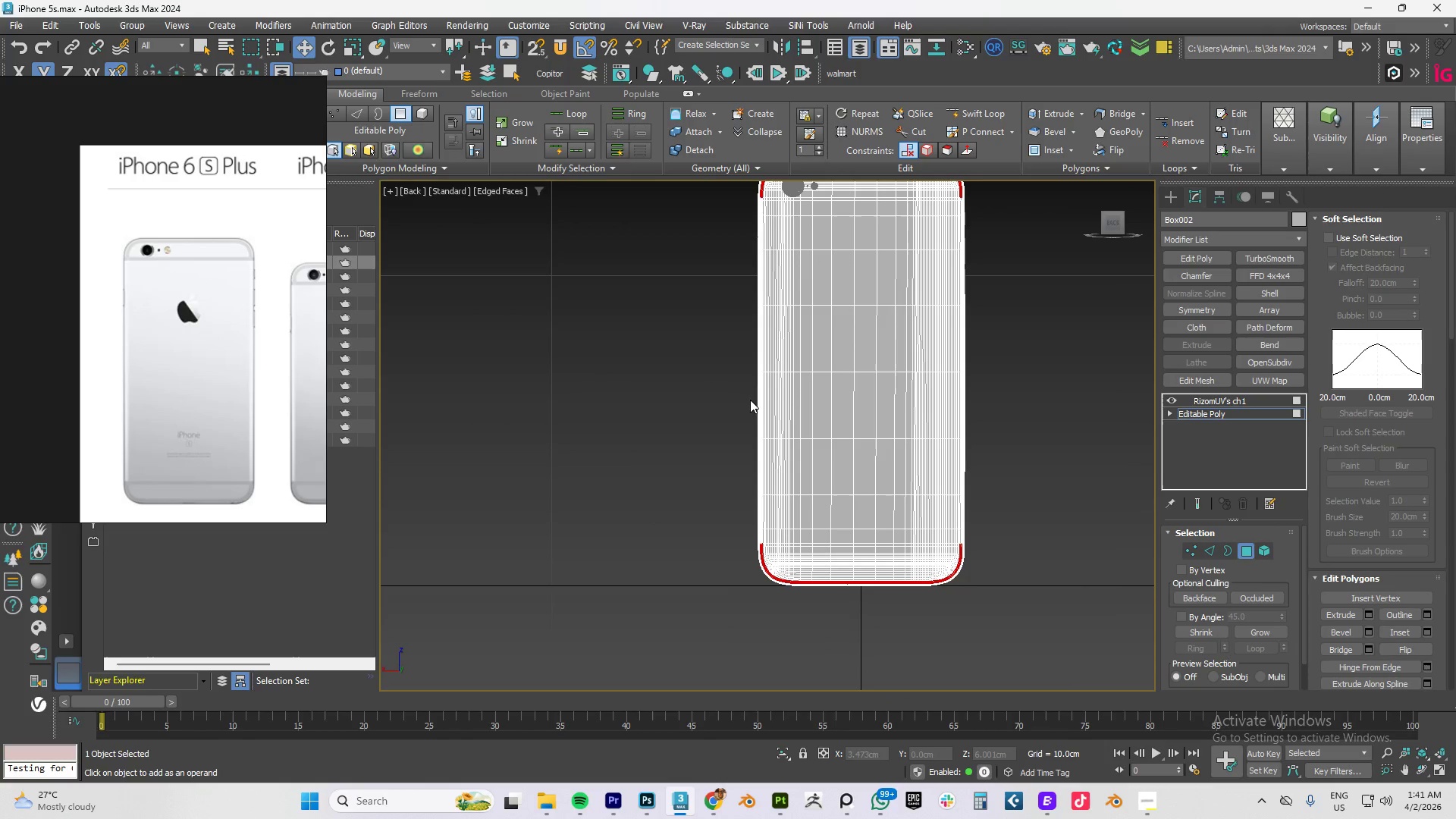 
key(Control+S)
 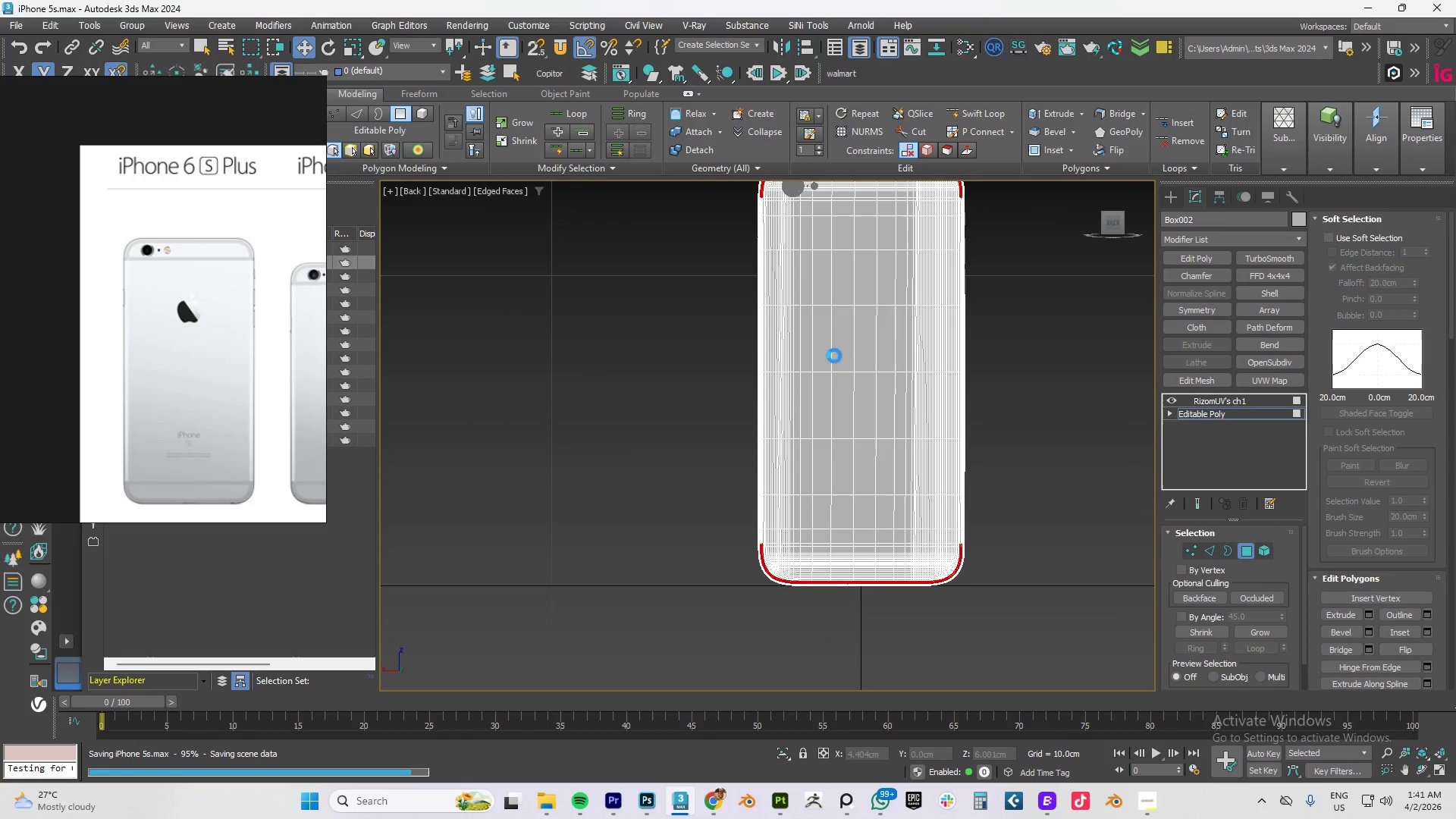 
scroll: coordinate [846, 350], scroll_direction: down, amount: 3.0
 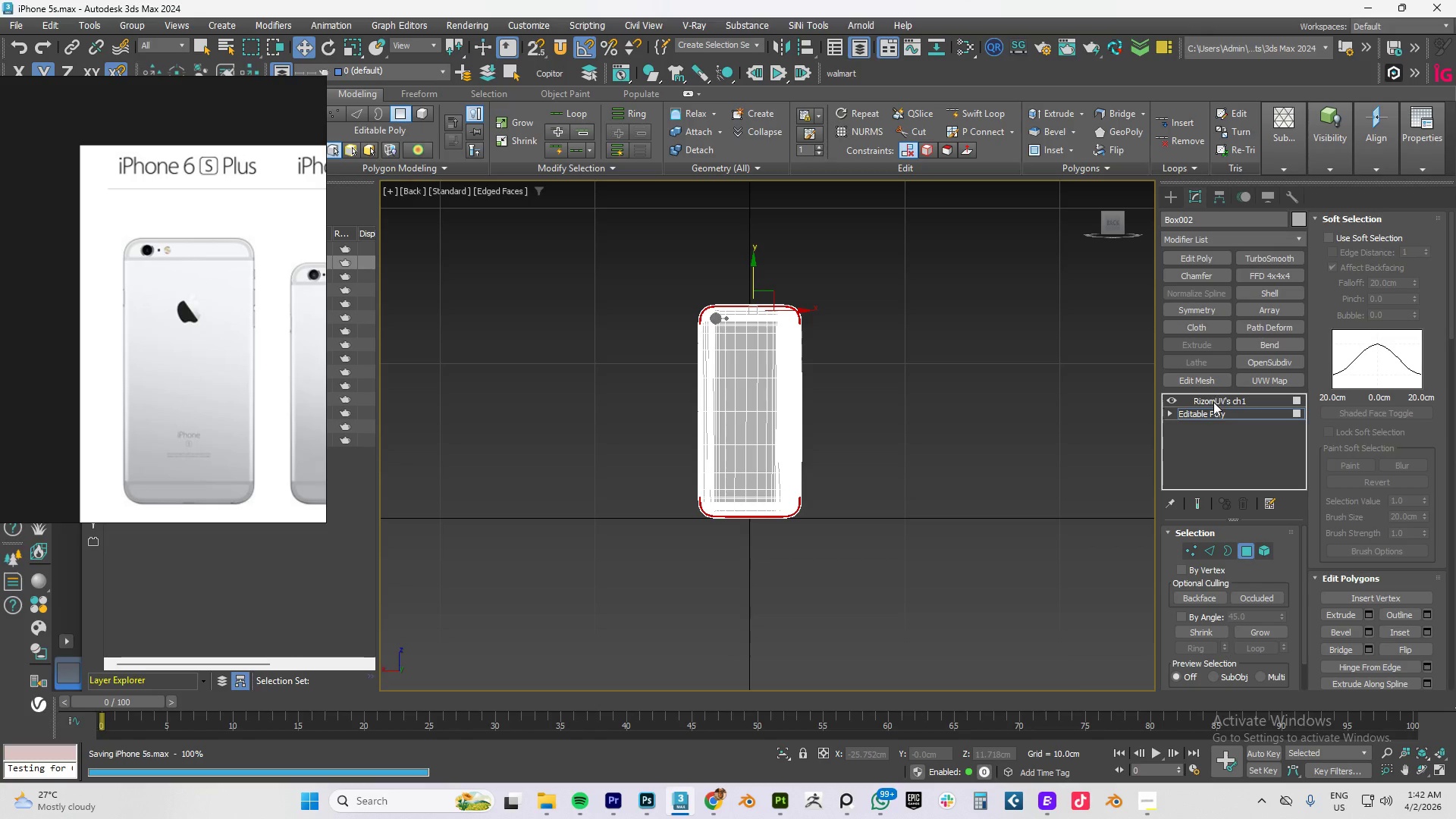 
left_click([1213, 415])
 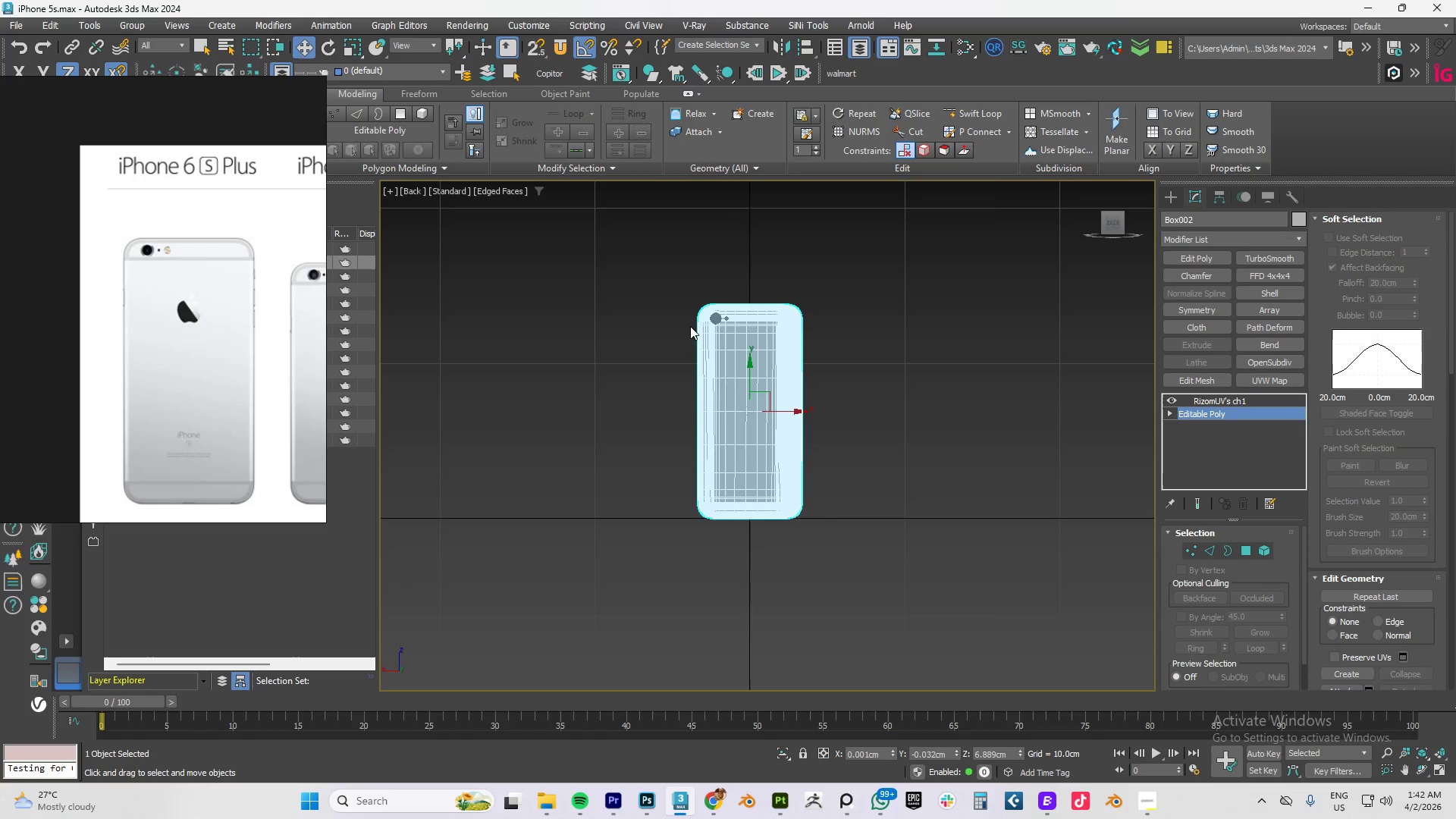 
left_click_drag(start_coordinate=[961, 241], to_coordinate=[686, 469])
 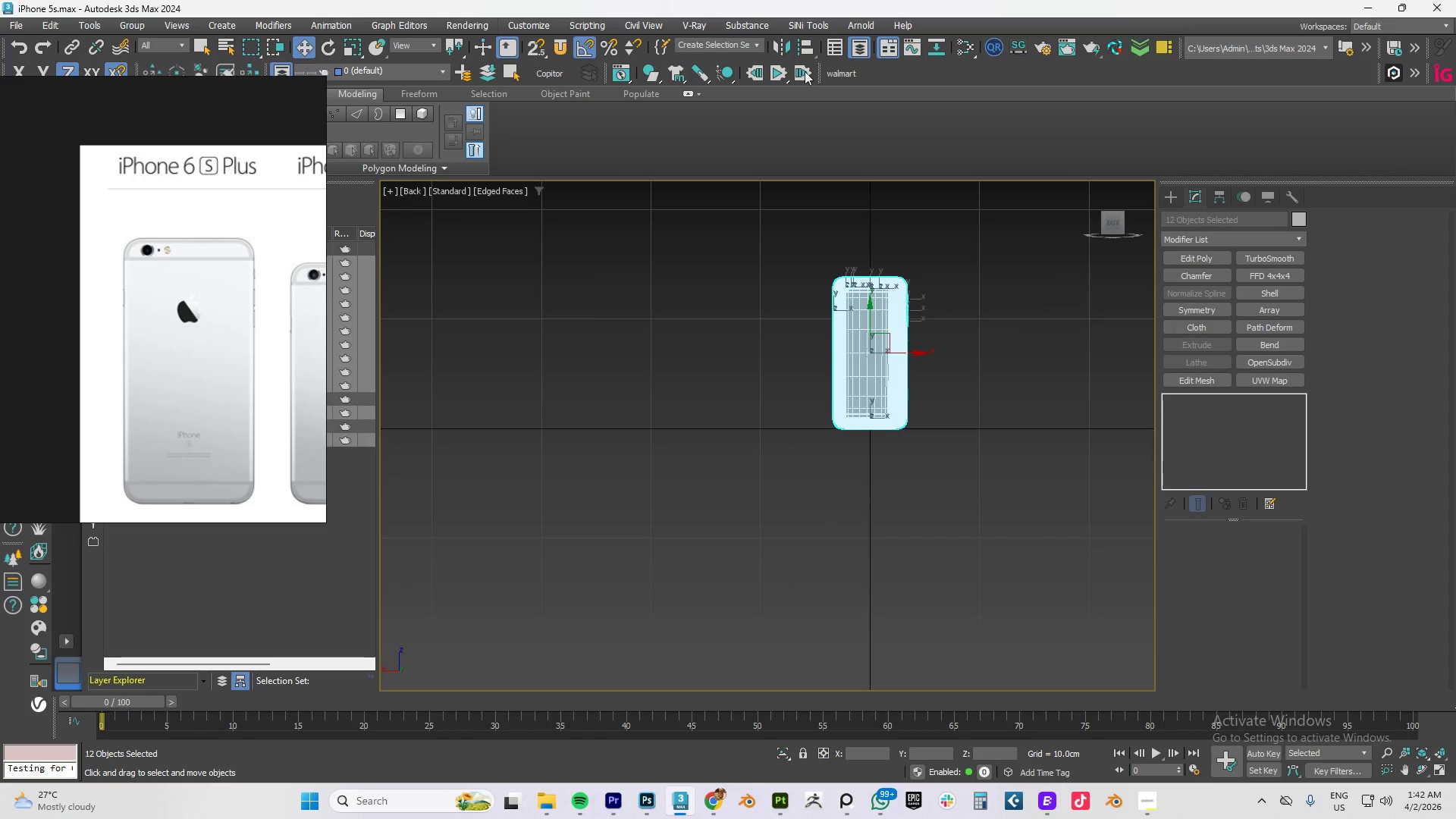 
scroll: coordinate [870, 284], scroll_direction: down, amount: 1.0
 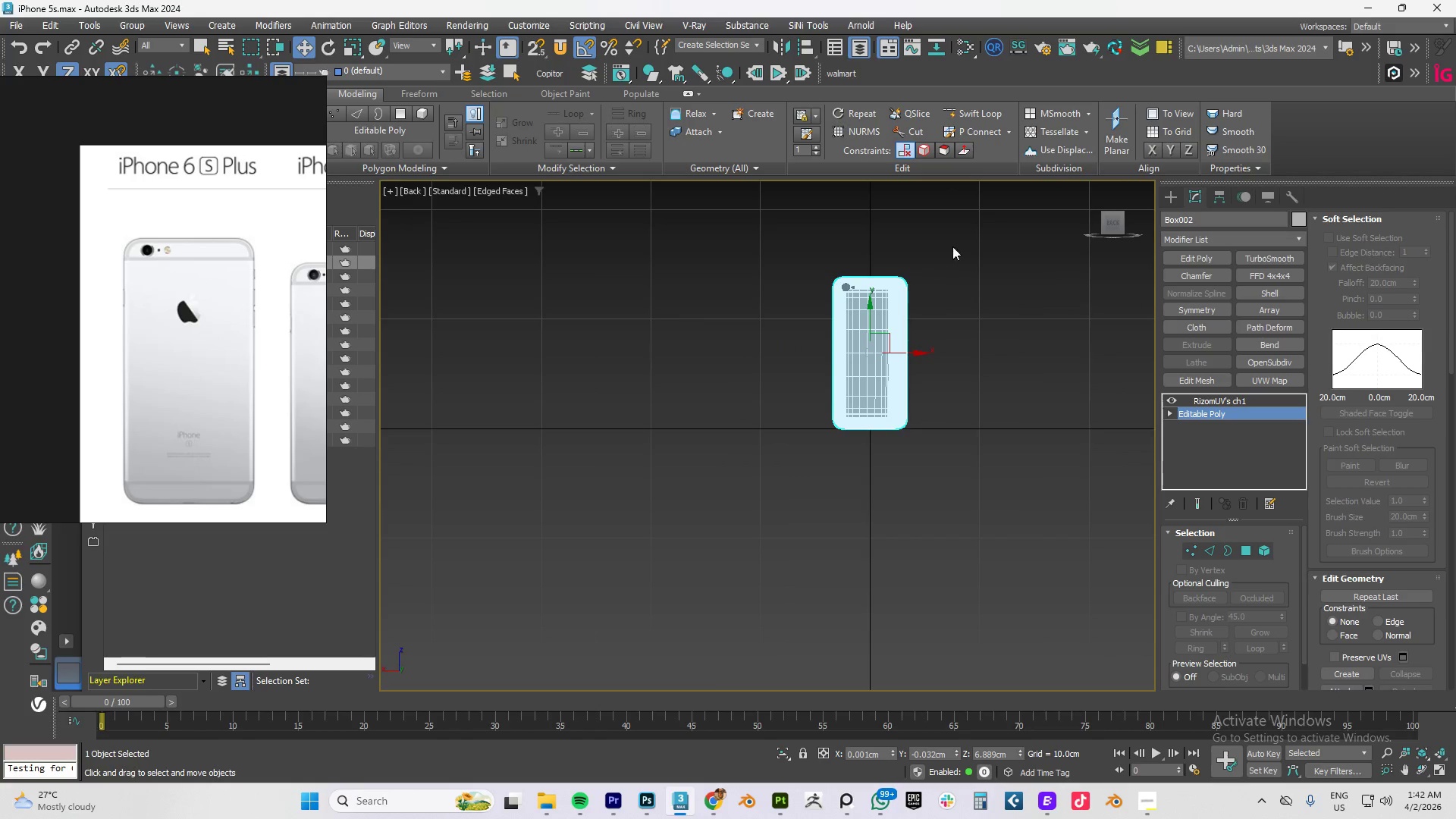 
left_click([1110, 44])
 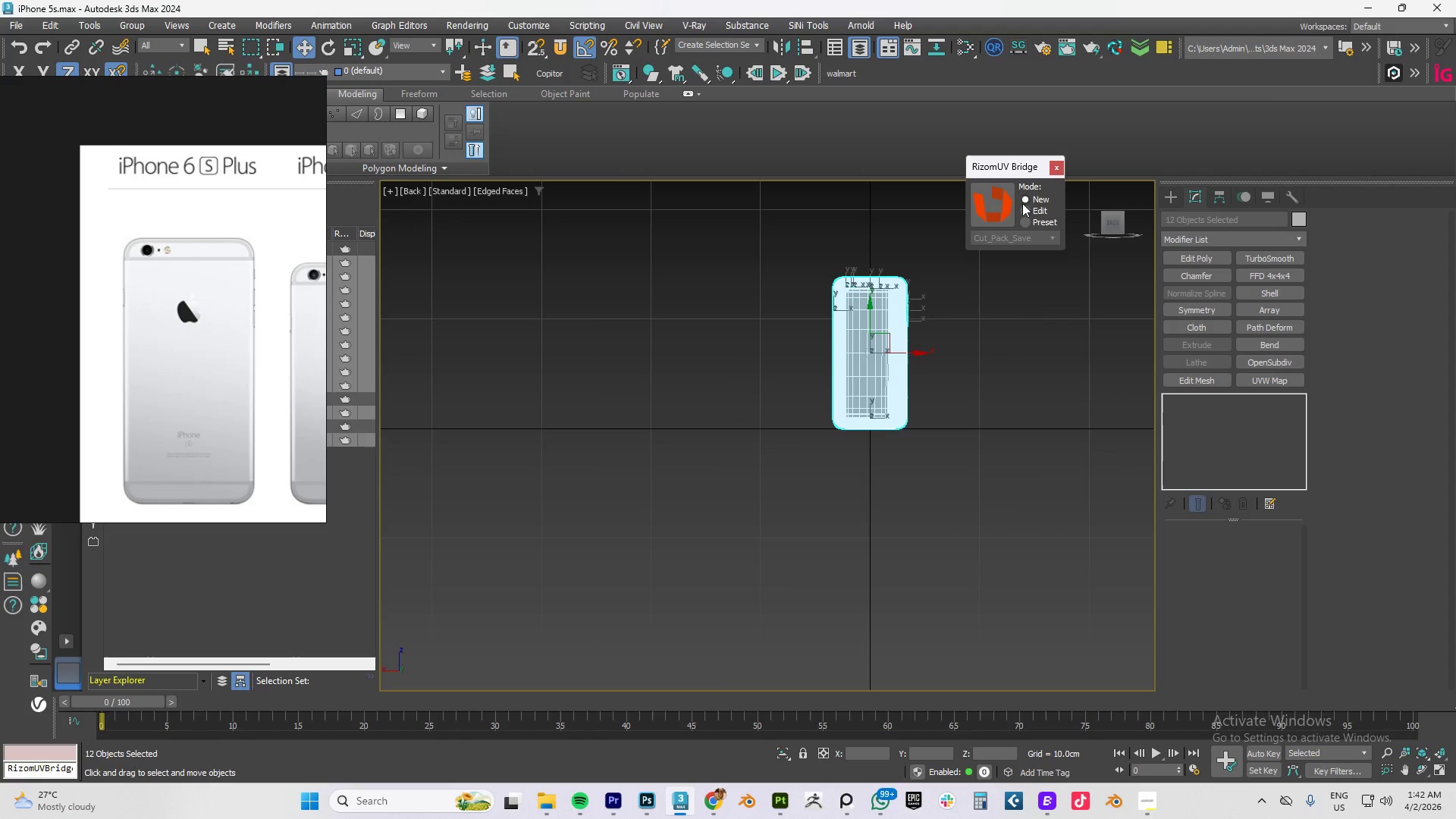 
left_click([1021, 212])
 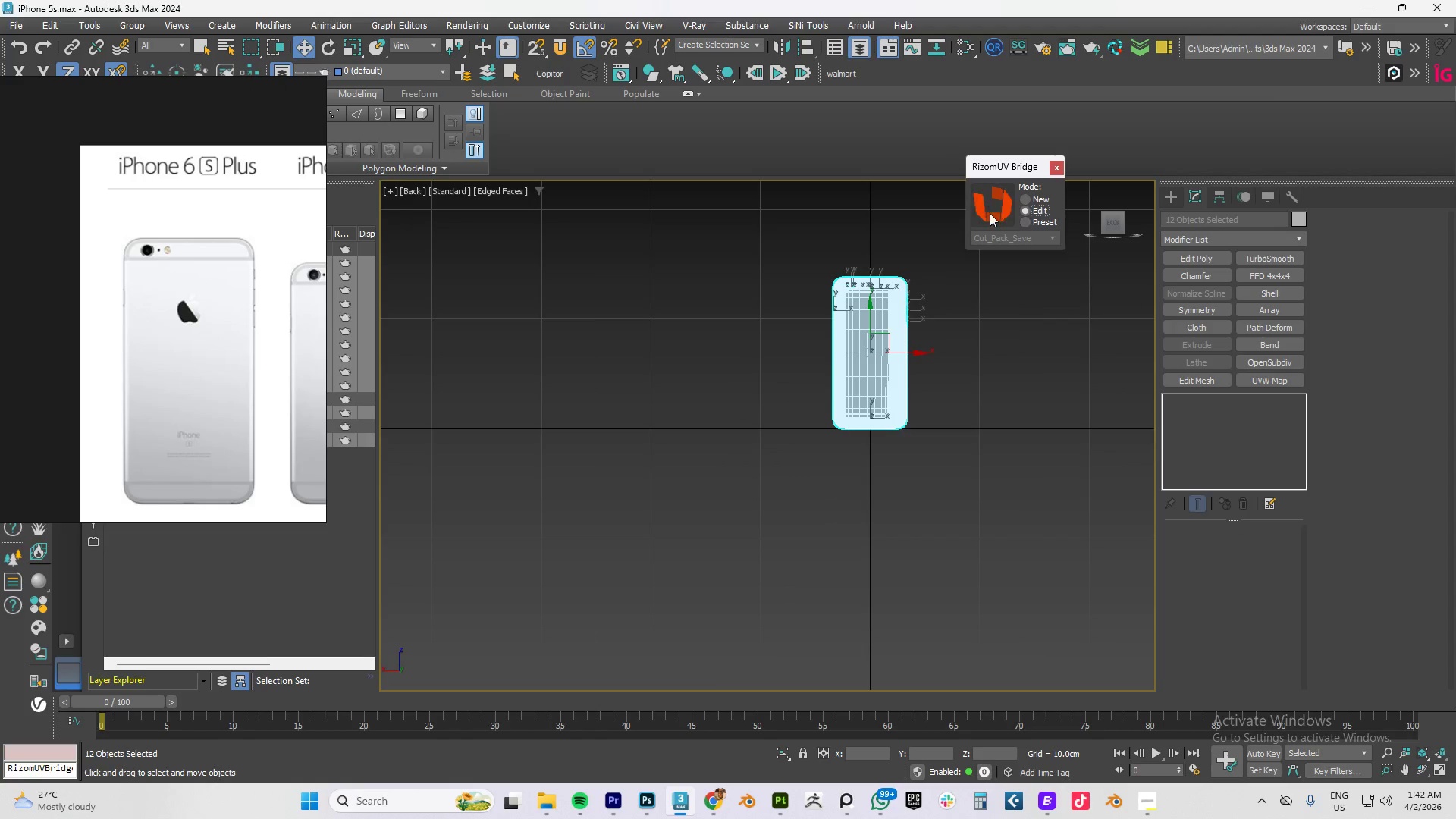 
left_click([985, 213])
 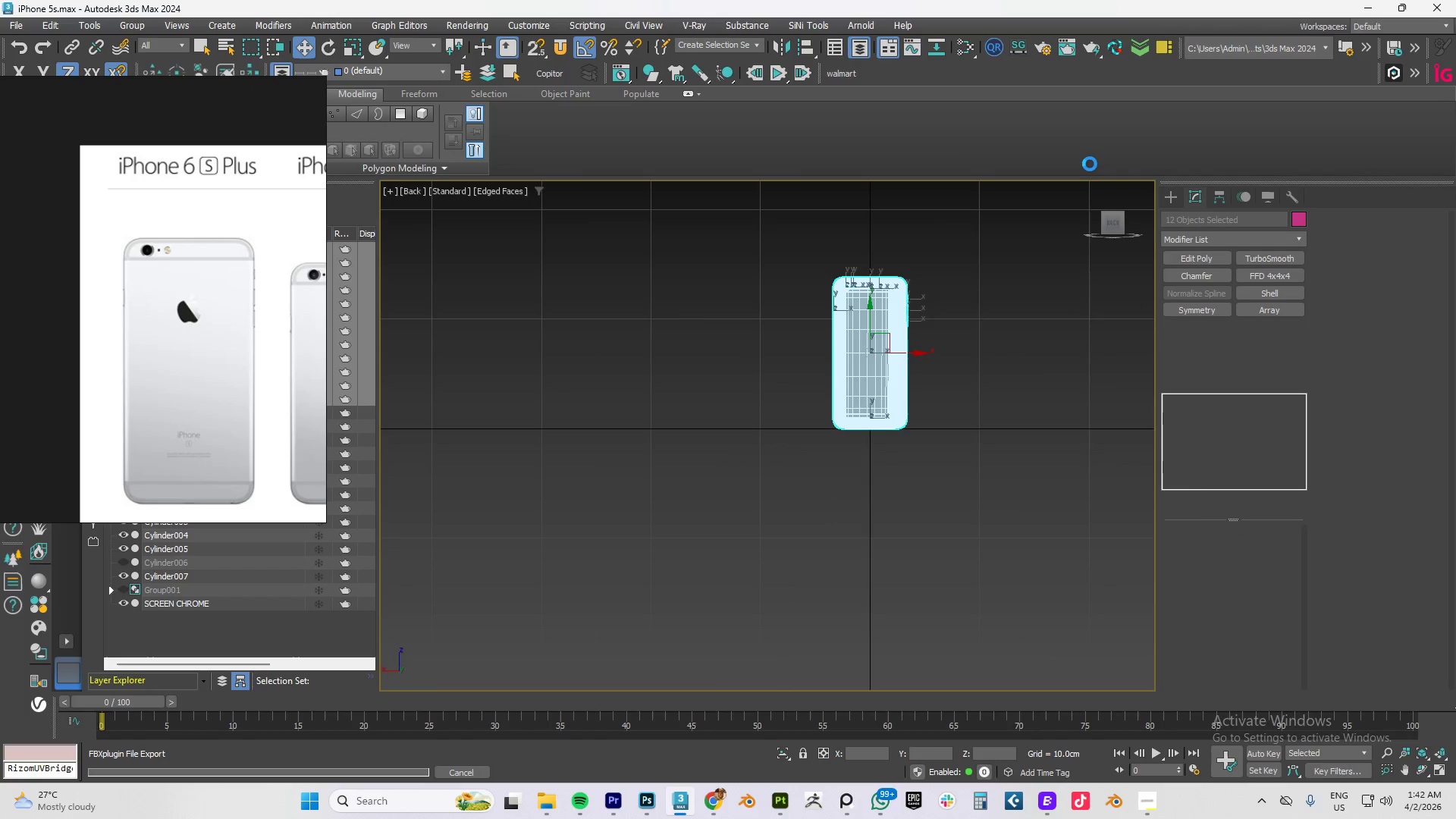 
mouse_move([1072, 169])
 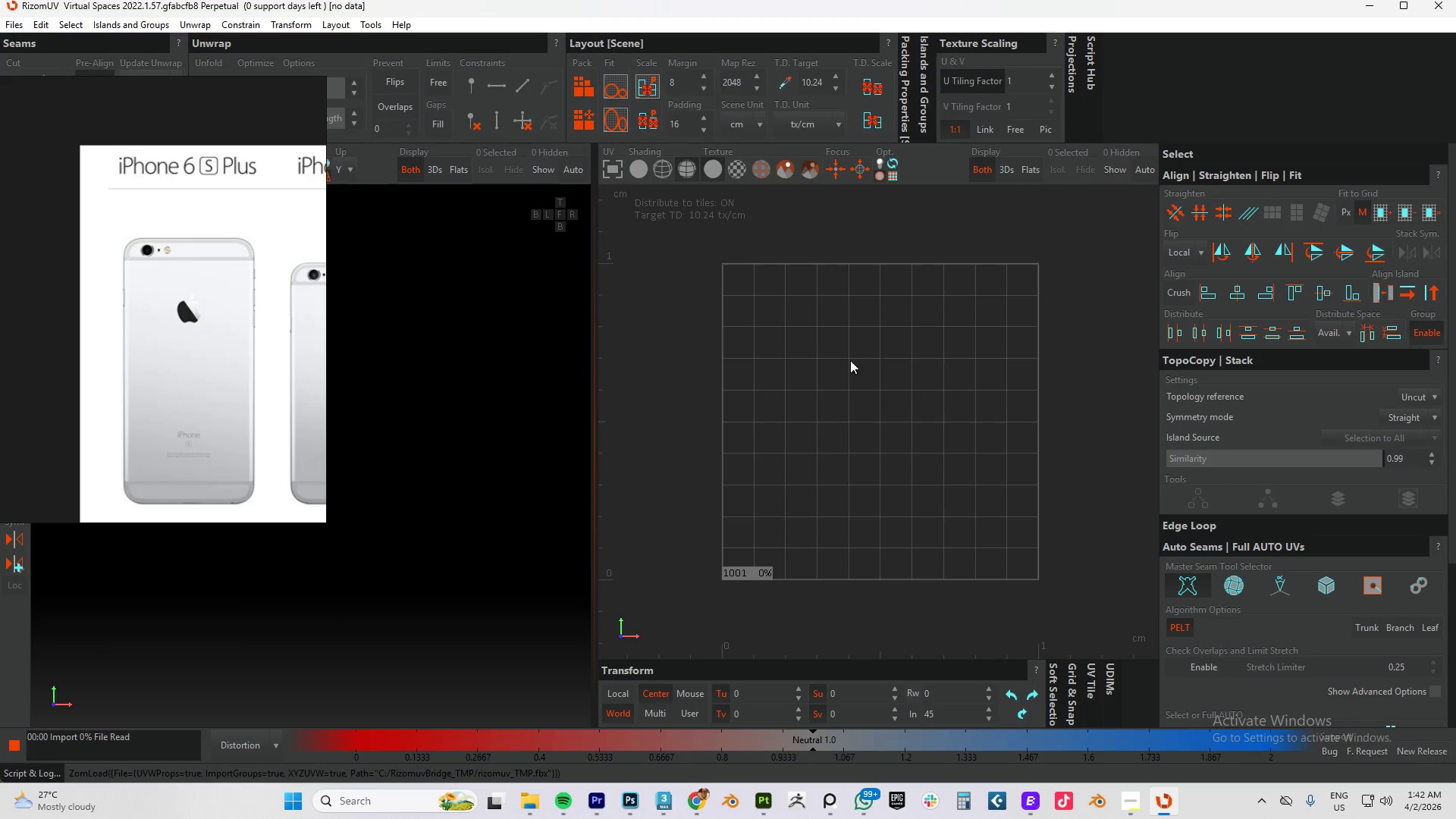 
wait(9.41)
 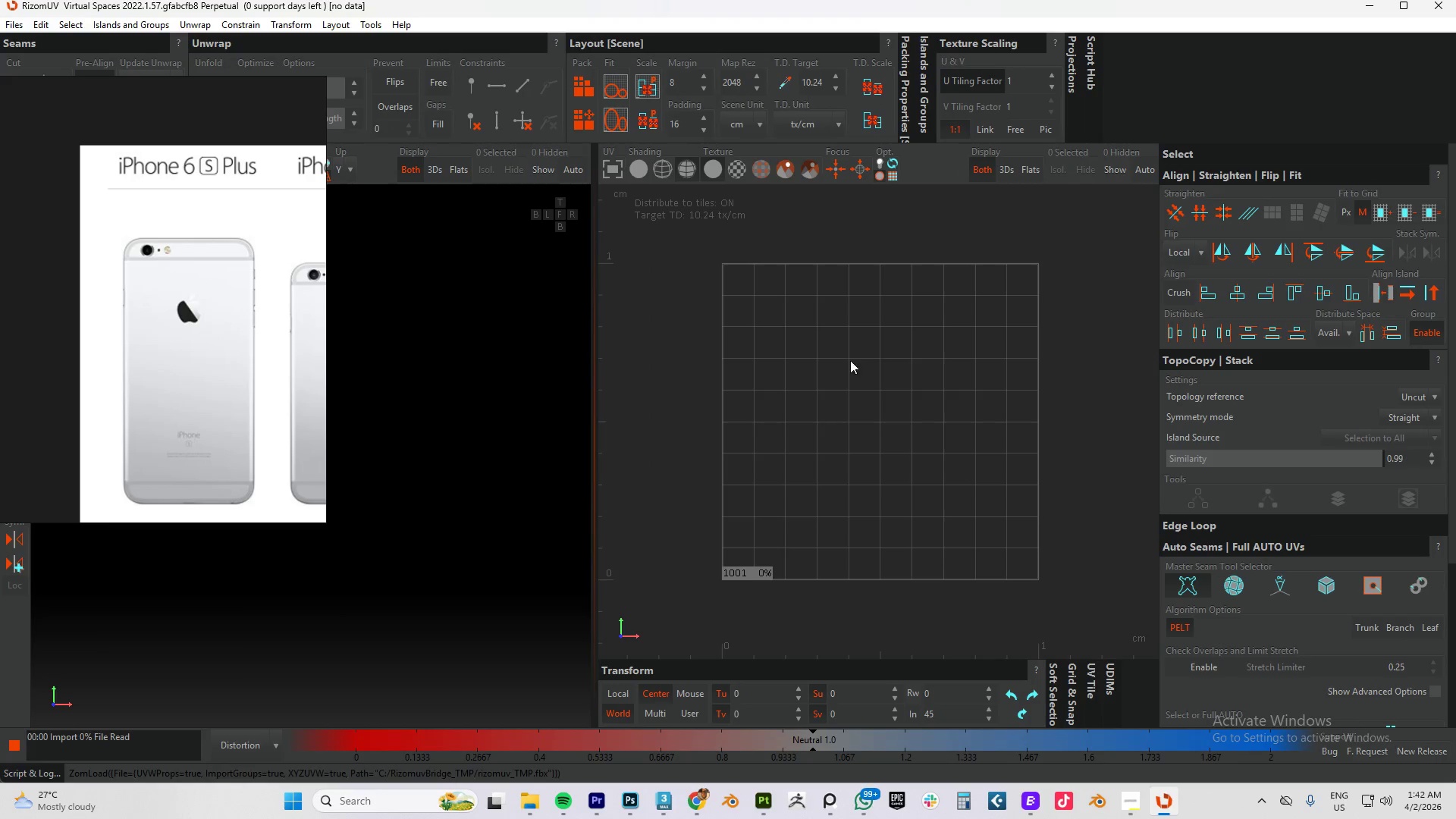 
scroll: coordinate [305, 475], scroll_direction: down, amount: 6.0
 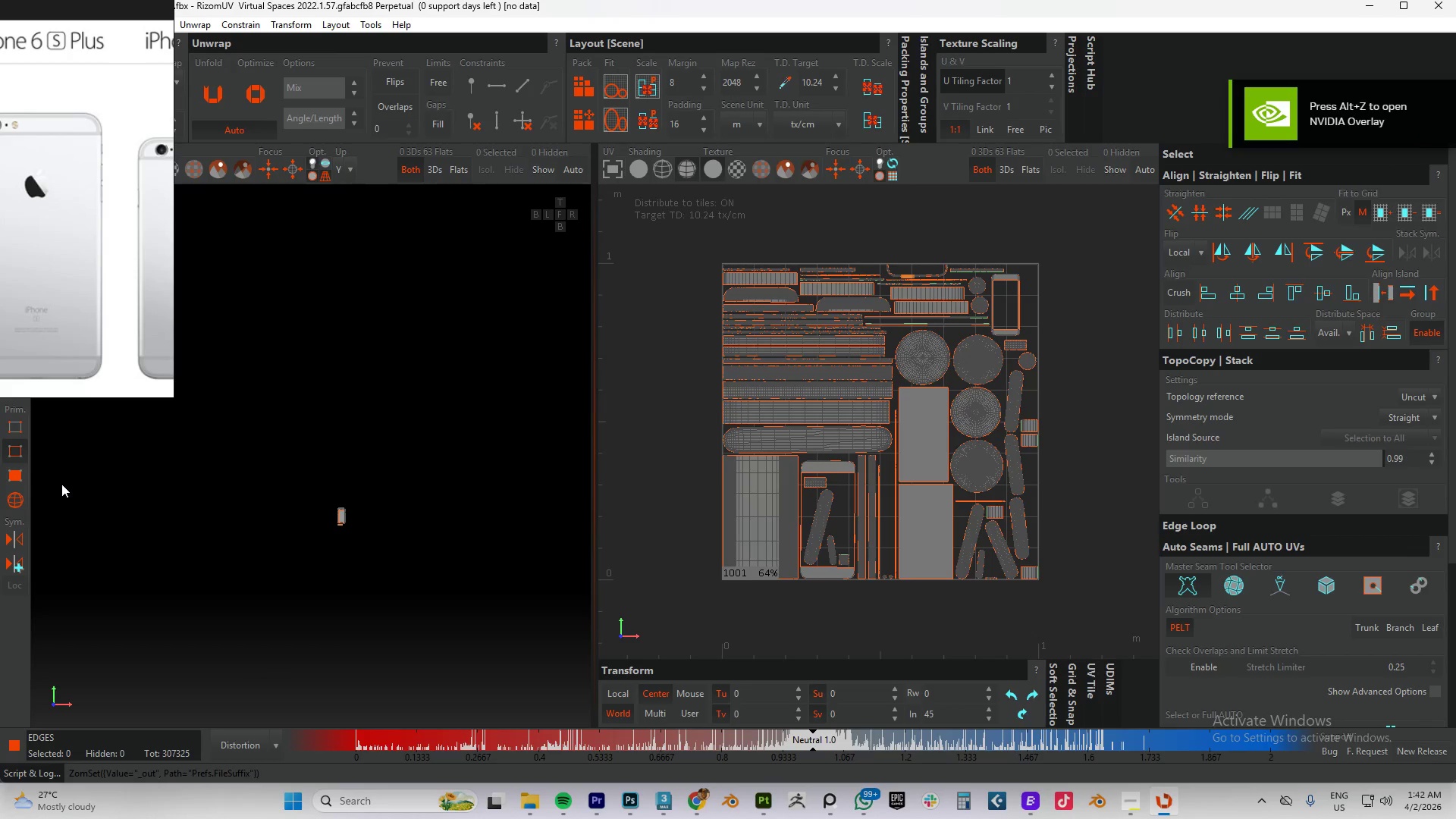 
left_click([18, 498])
 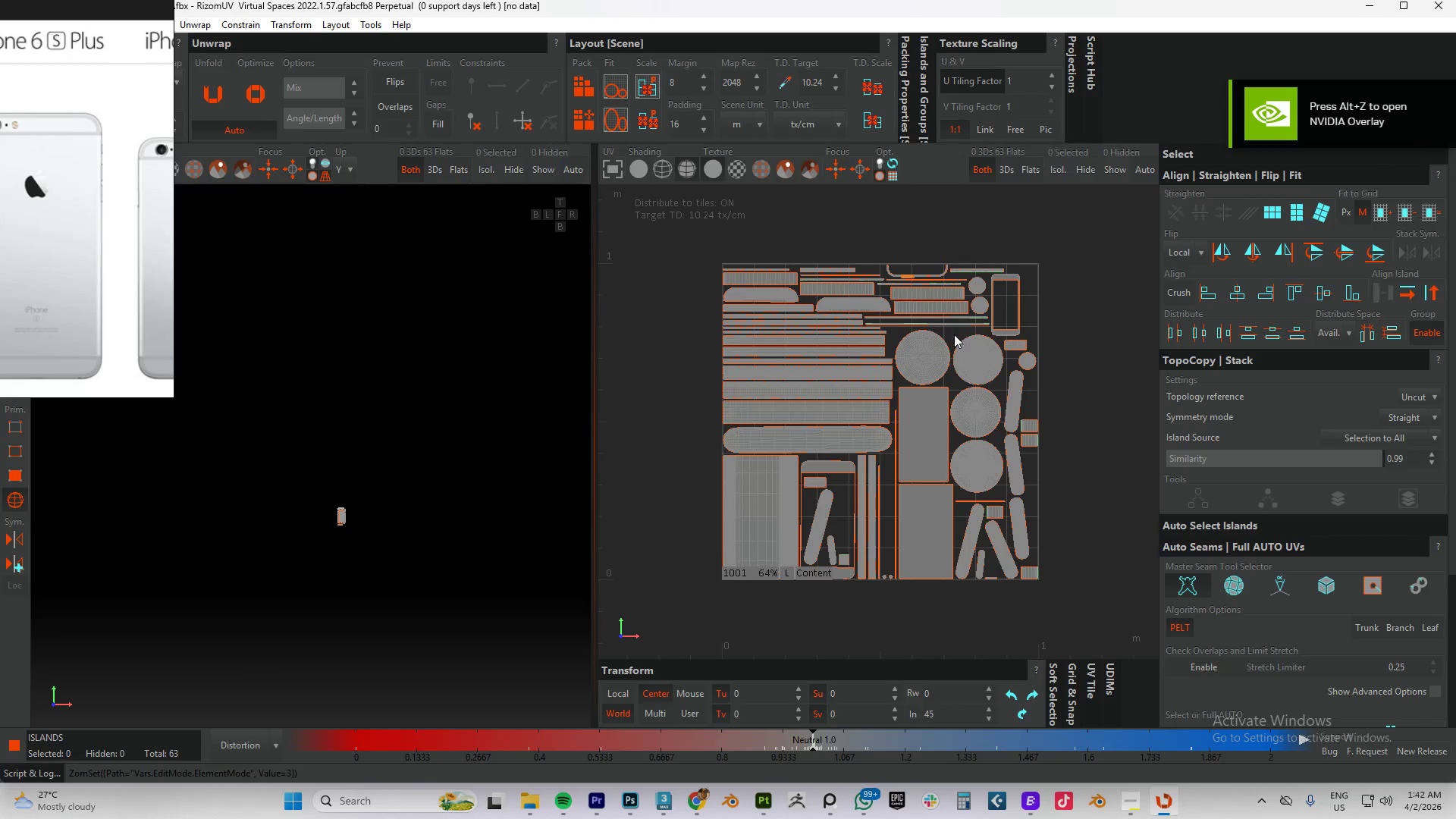 
key(Control+ControlLeft)
 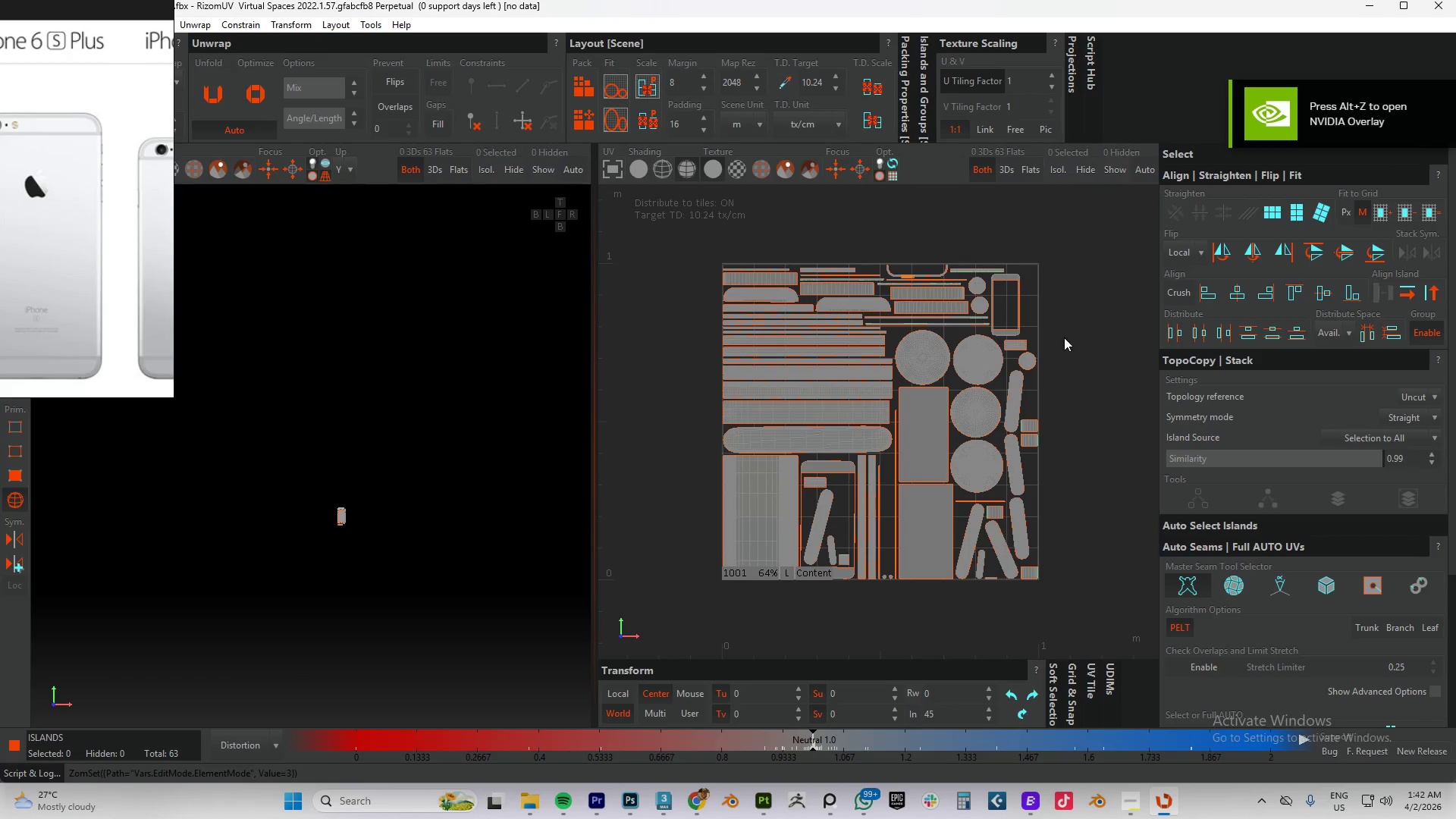 
left_click([1064, 337])
 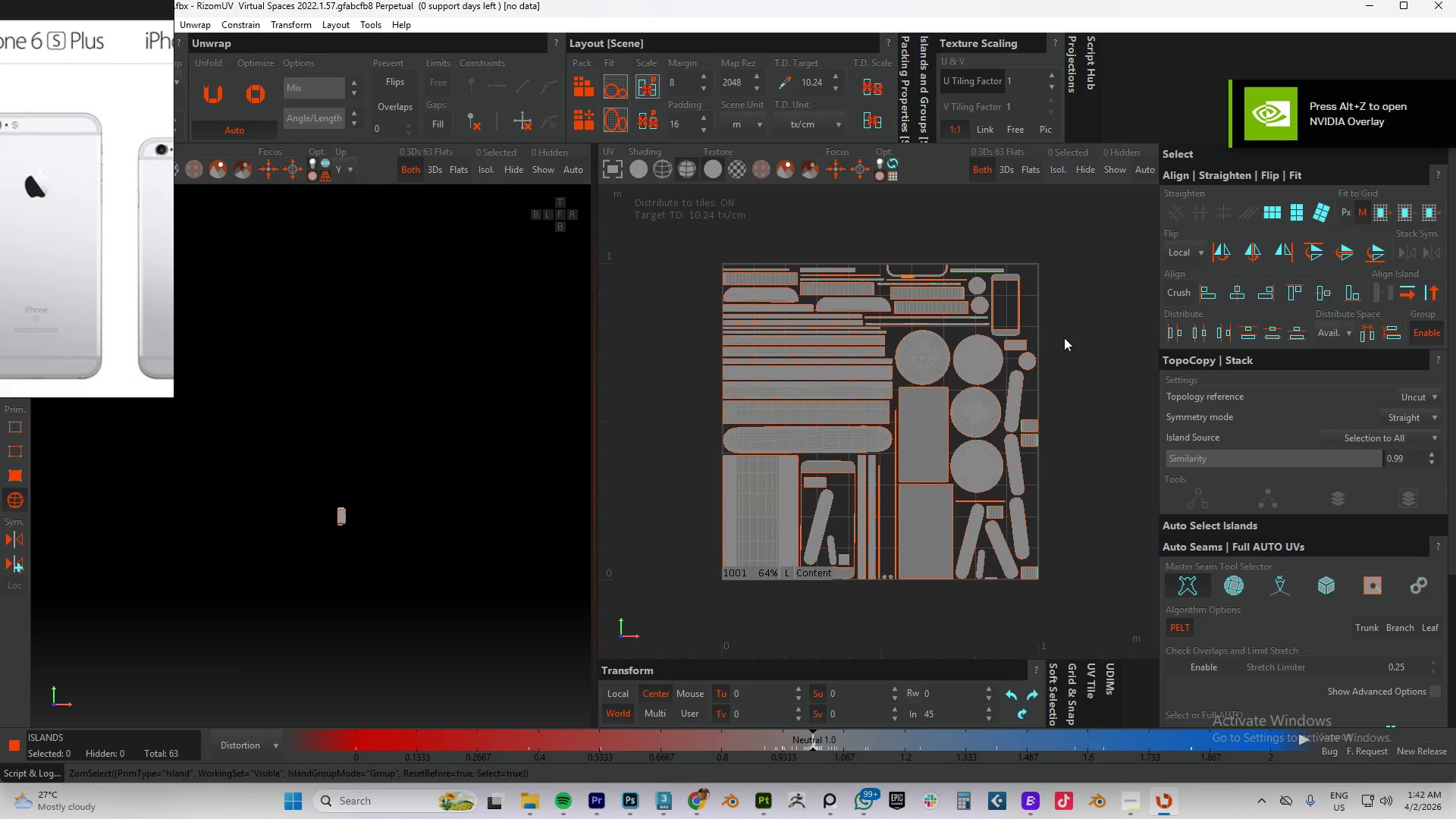 
key(Control+A)
 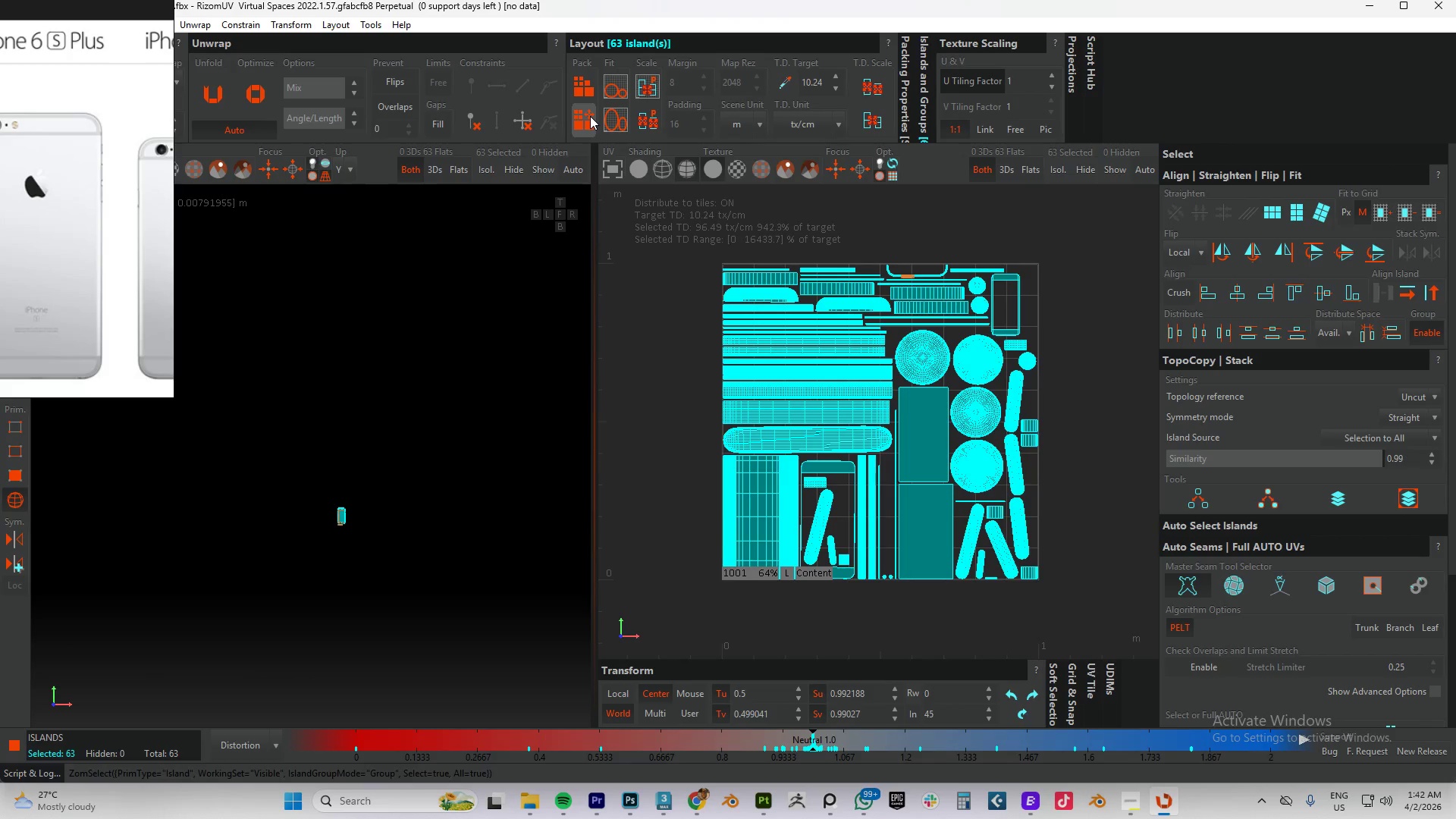 
wait(6.12)
 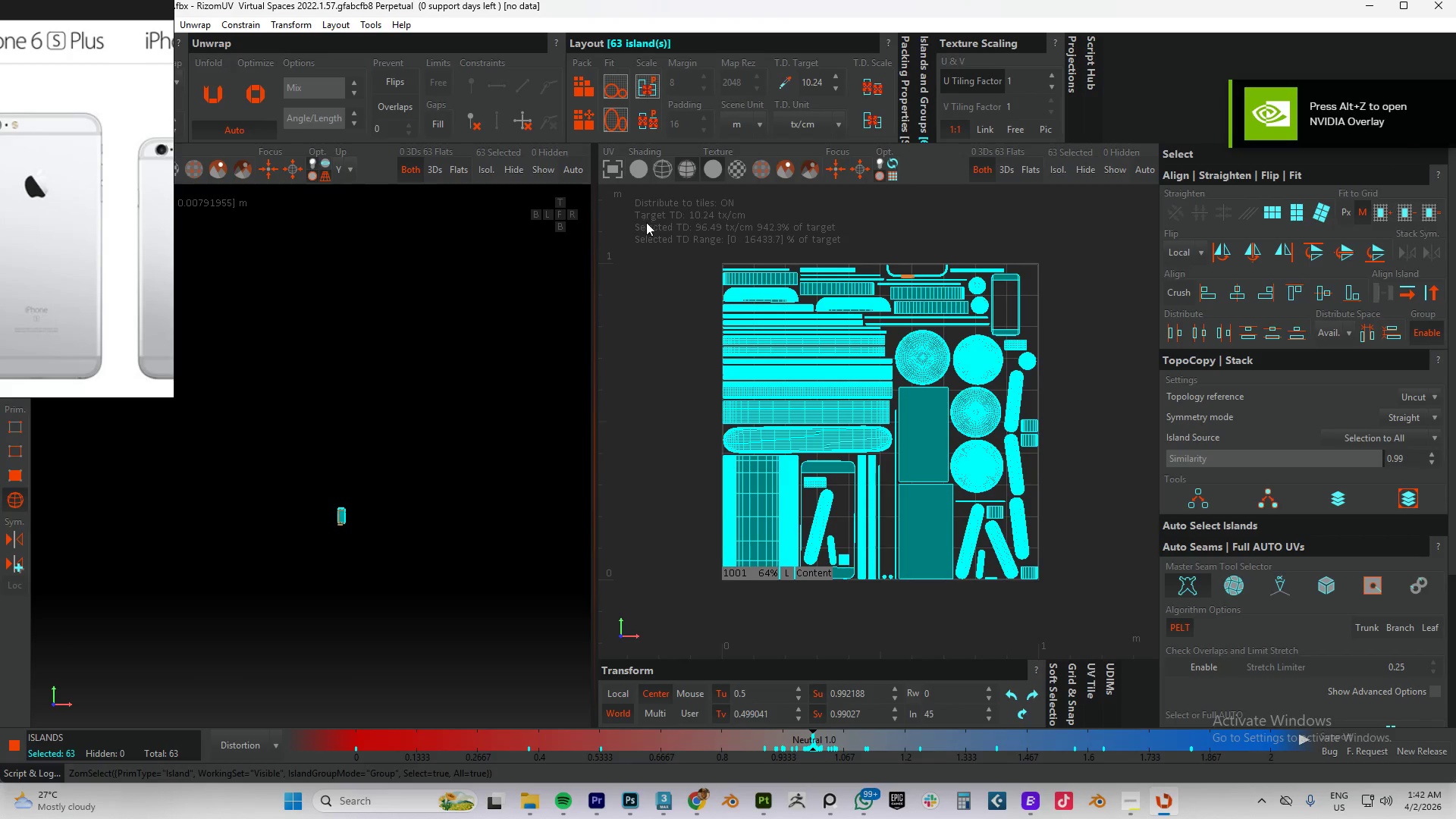 
left_click([590, 116])
 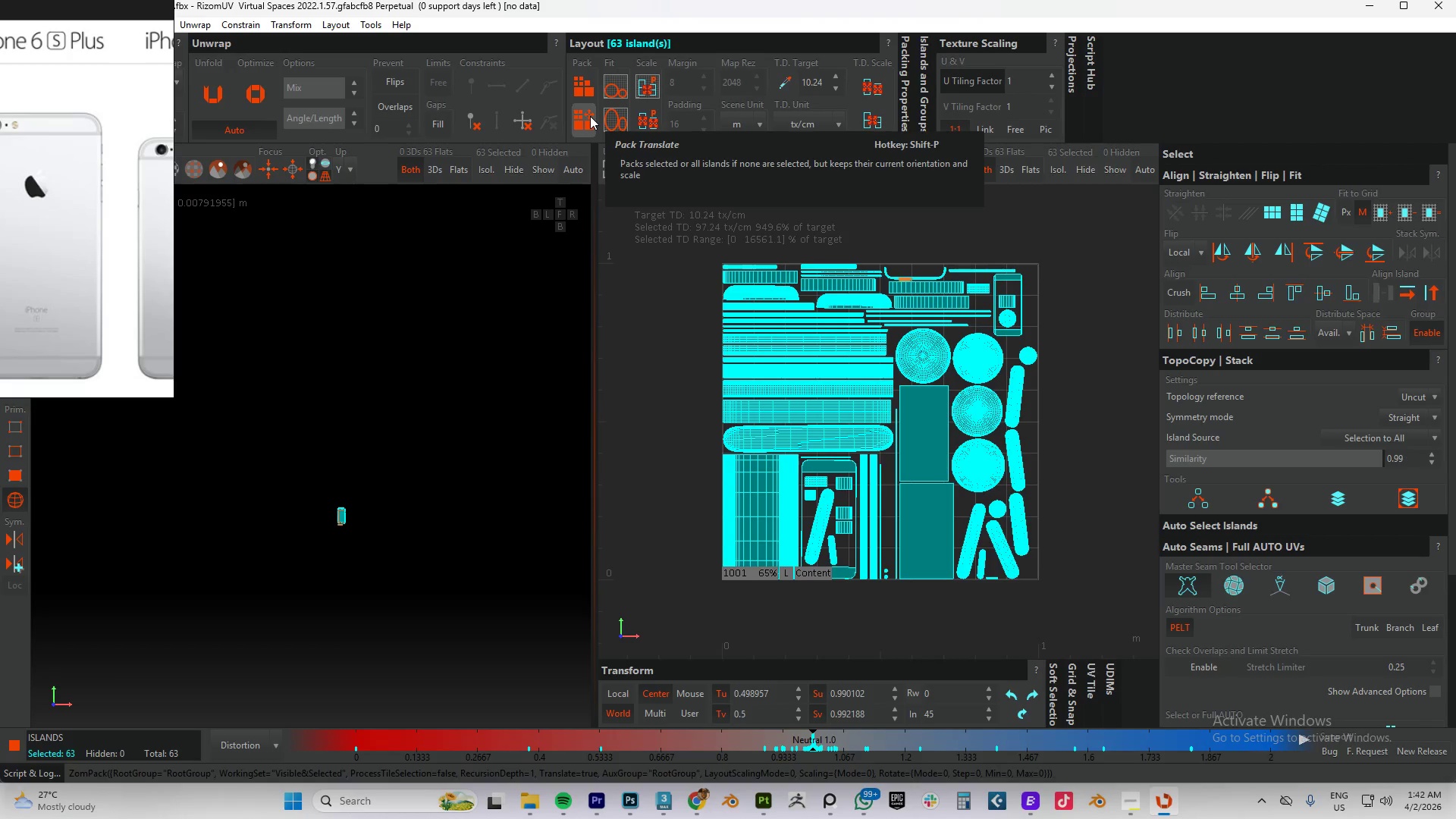 
key(Control+S)
 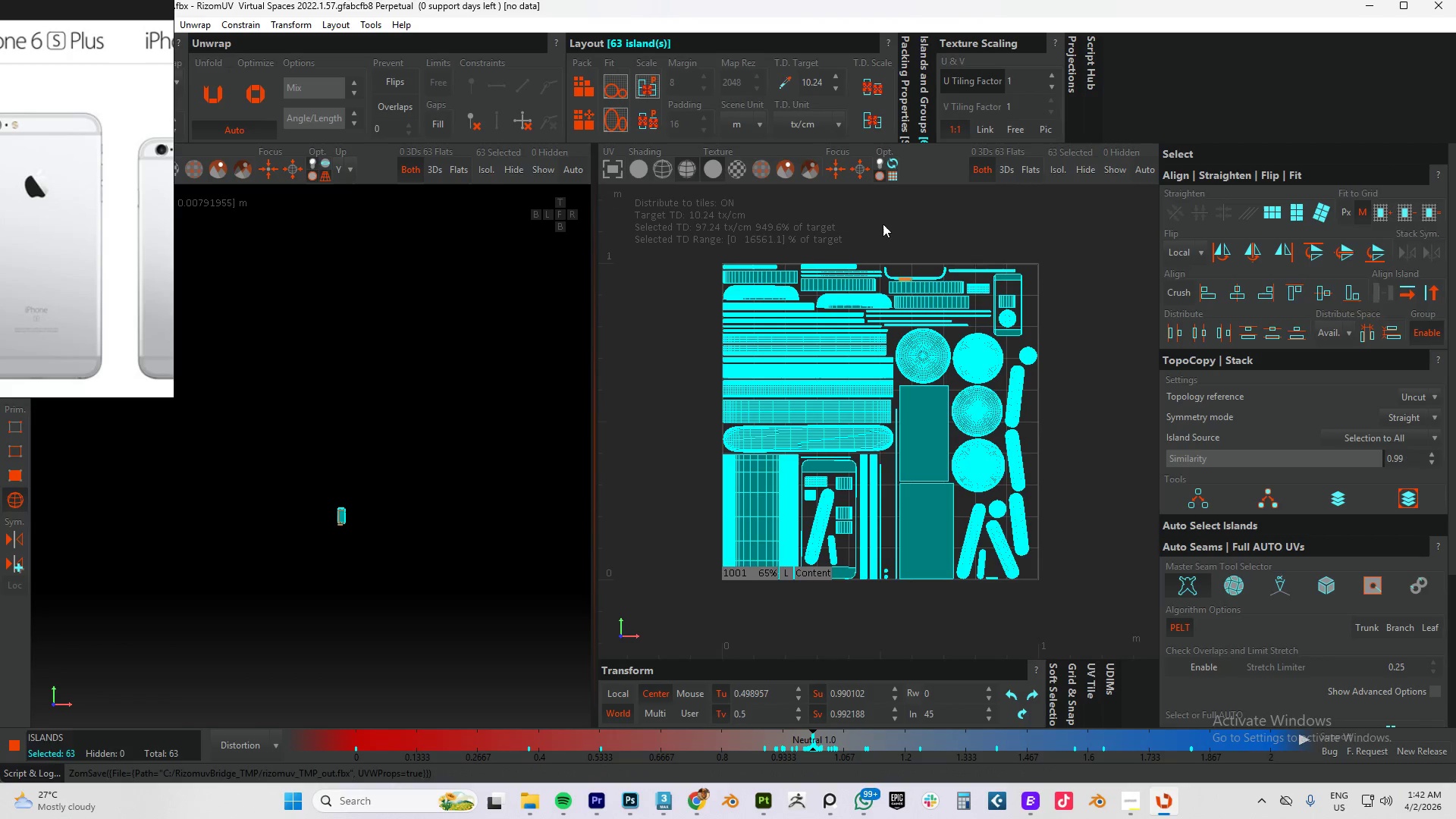 
mouse_move([1004, 260])
 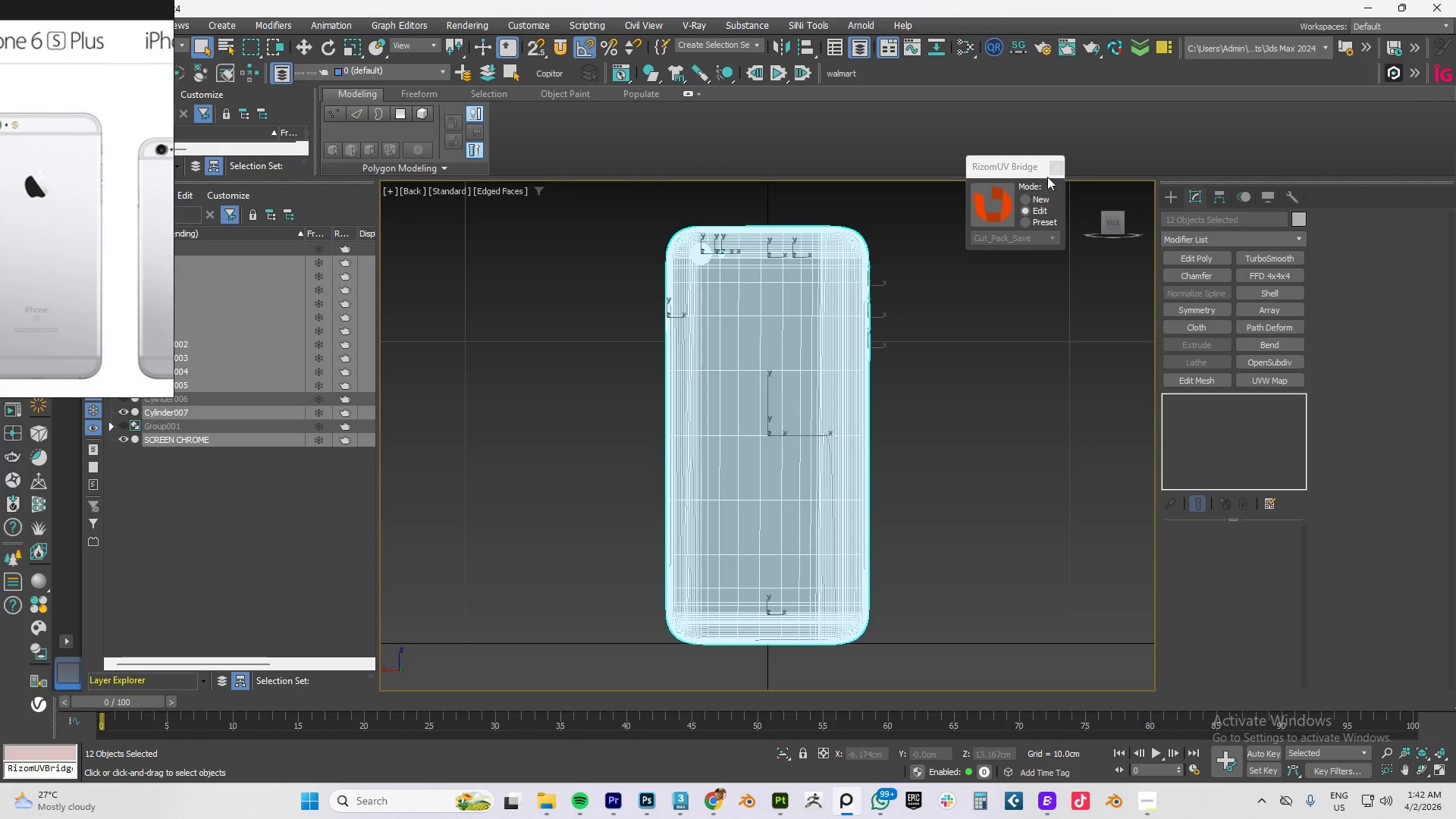 
left_click([1055, 171])
 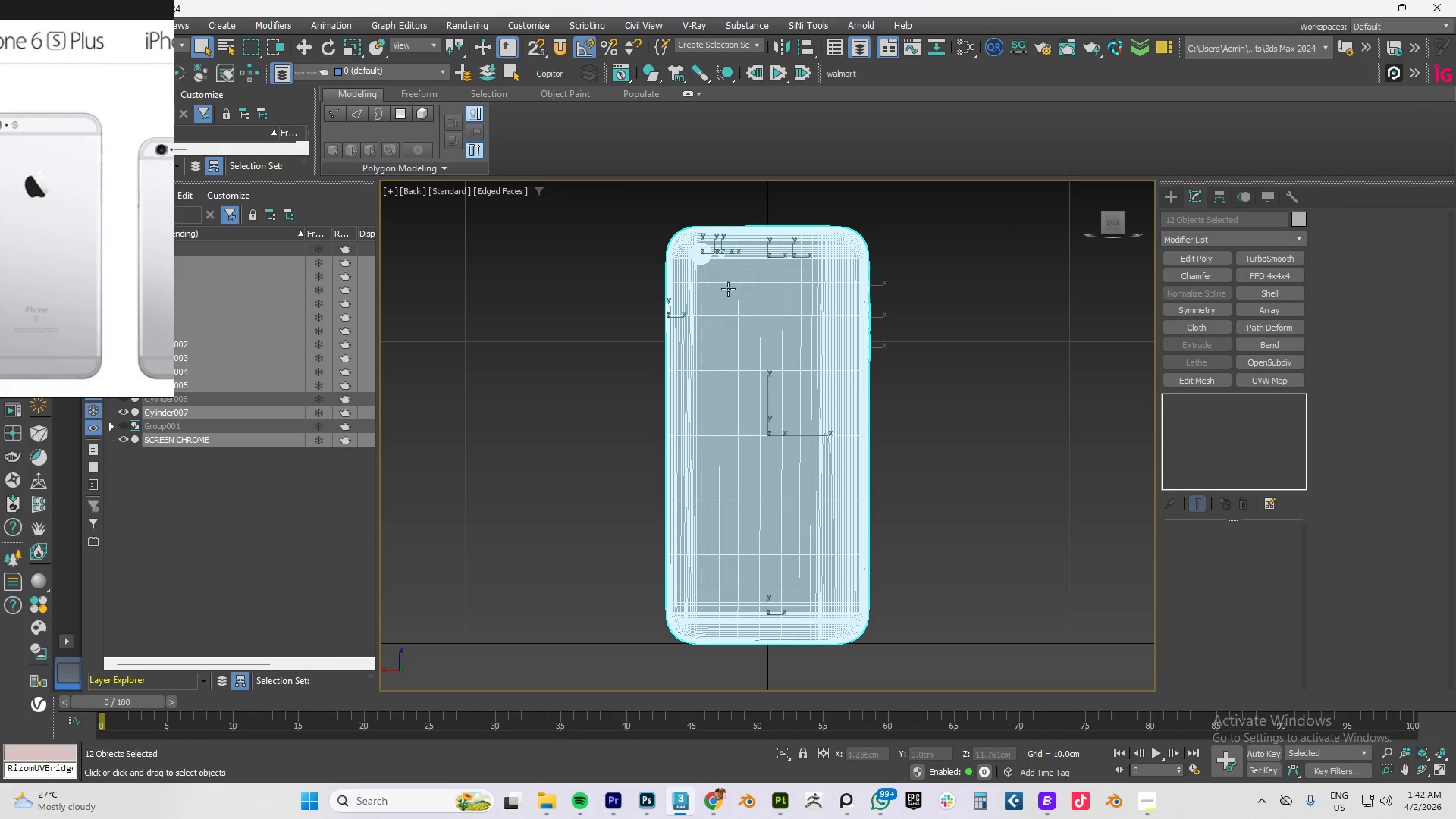 
key(Control+S)
 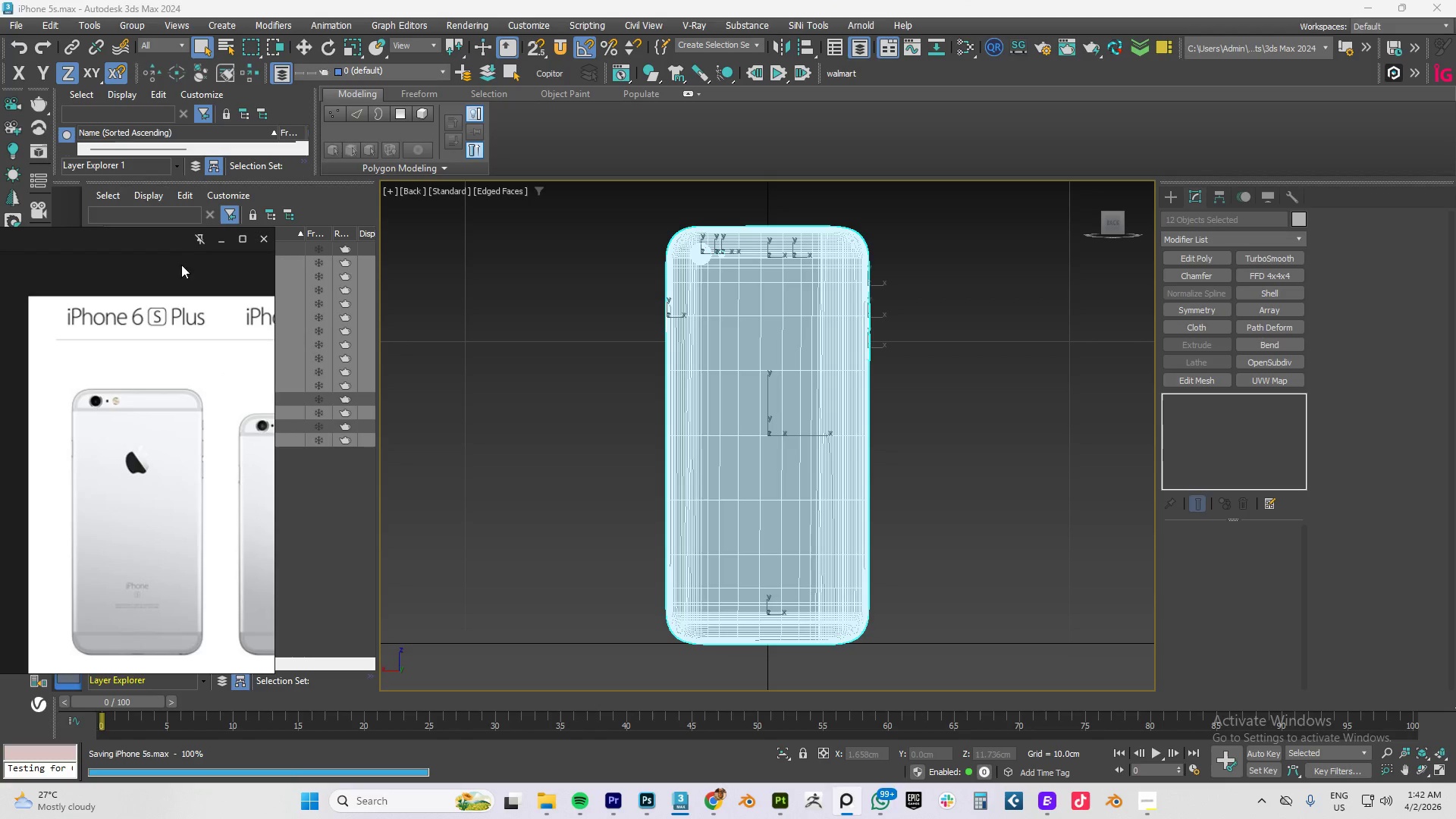 
left_click([19, 19])
 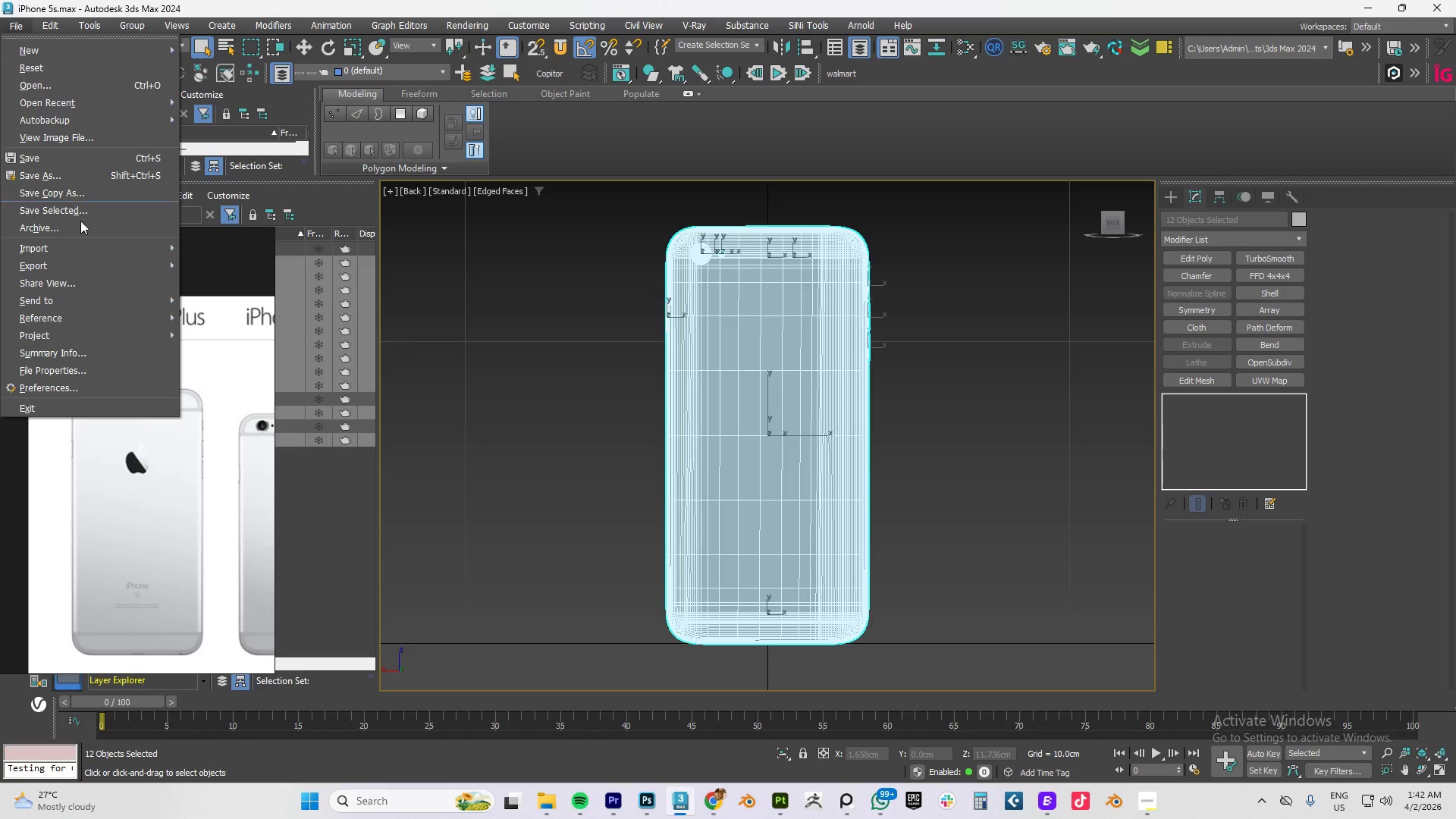 
mouse_move([76, 313])
 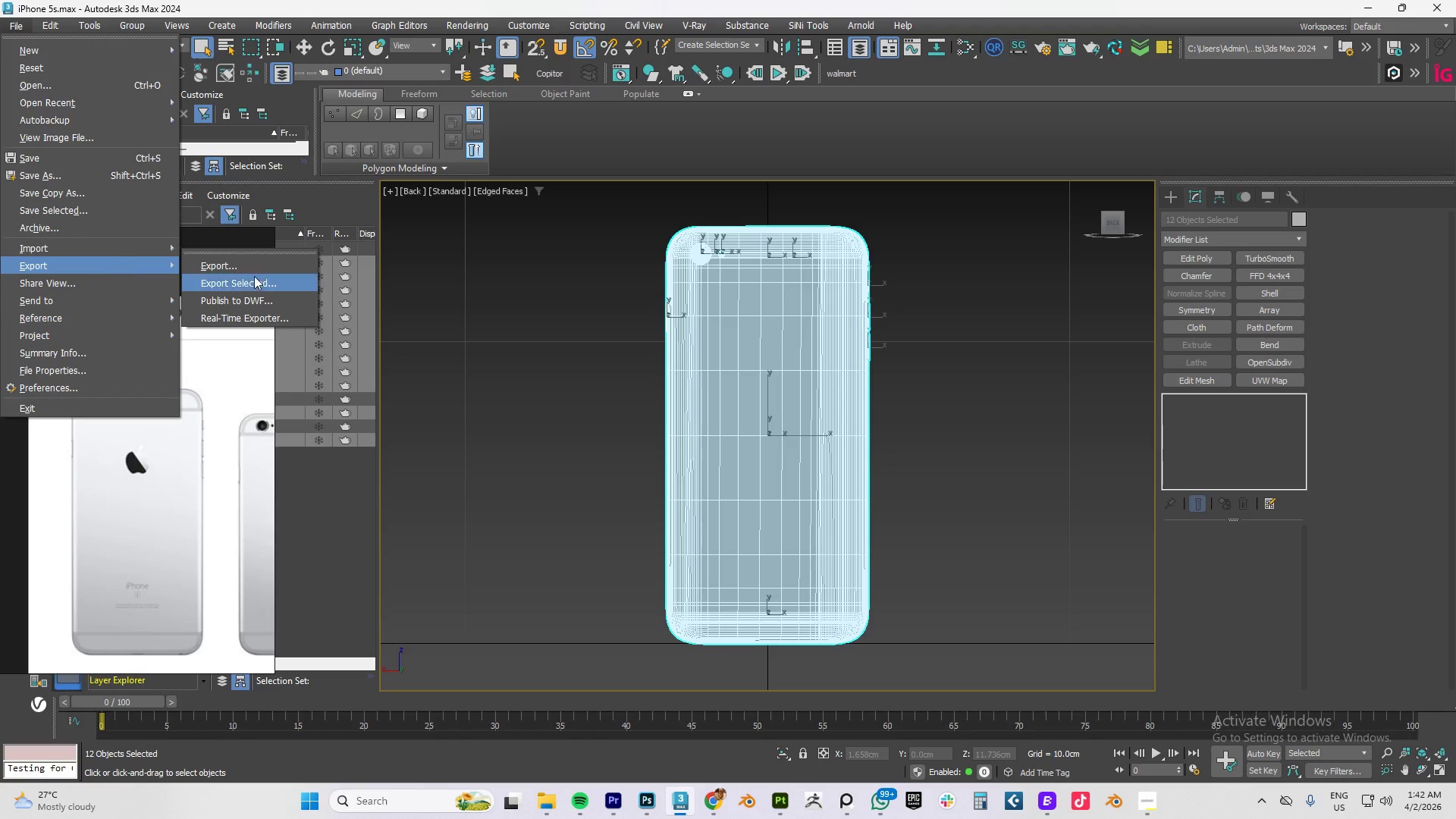 
left_click([240, 287])
 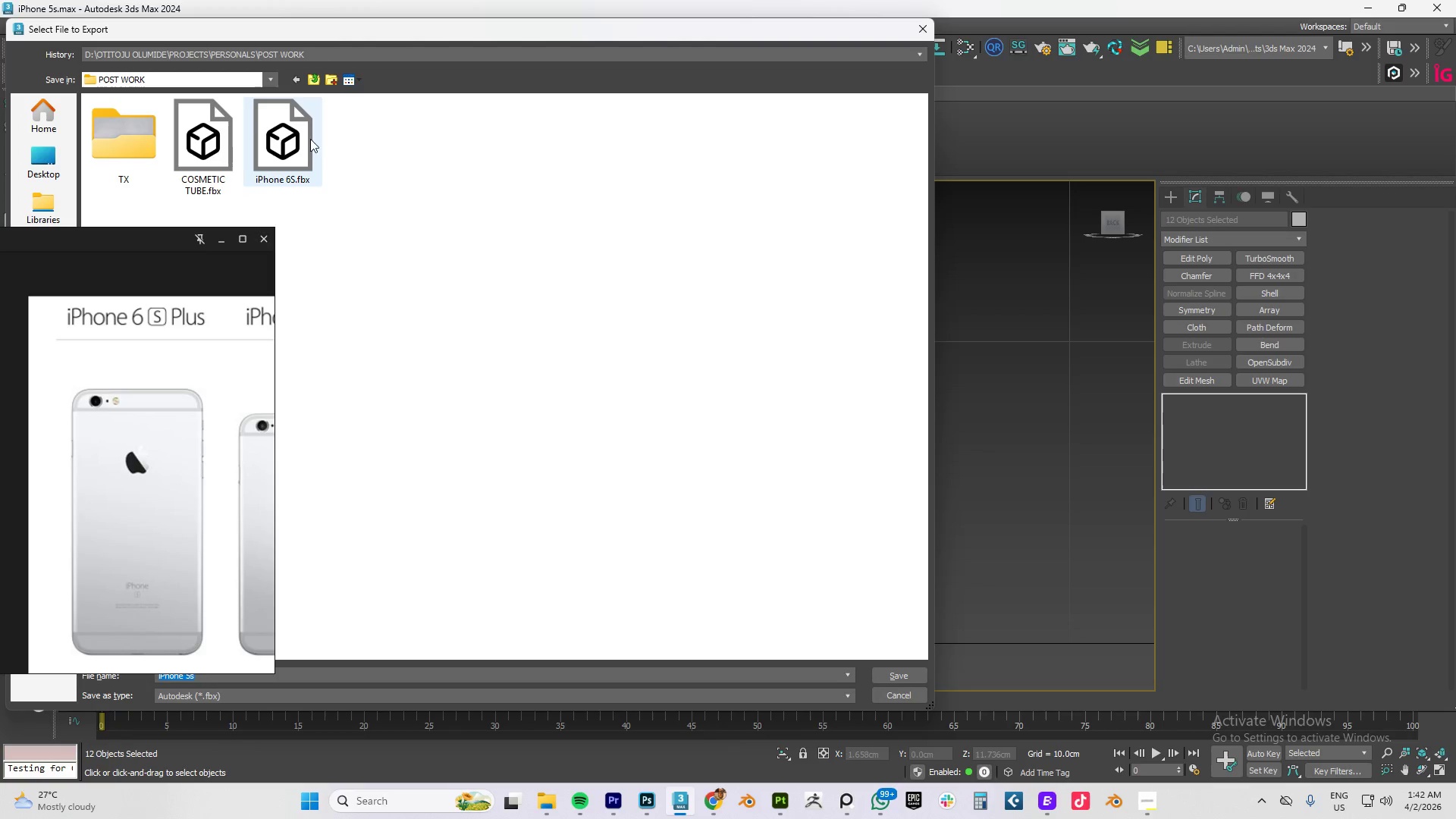 
double_click([283, 139])
 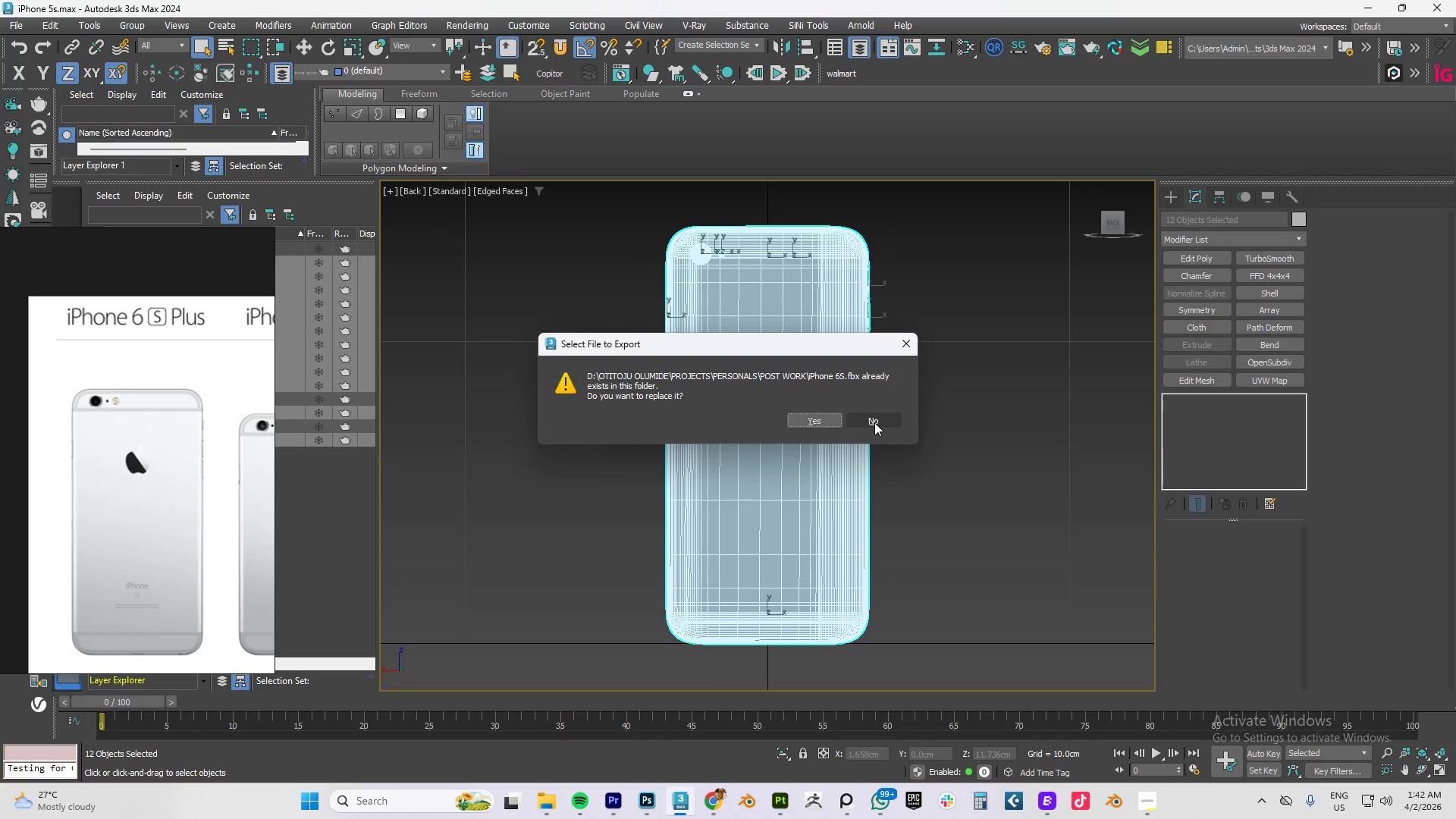 
left_click([831, 422])
 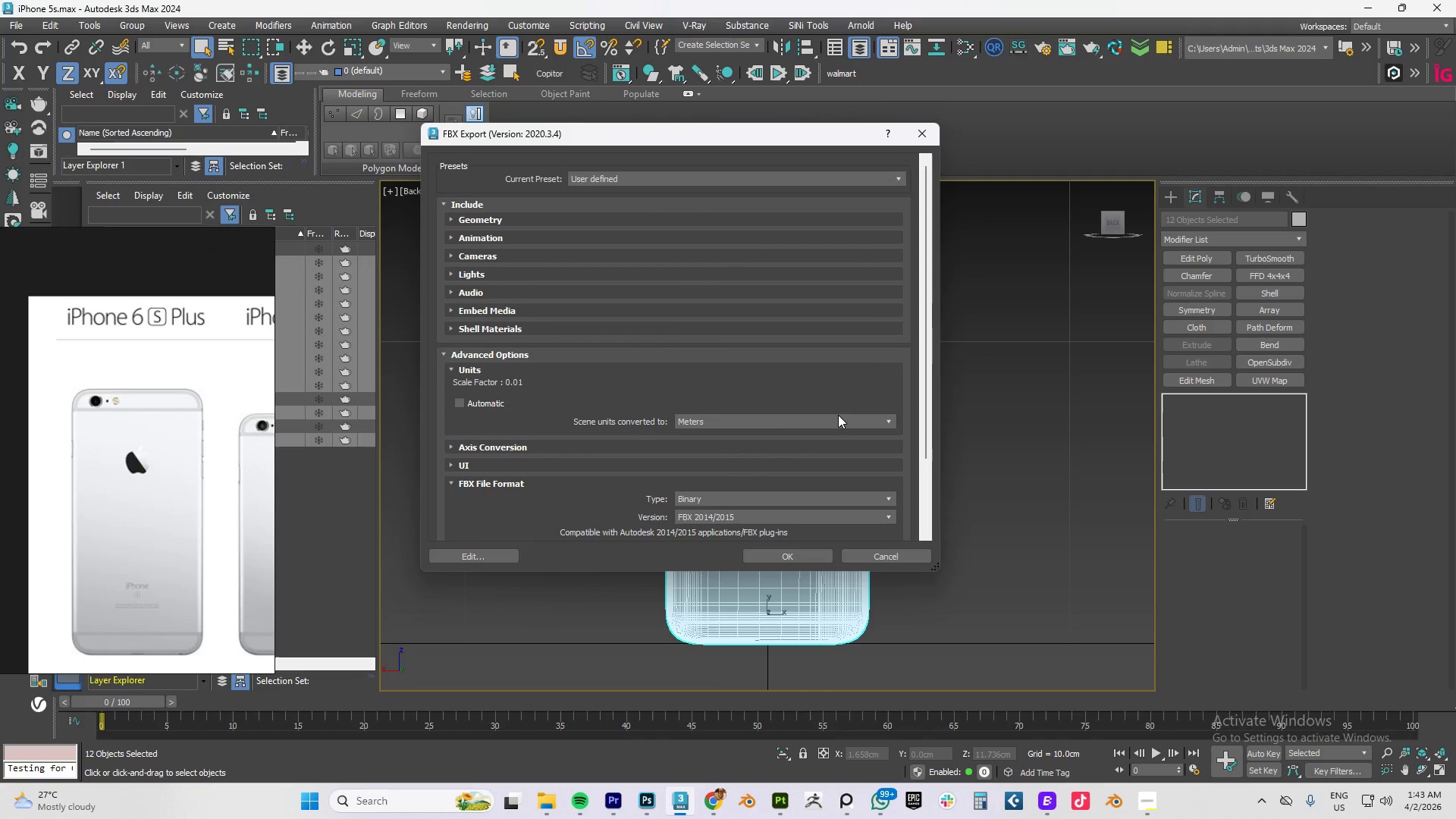 
wait(6.39)
 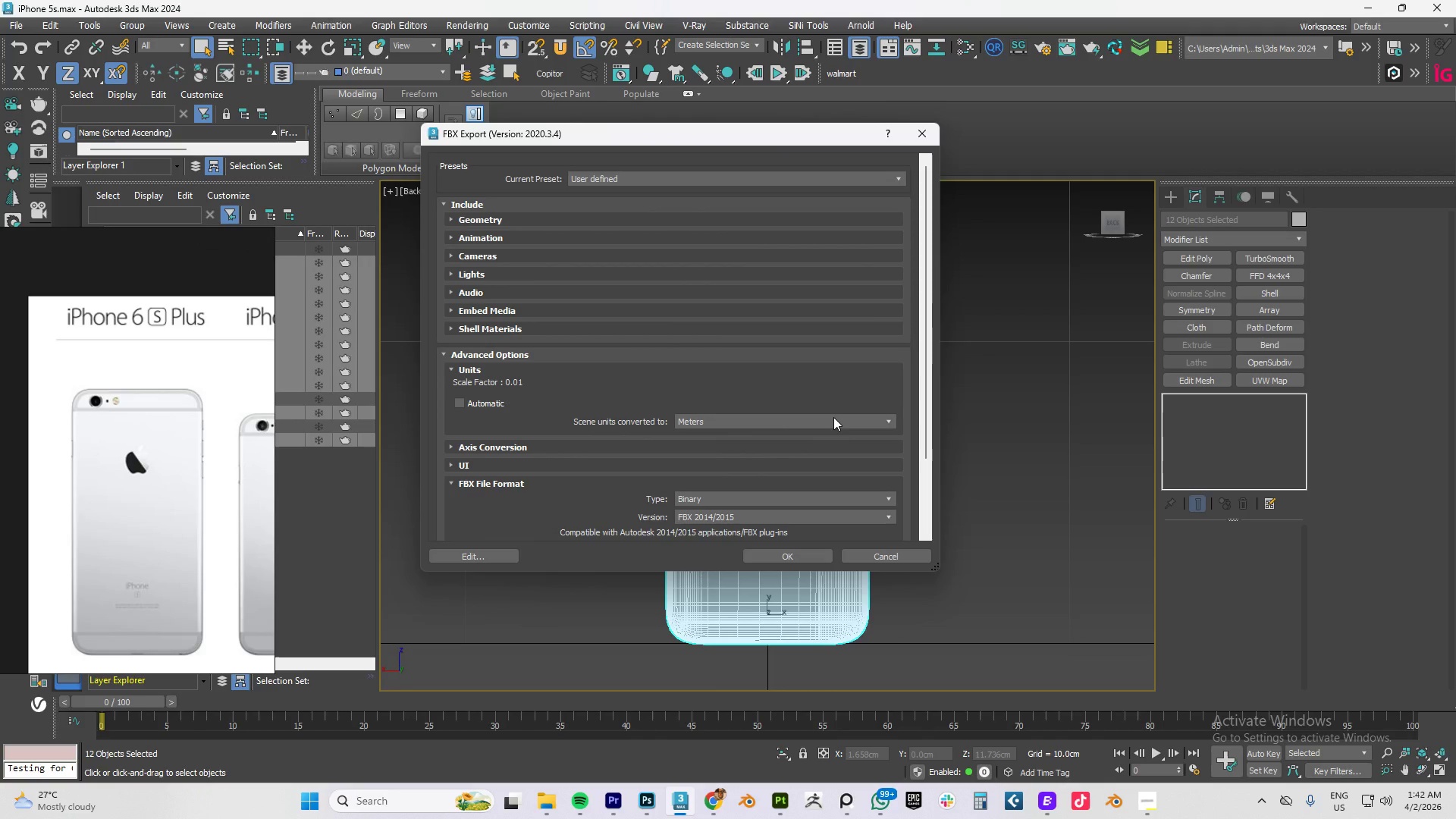 
left_click([817, 560])
 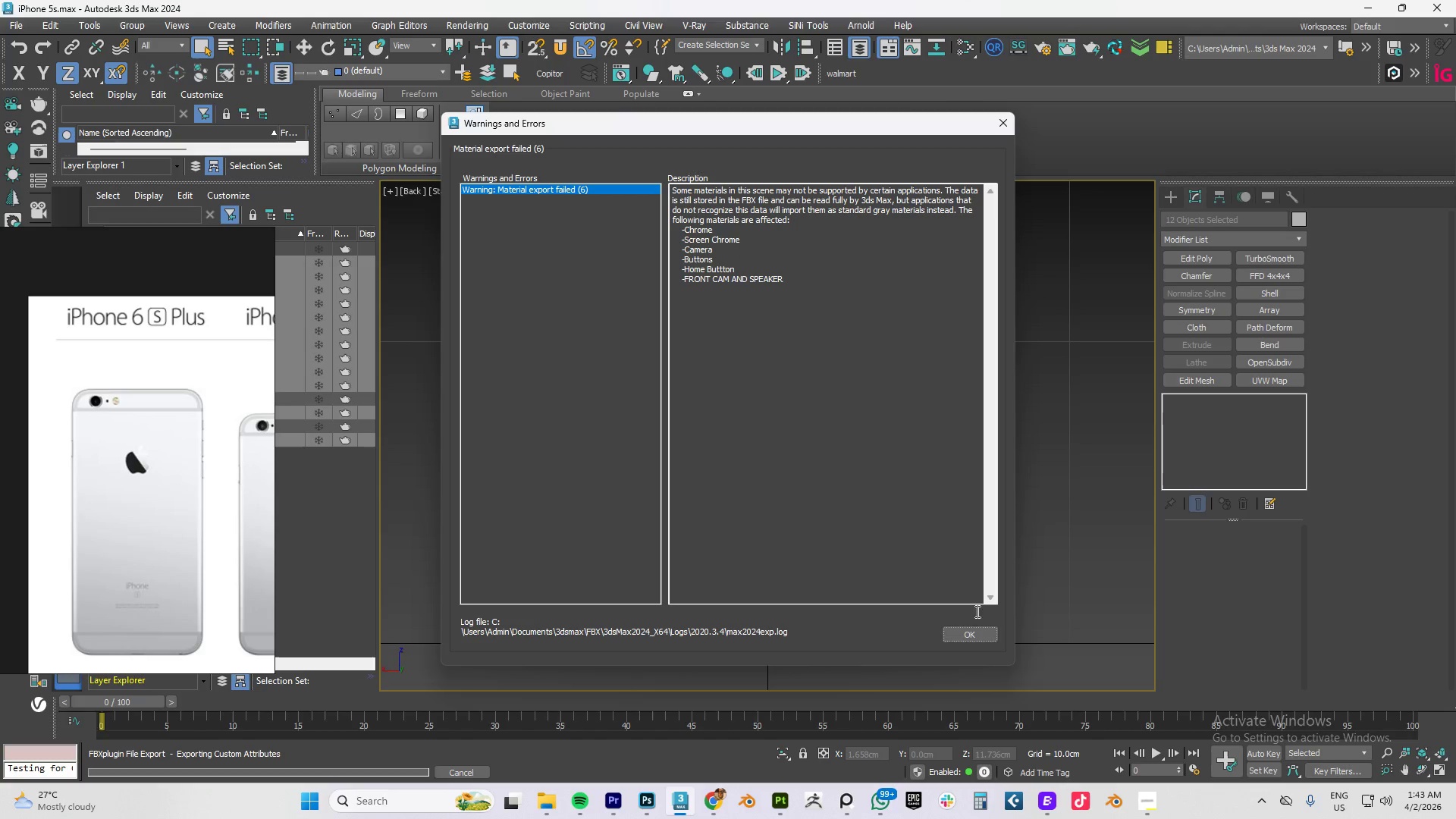 
left_click([962, 636])
 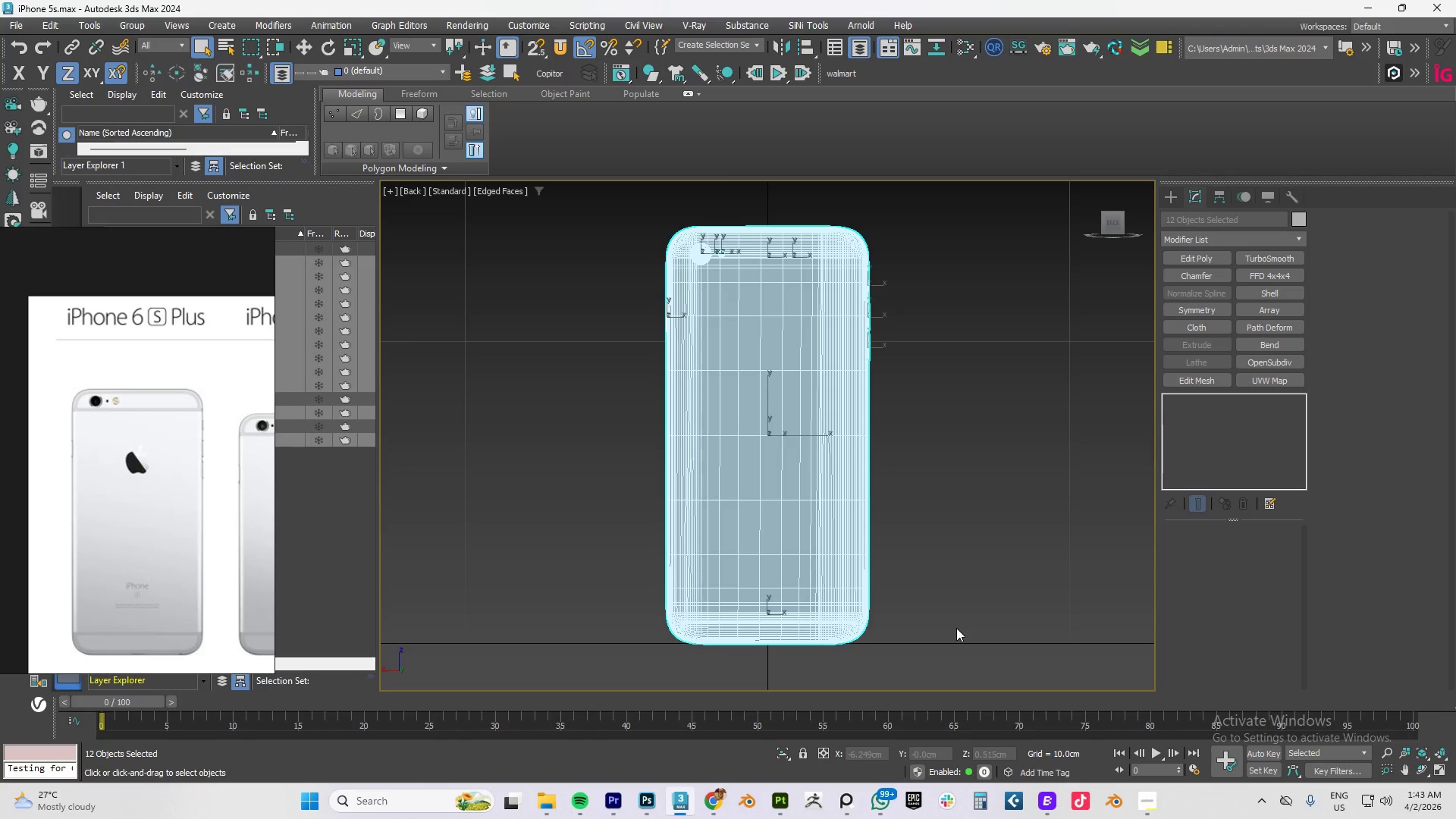 
wait(15.23)
 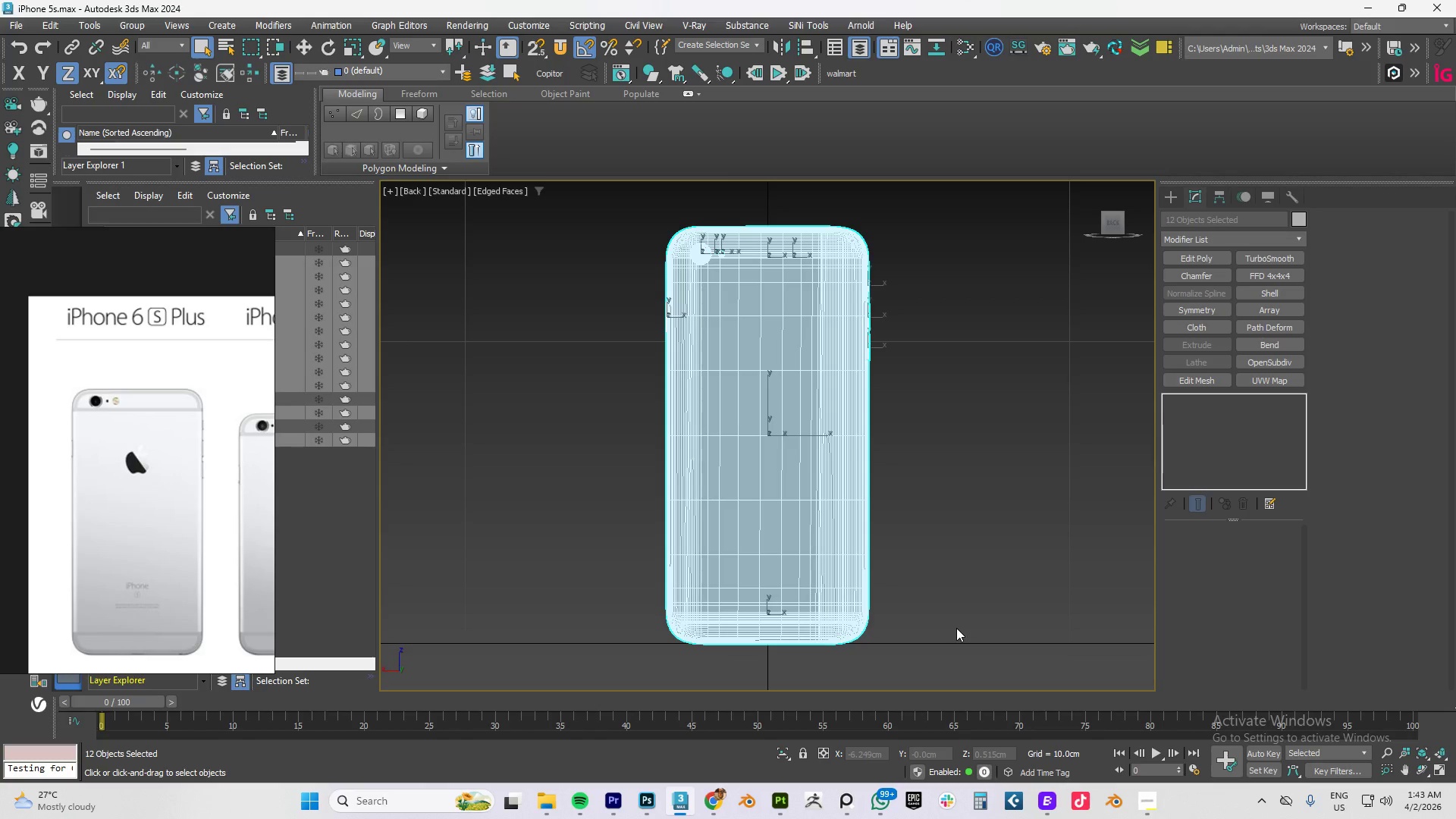 
left_click([1367, 3])
 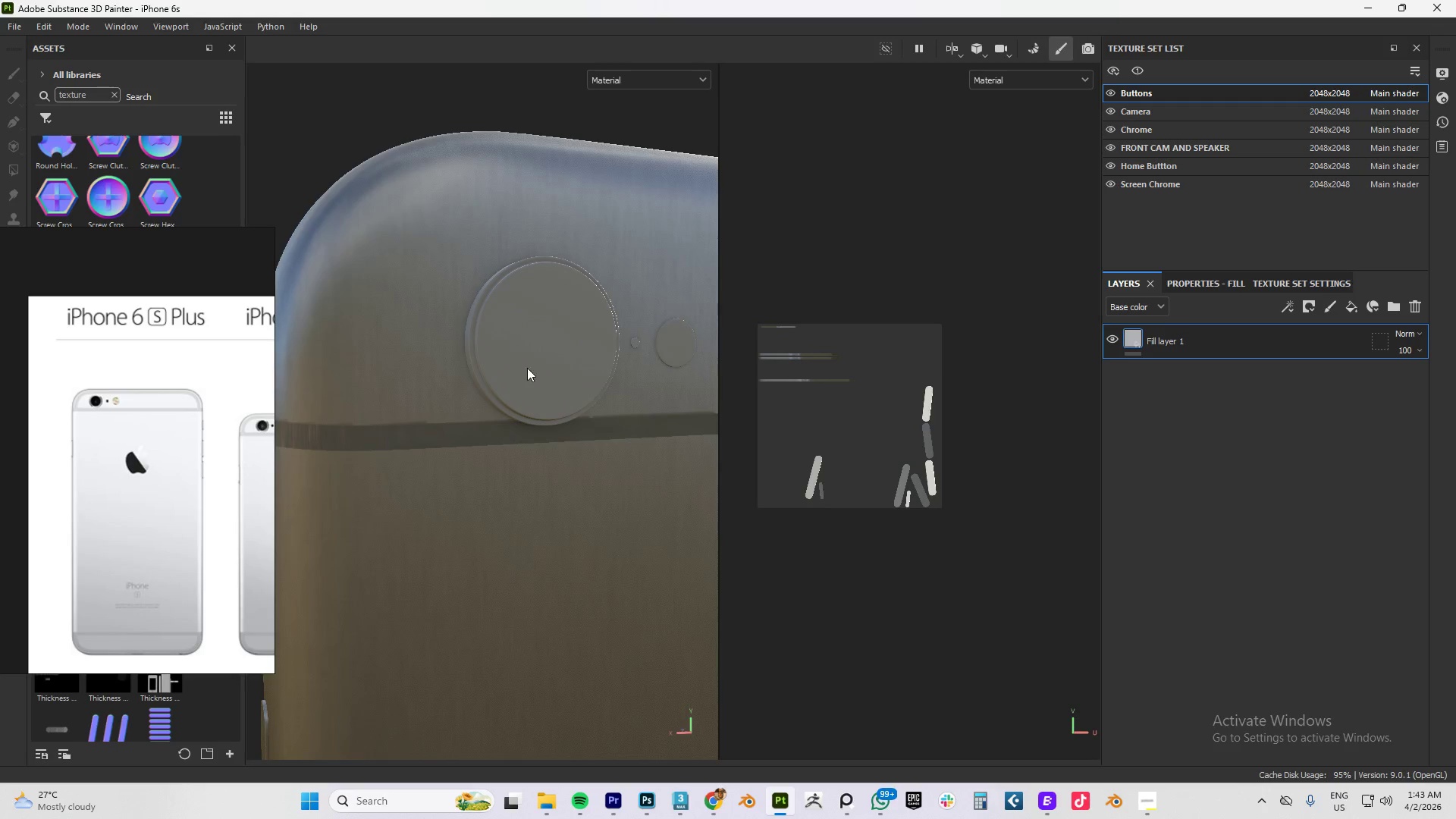 
scroll: coordinate [526, 383], scroll_direction: down, amount: 12.0
 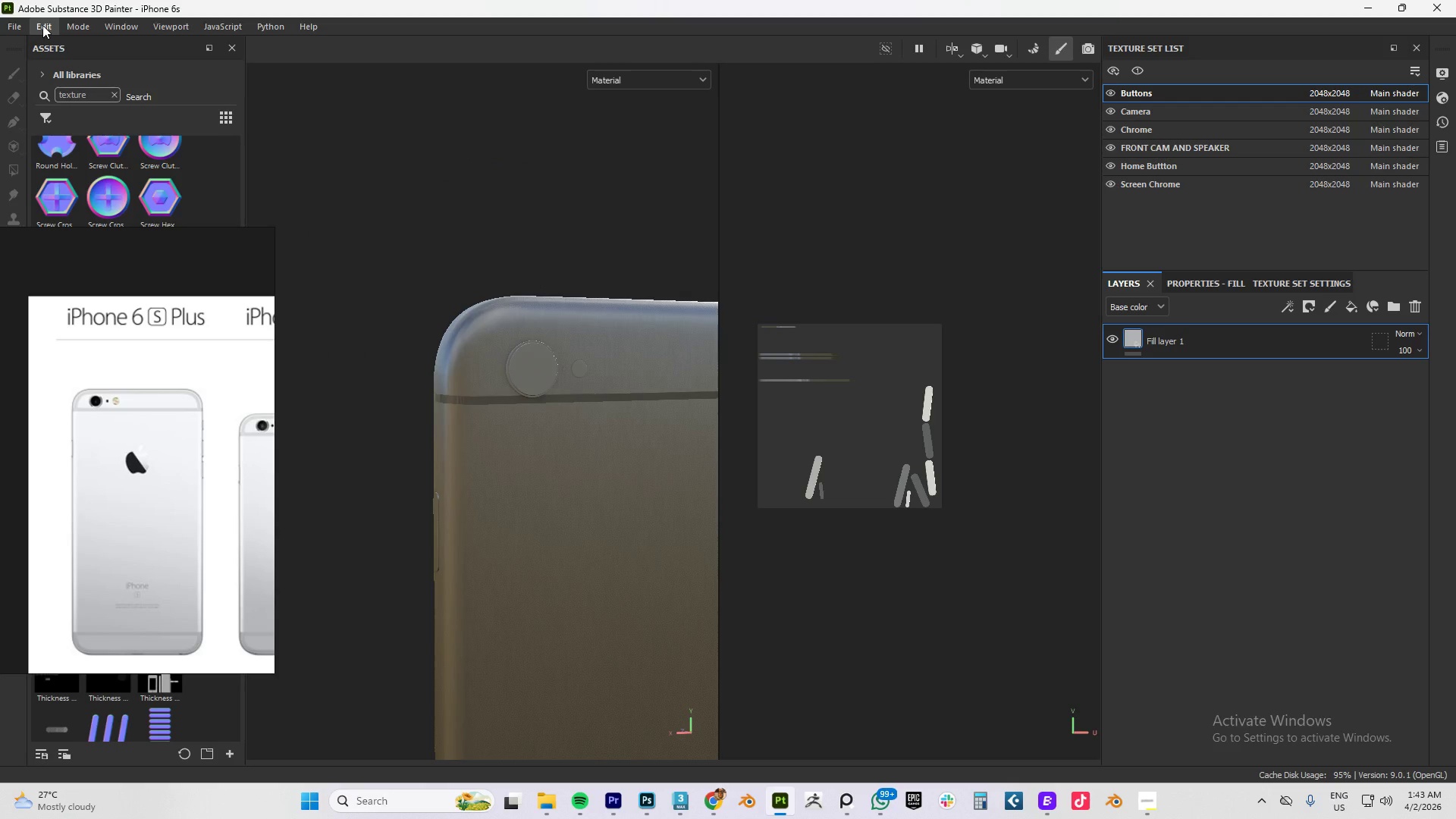 
left_click([42, 25])
 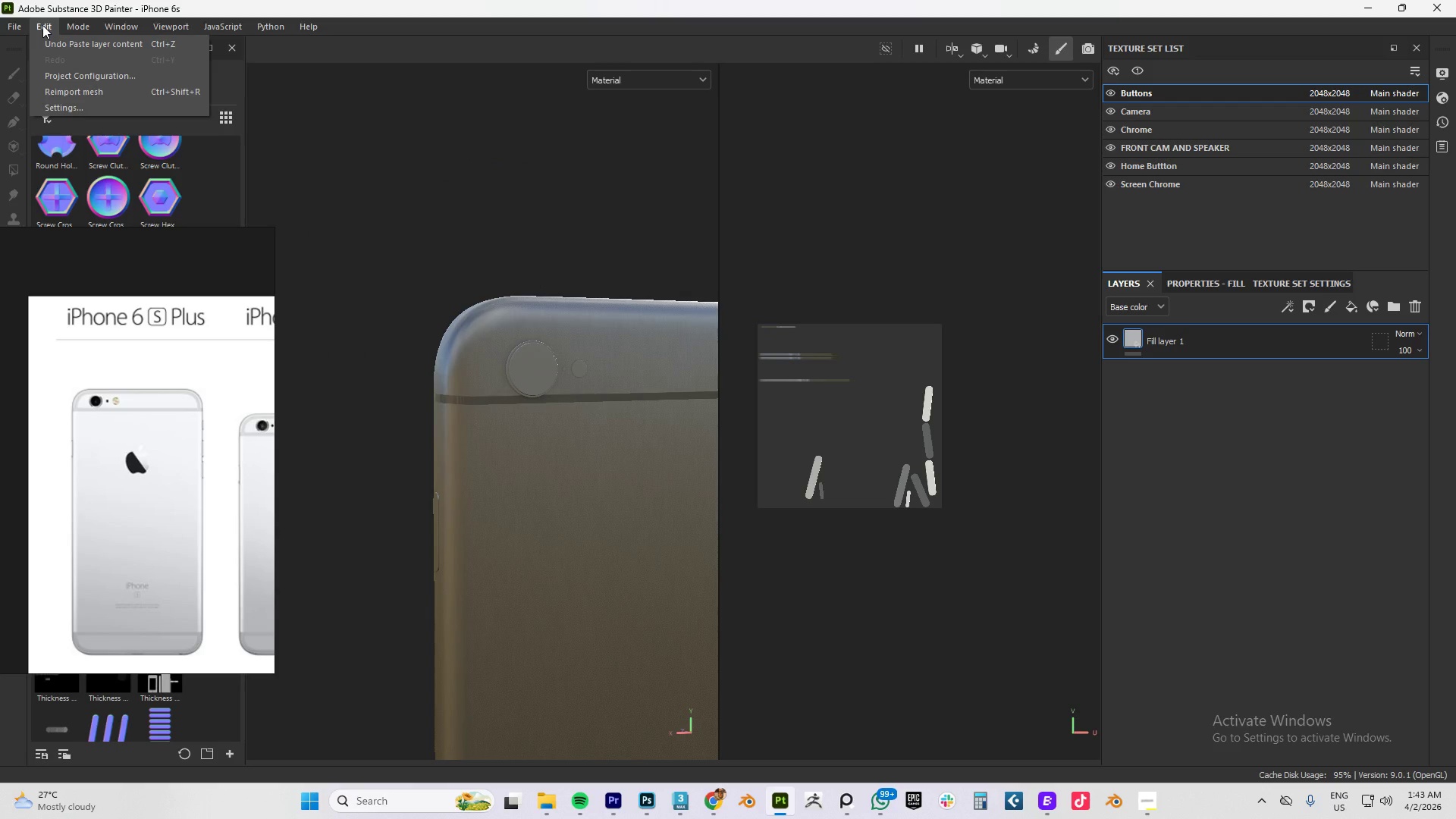 
wait(5.01)
 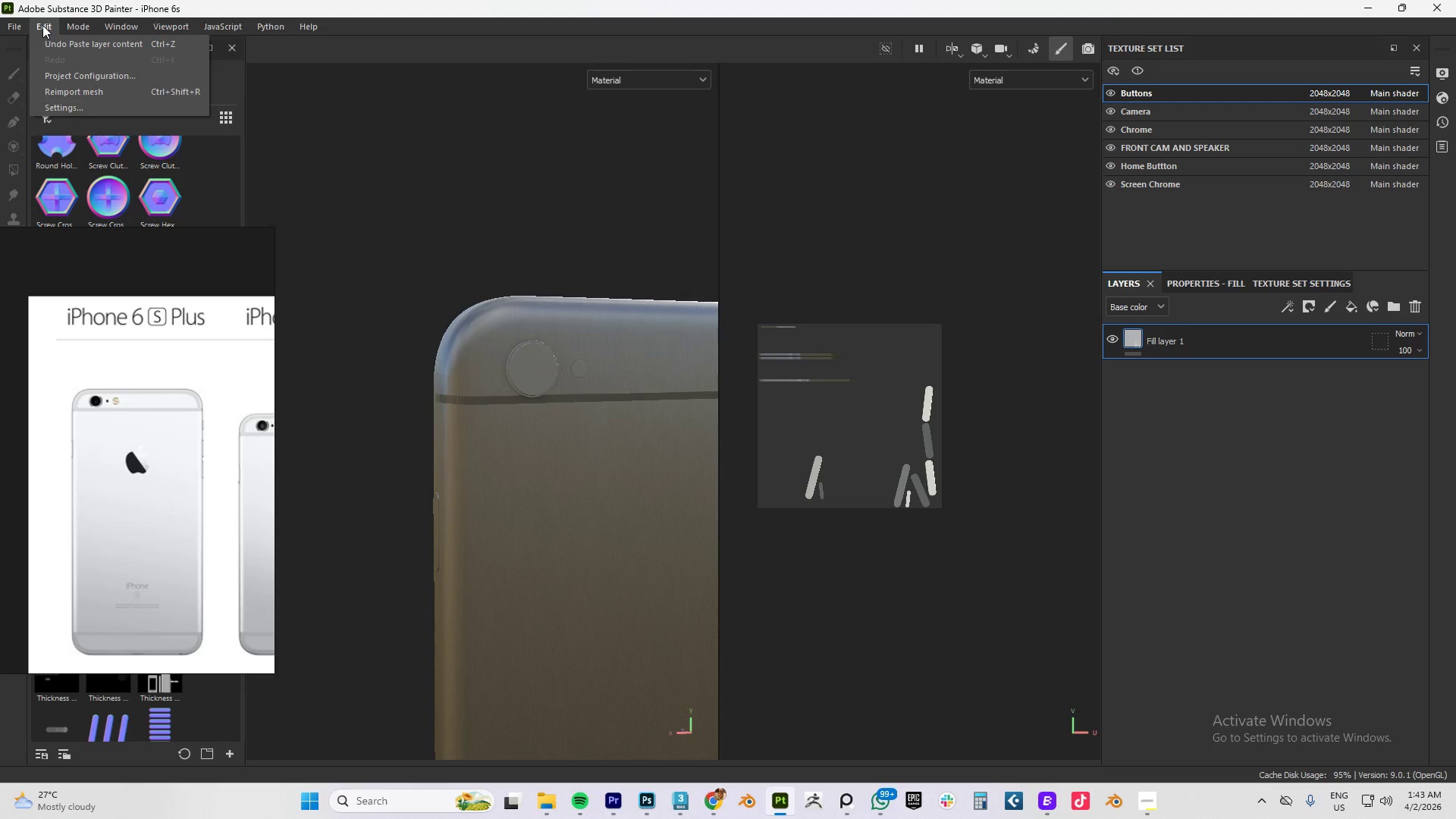 
left_click([71, 96])
 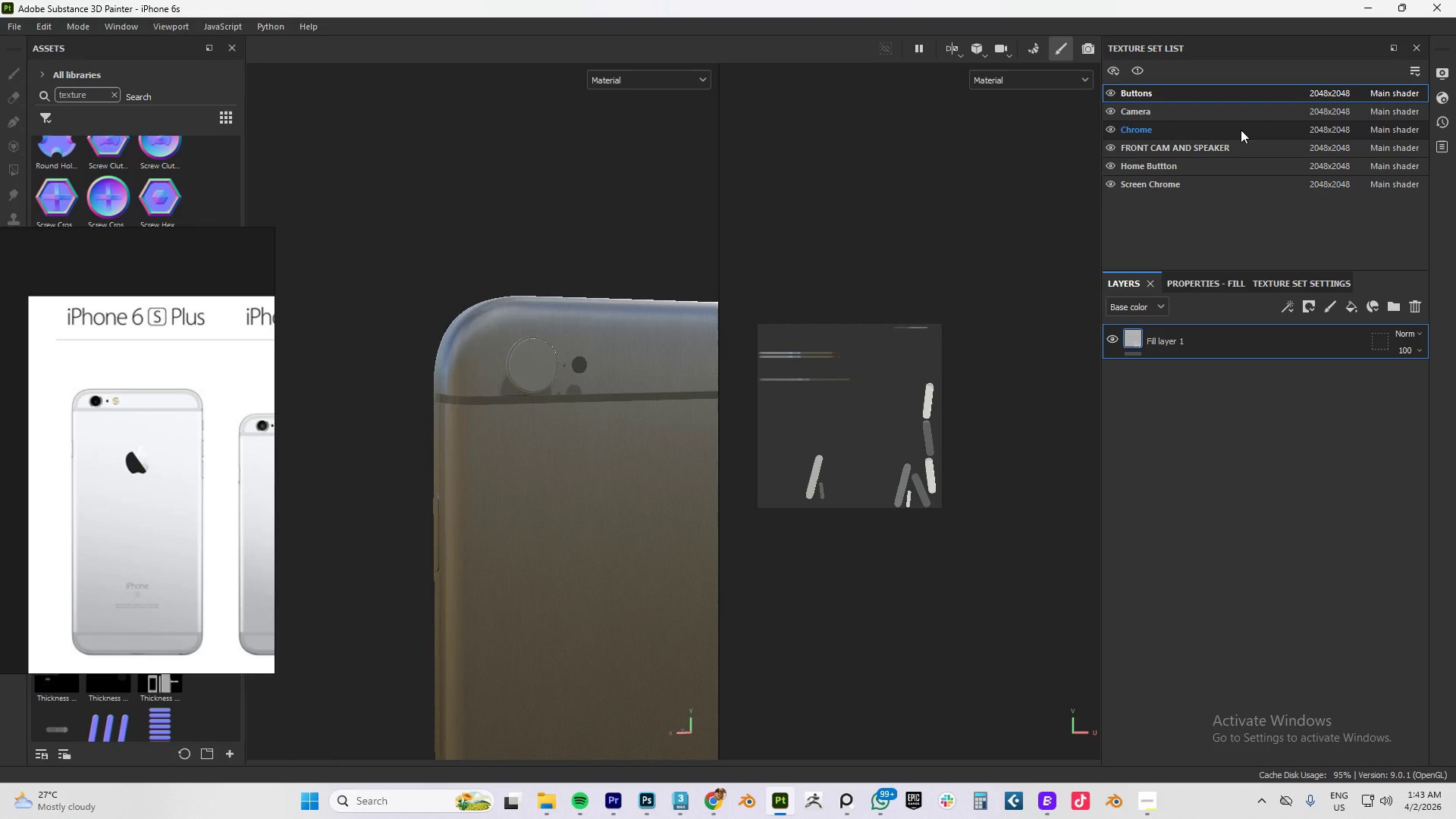 
wait(25.12)
 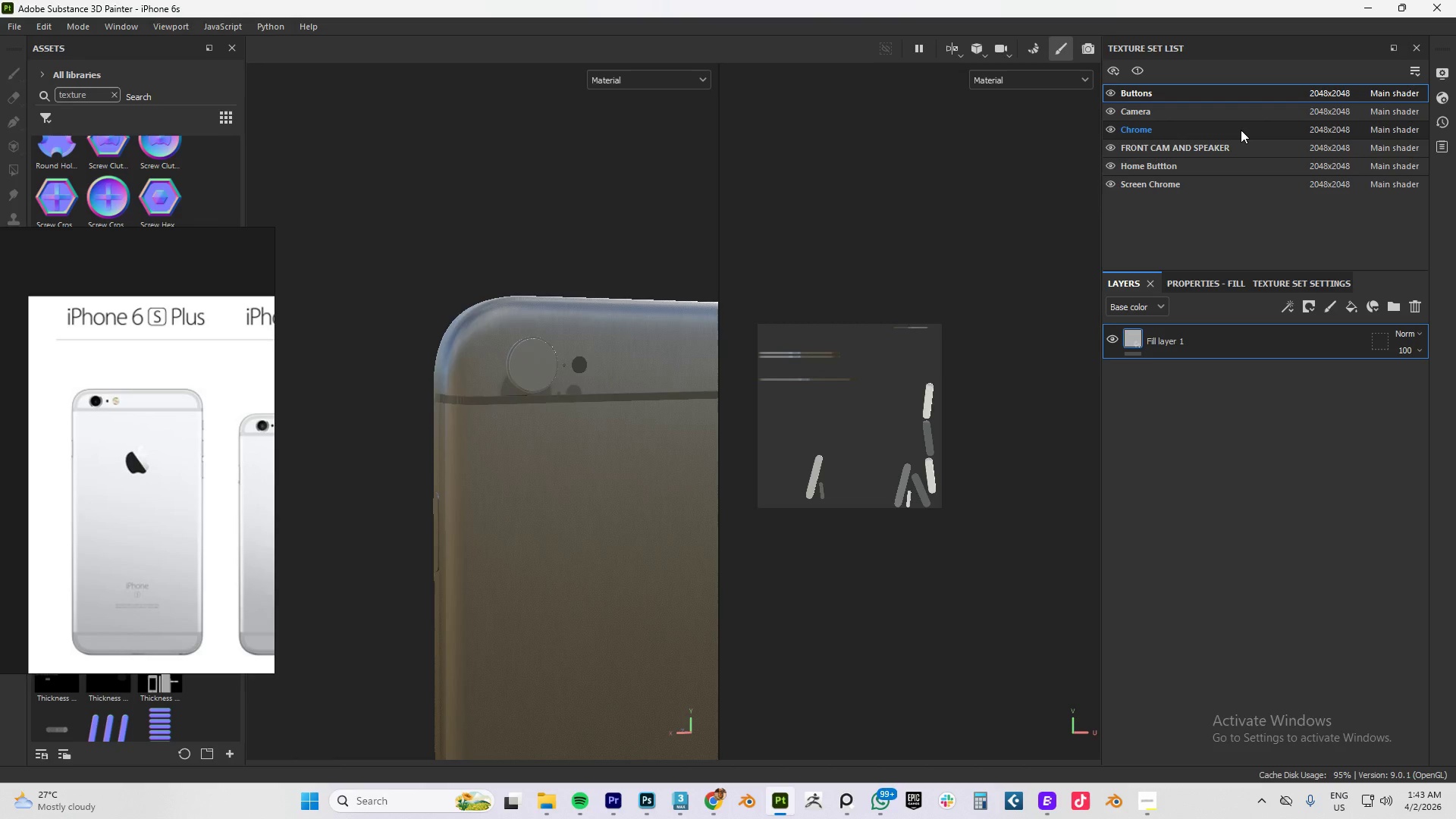 
left_click([1291, 284])
 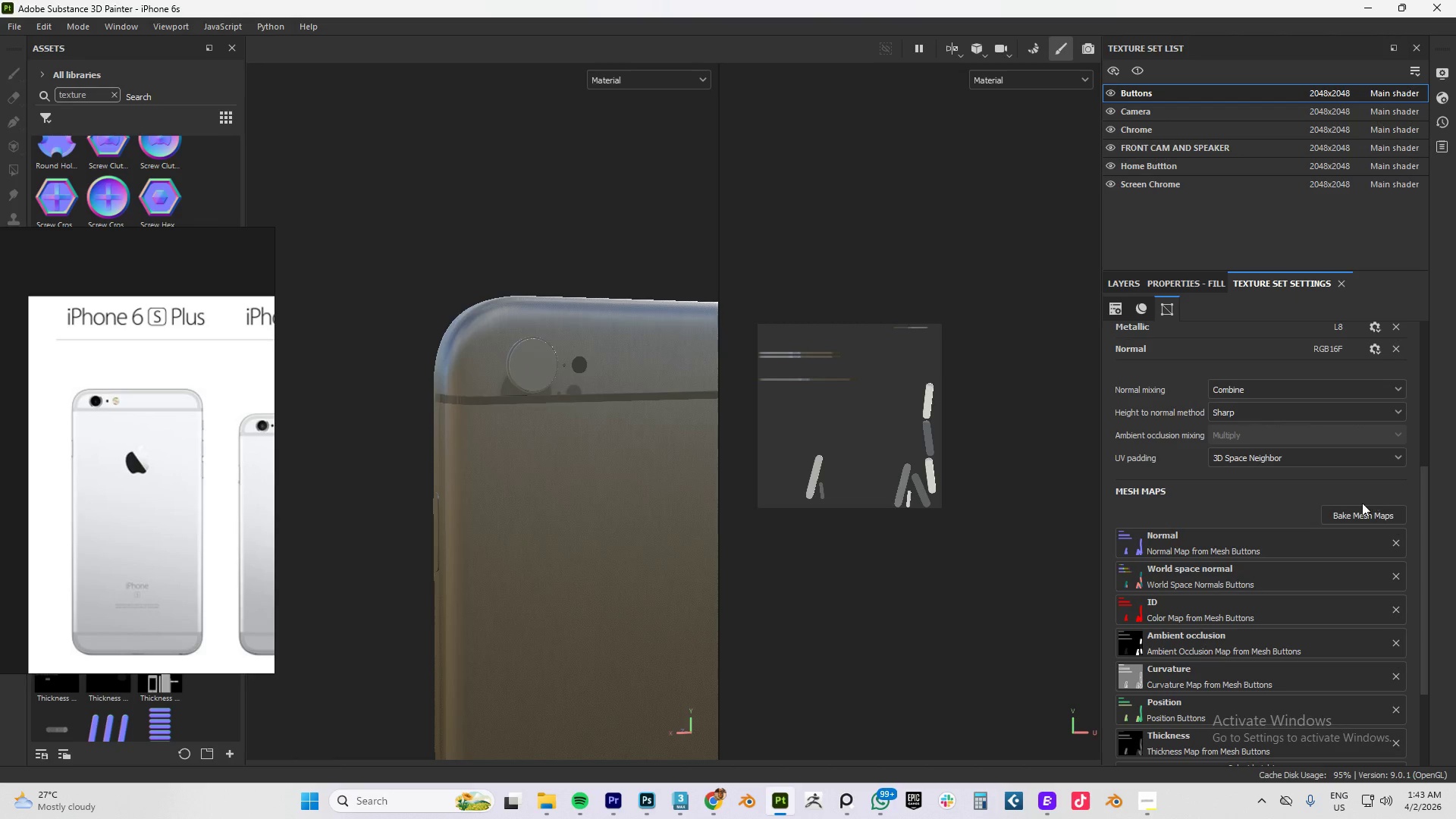 
left_click([1351, 516])
 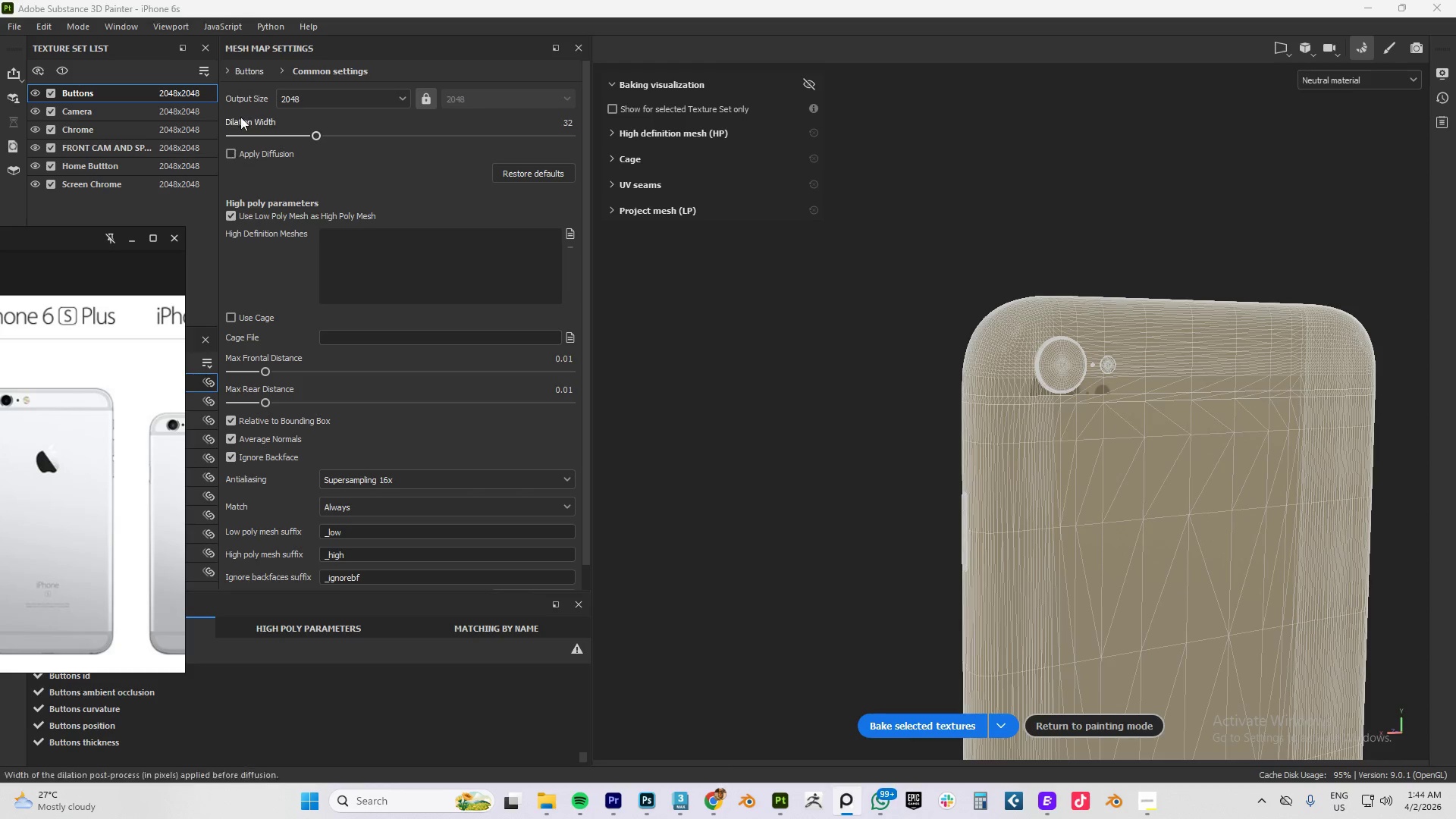 
wait(6.03)
 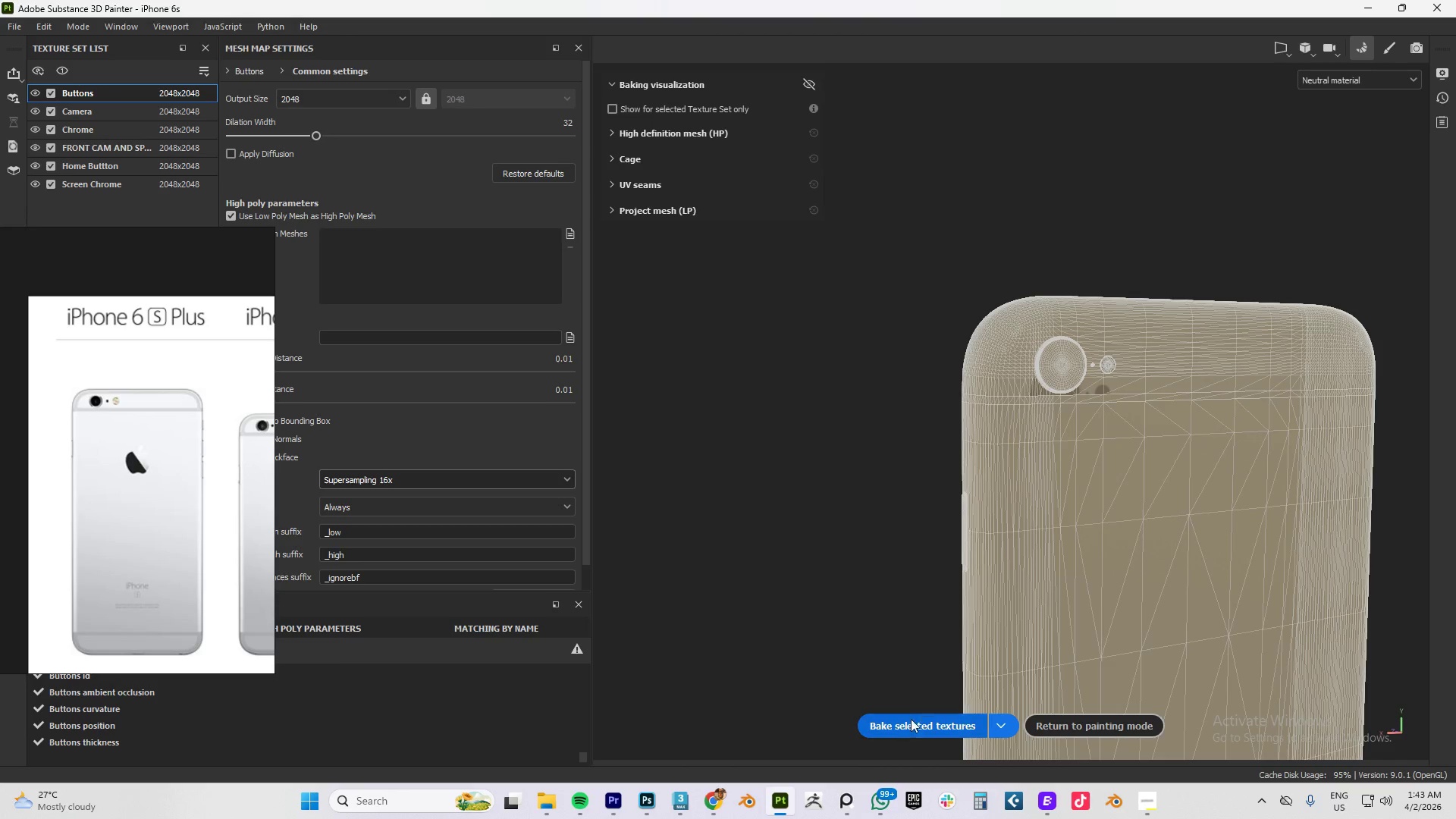 
left_click([945, 730])
 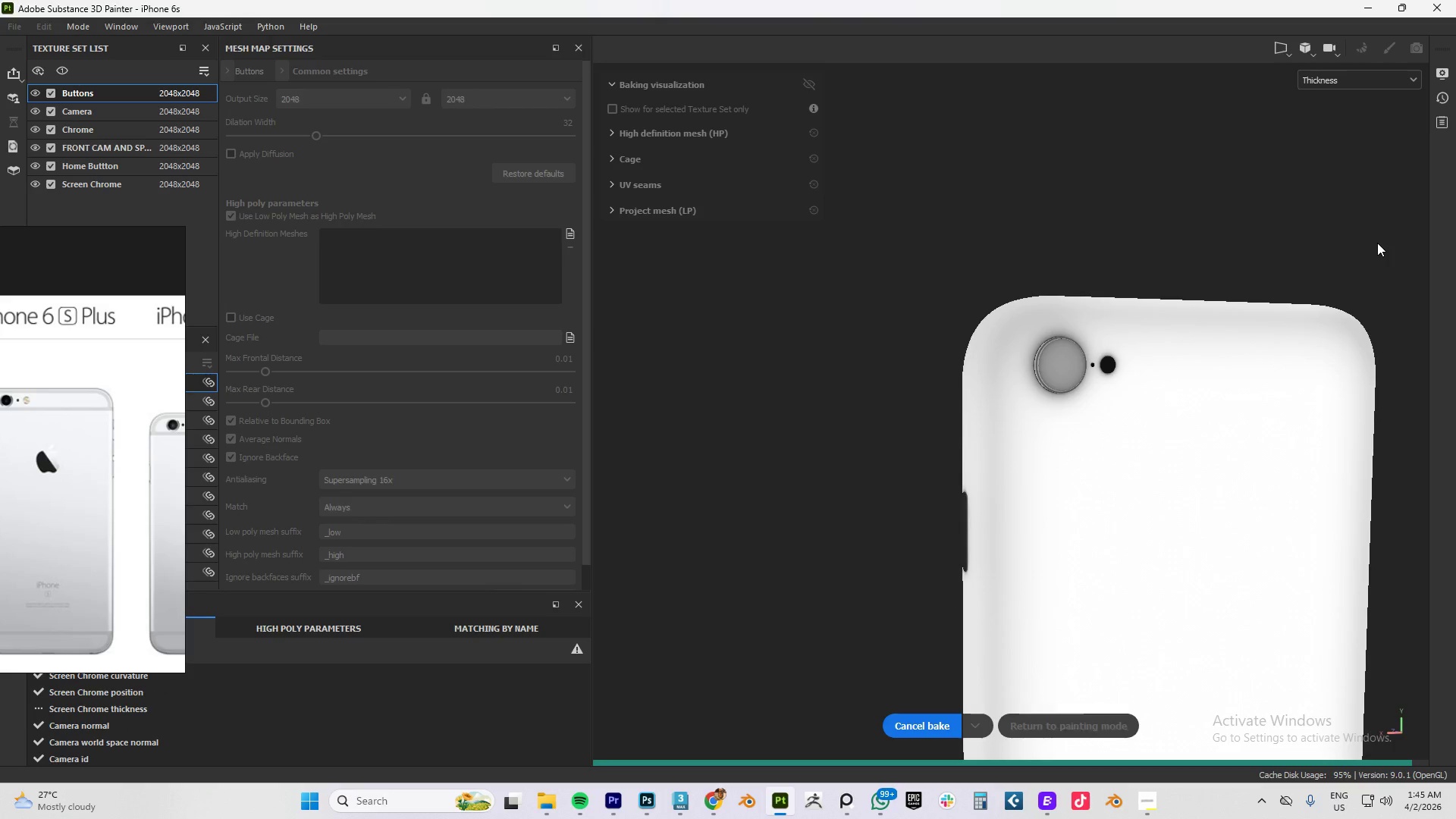 
wait(89.56)
 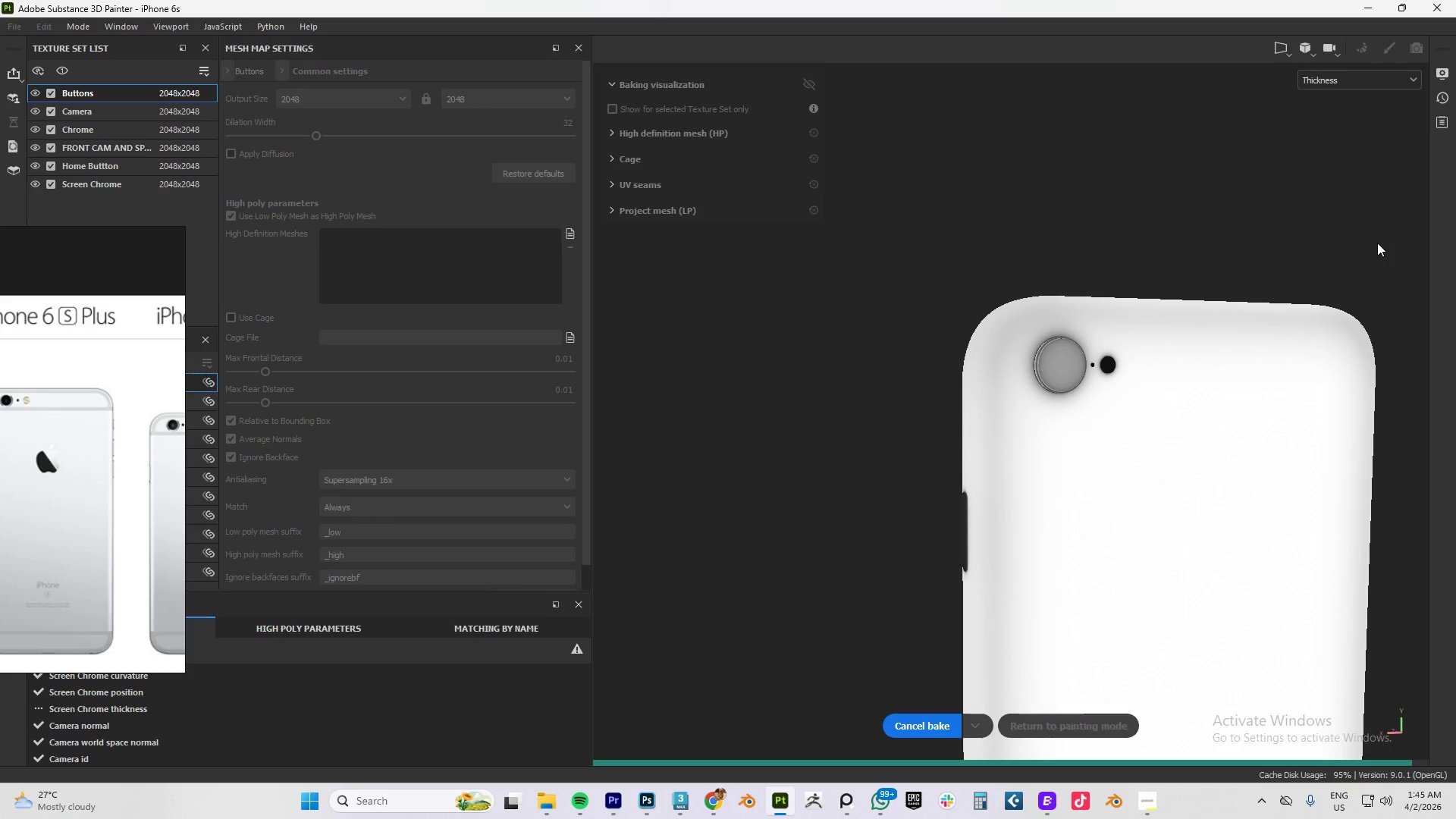 
left_click([1066, 727])
 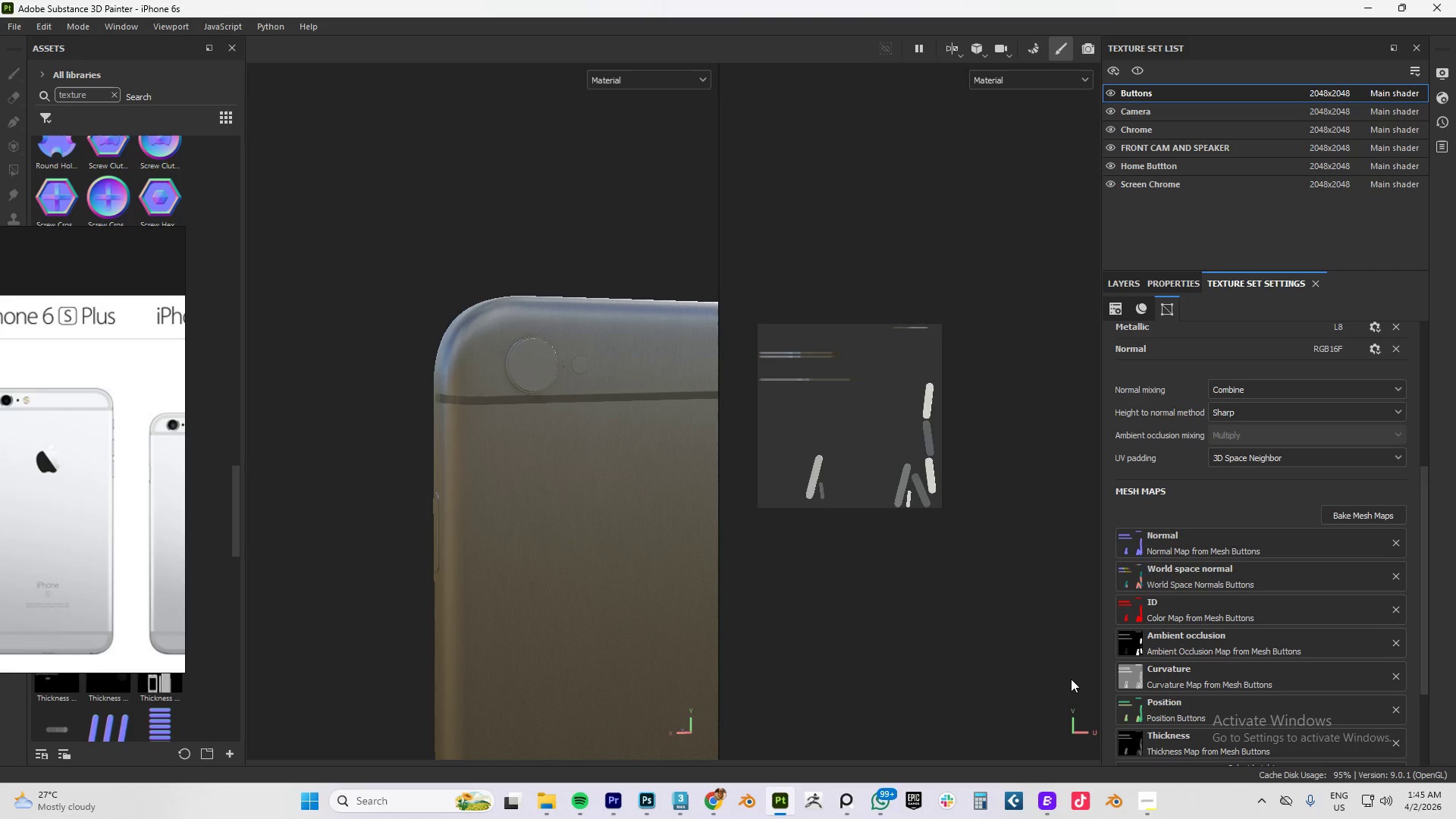 
wait(6.39)
 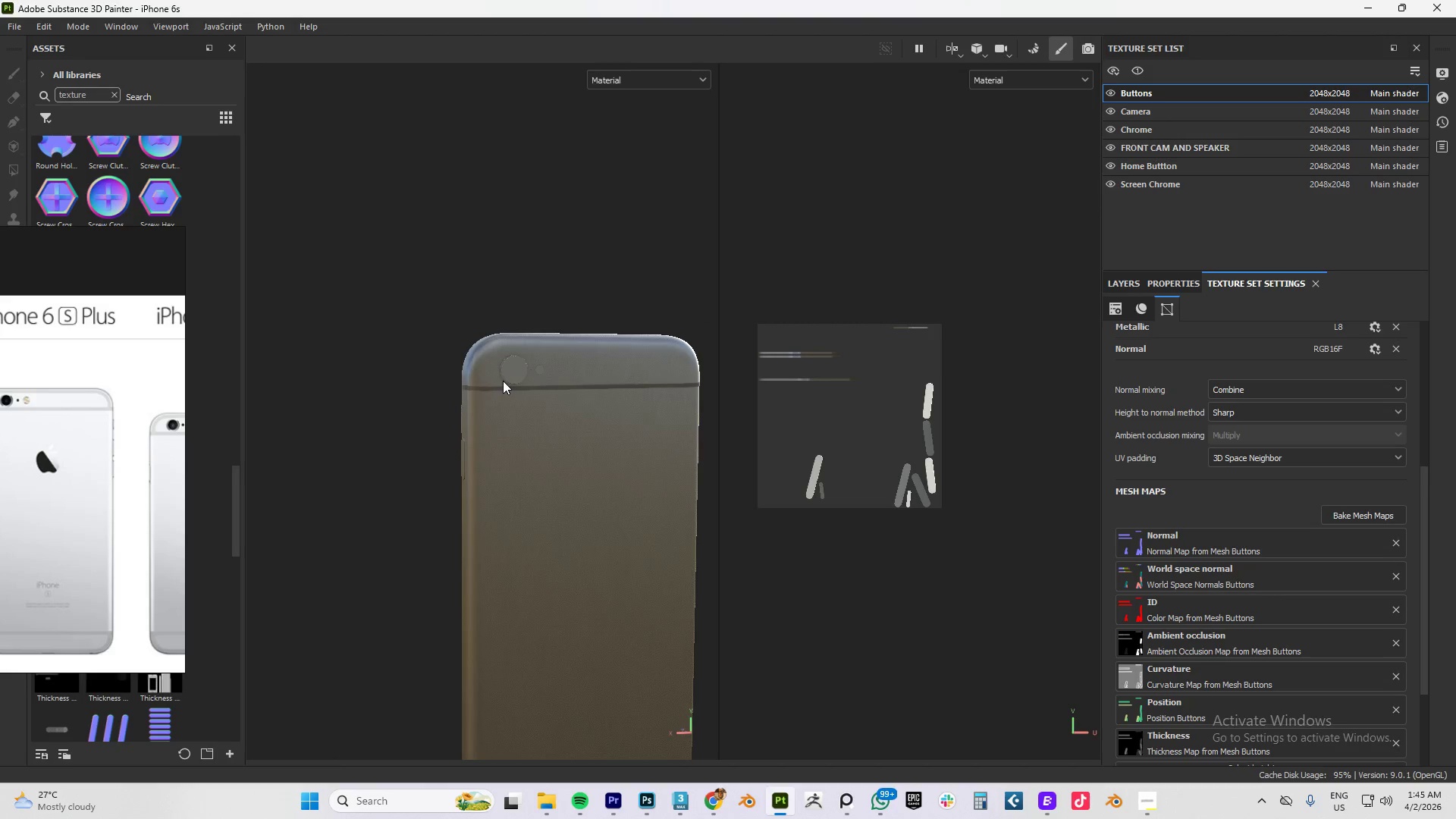 
hold_key(key=AltLeft, duration=1.5)
left_click_drag(start_coordinate=[503, 381], to_coordinate=[524, 410])
 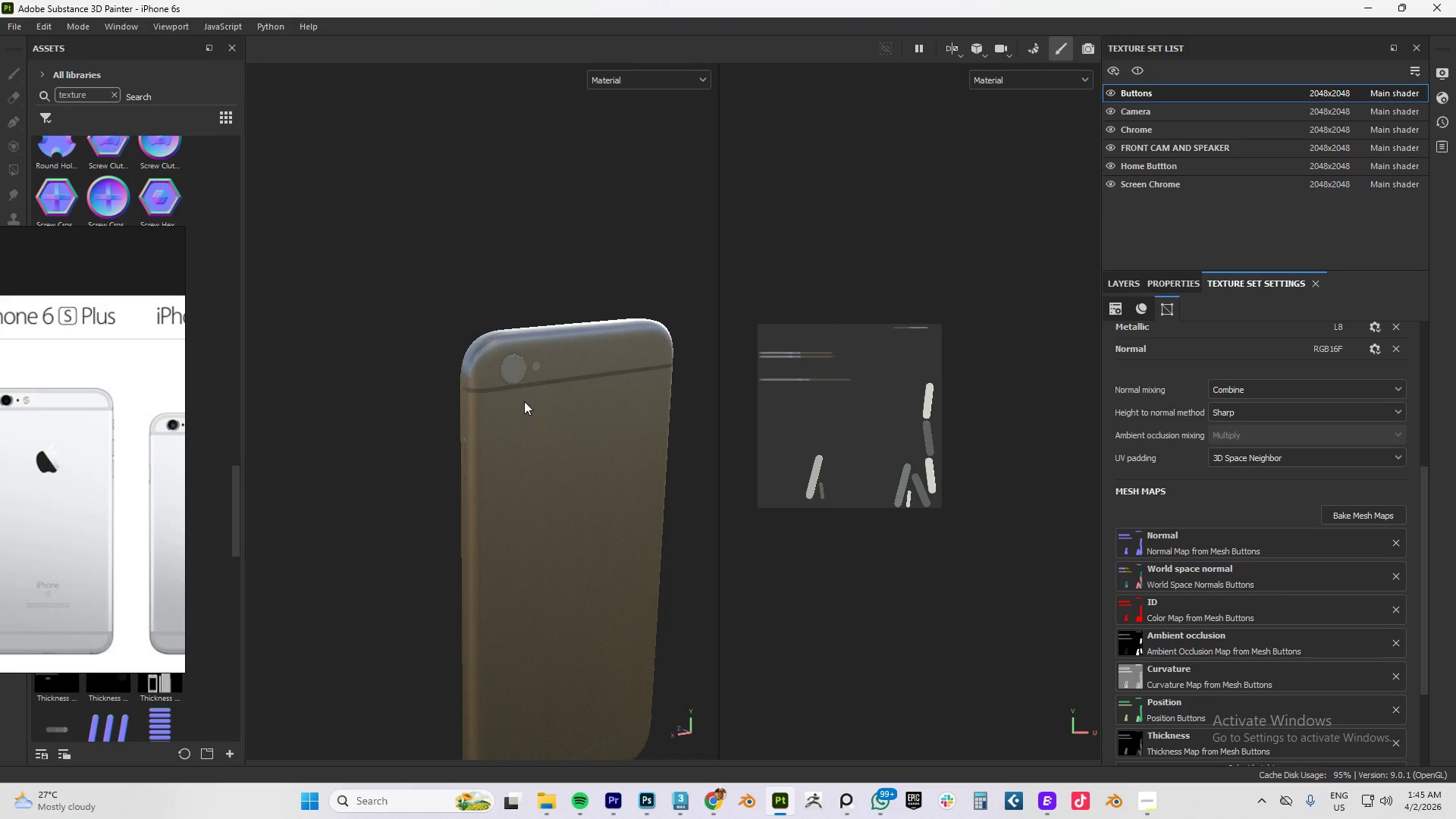 
scroll: coordinate [497, 381], scroll_direction: down, amount: 7.0
 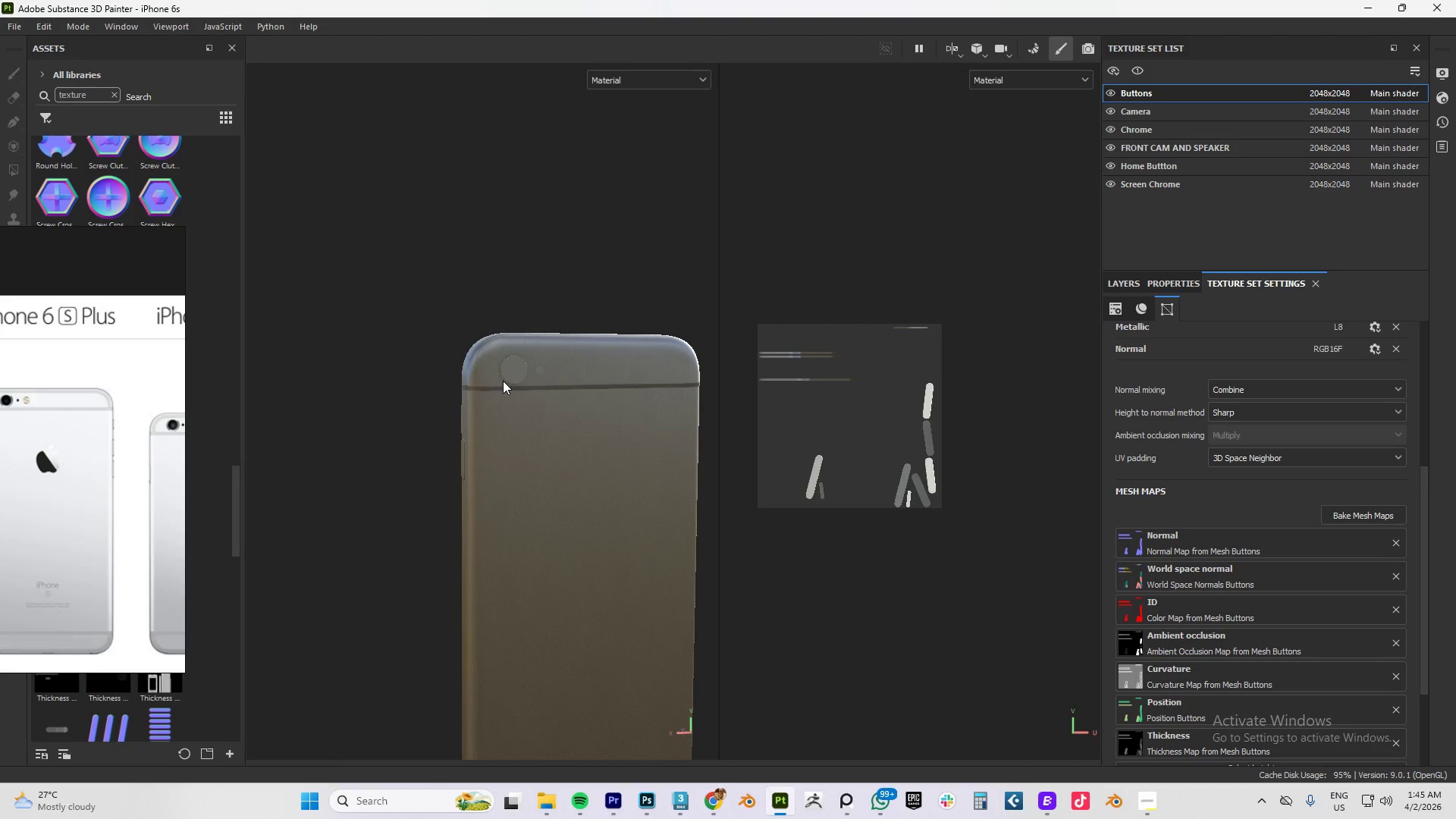 
key(Alt+AltLeft)
 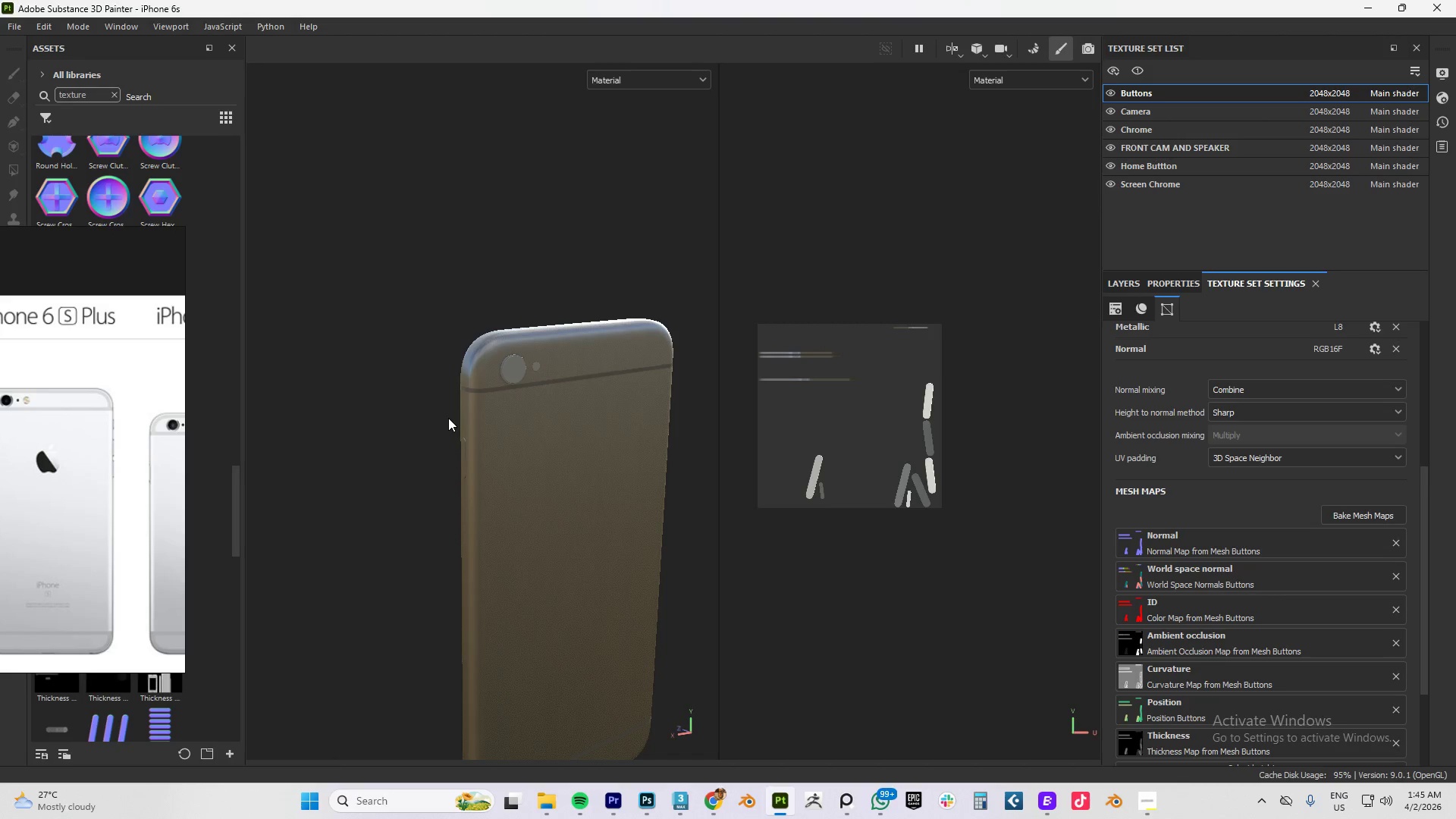 
wait(6.38)
 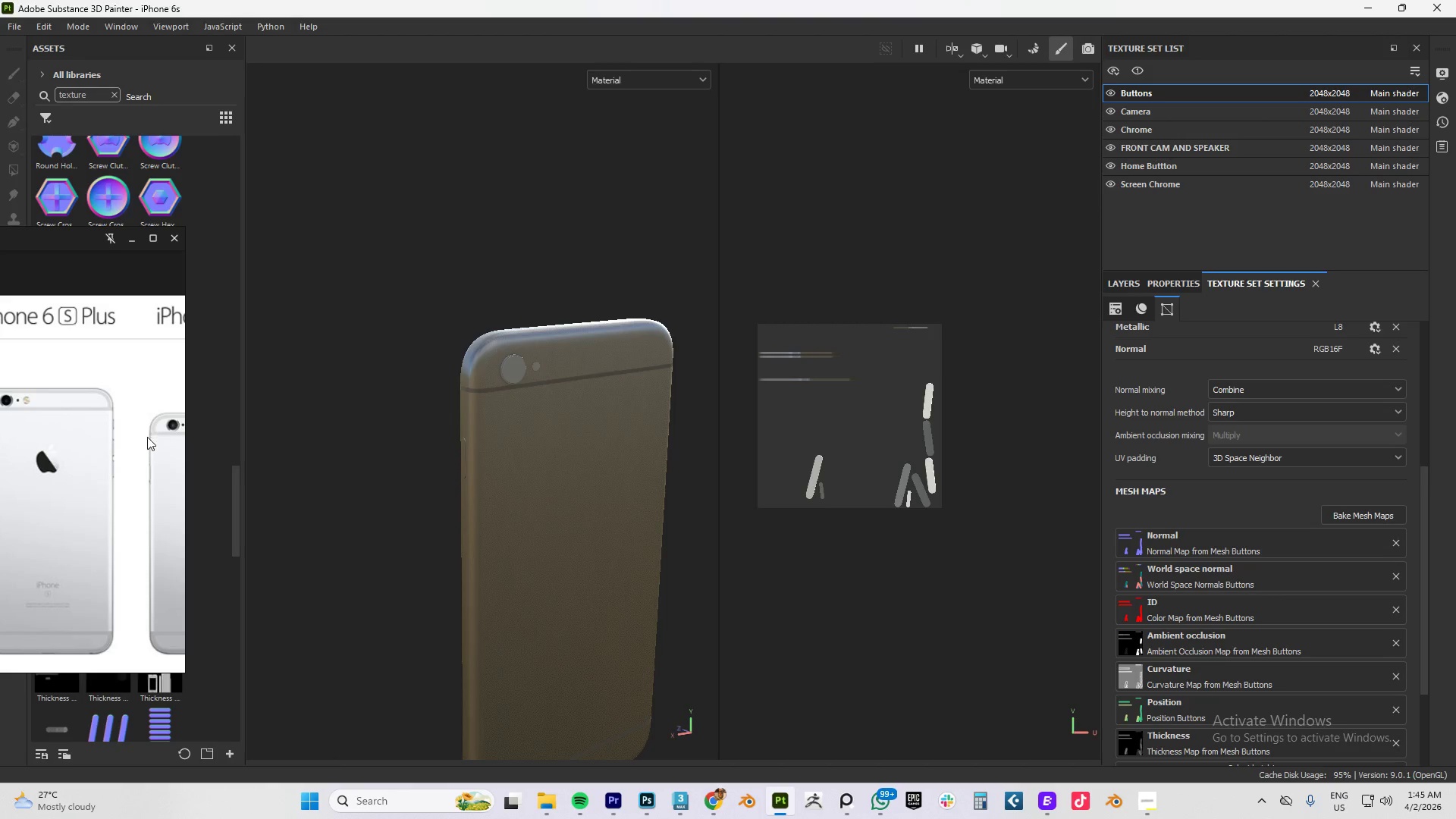 
hold_key(key=AltLeft, duration=0.55)
 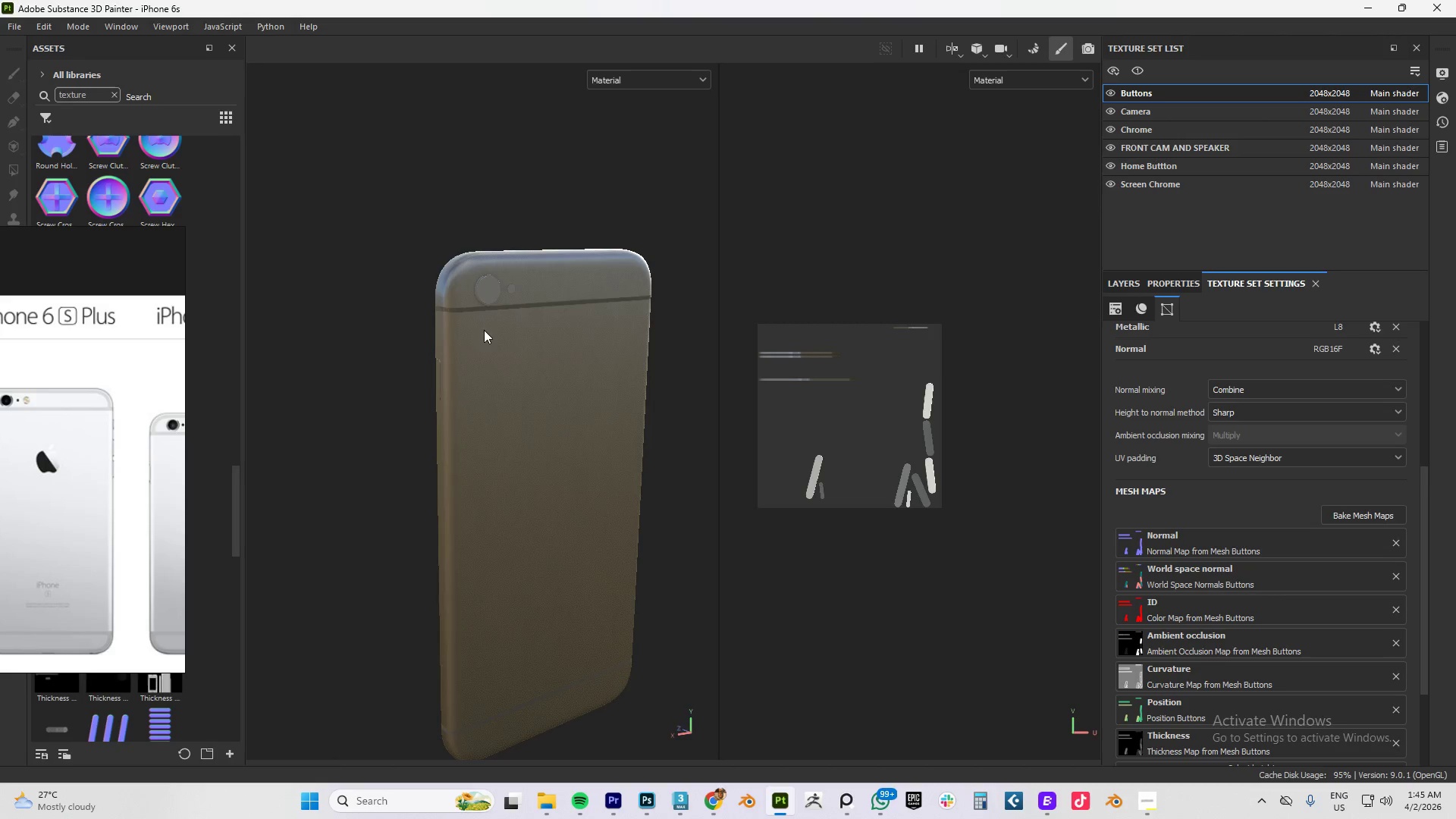 
hold_key(key=AltLeft, duration=1.5)
left_click_drag(start_coordinate=[478, 294], to_coordinate=[486, 244])
 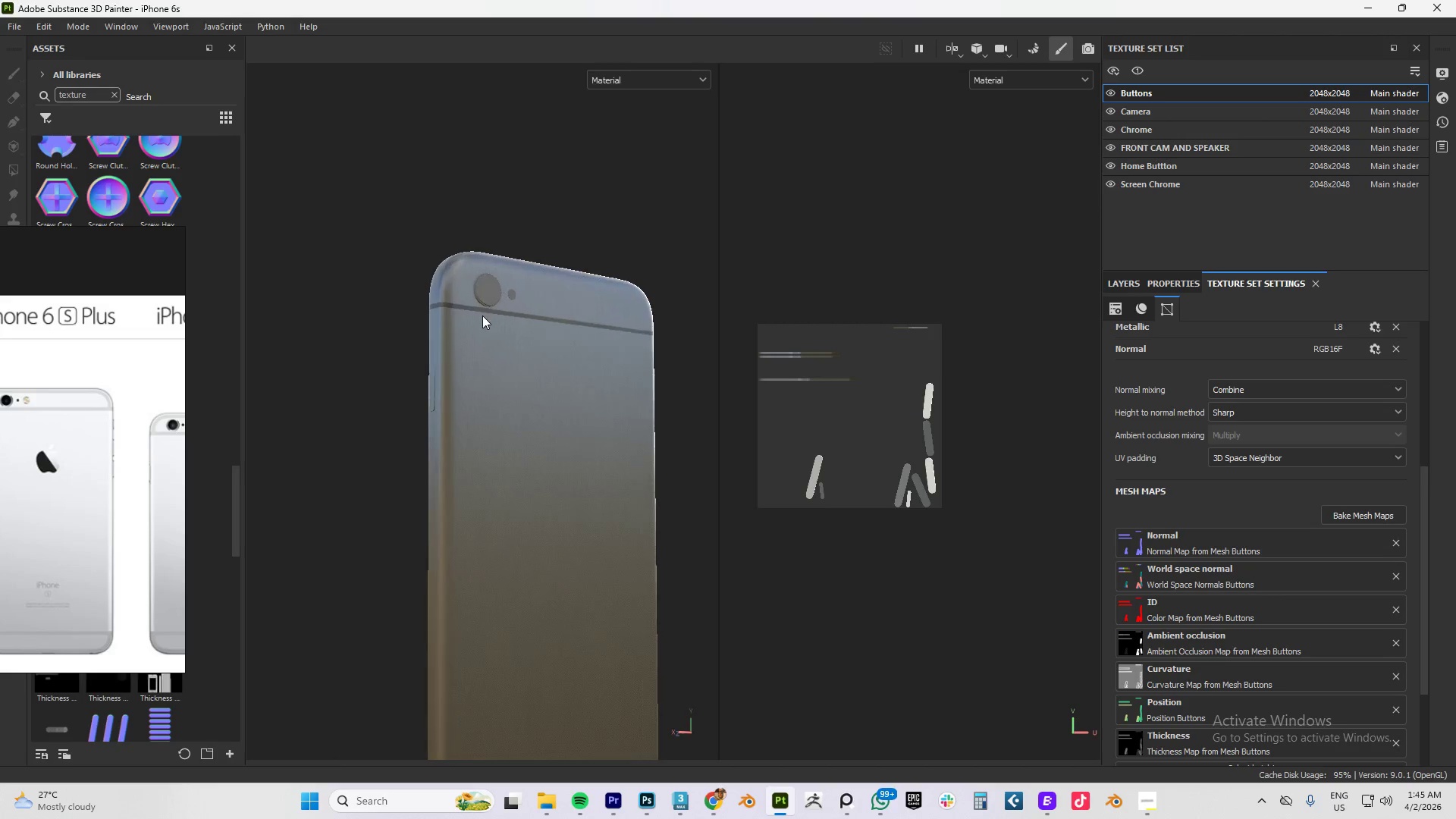 
scroll: coordinate [482, 315], scroll_direction: up, amount: 12.0
 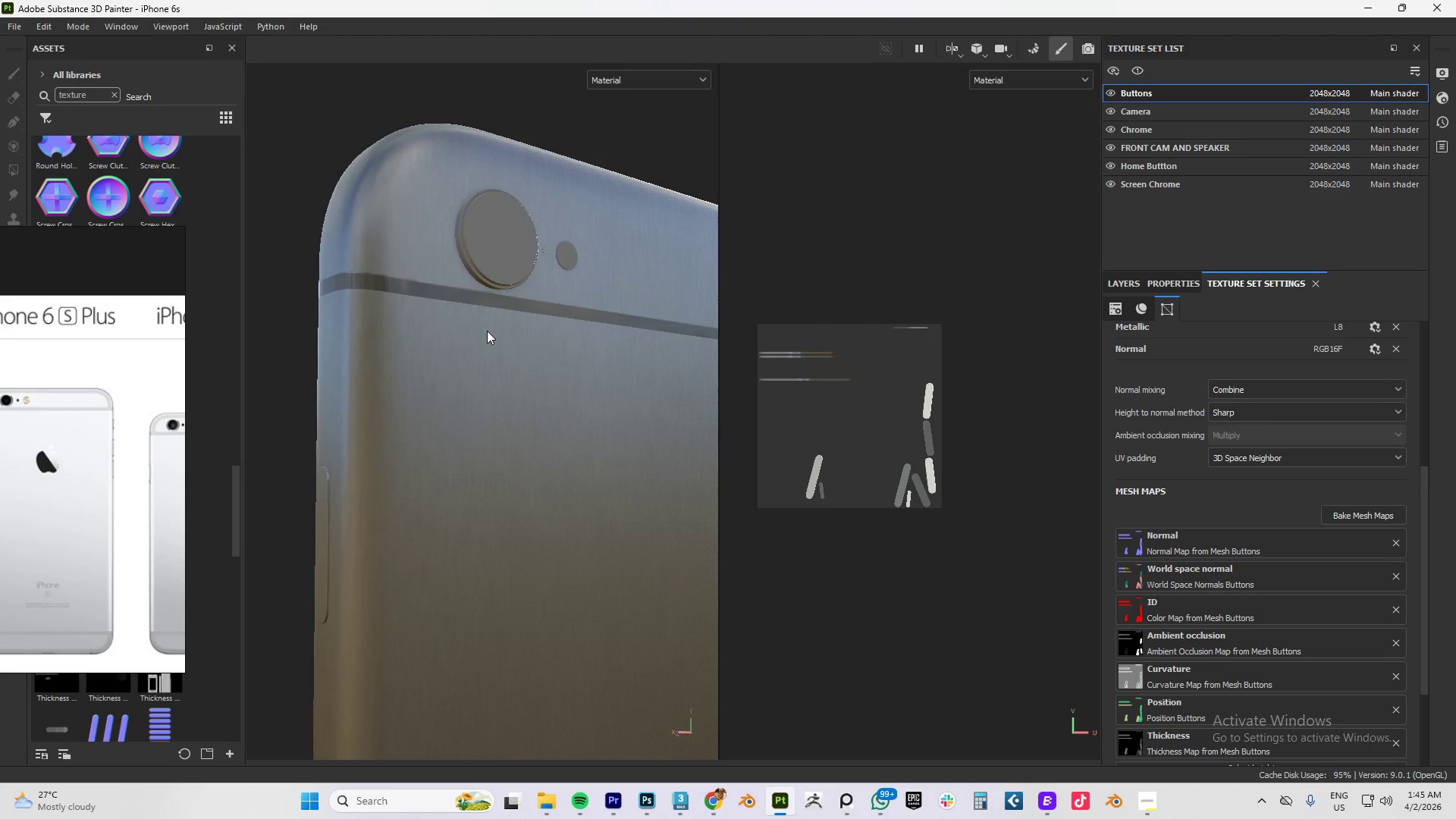 
scroll: coordinate [487, 331], scroll_direction: down, amount: 4.0
 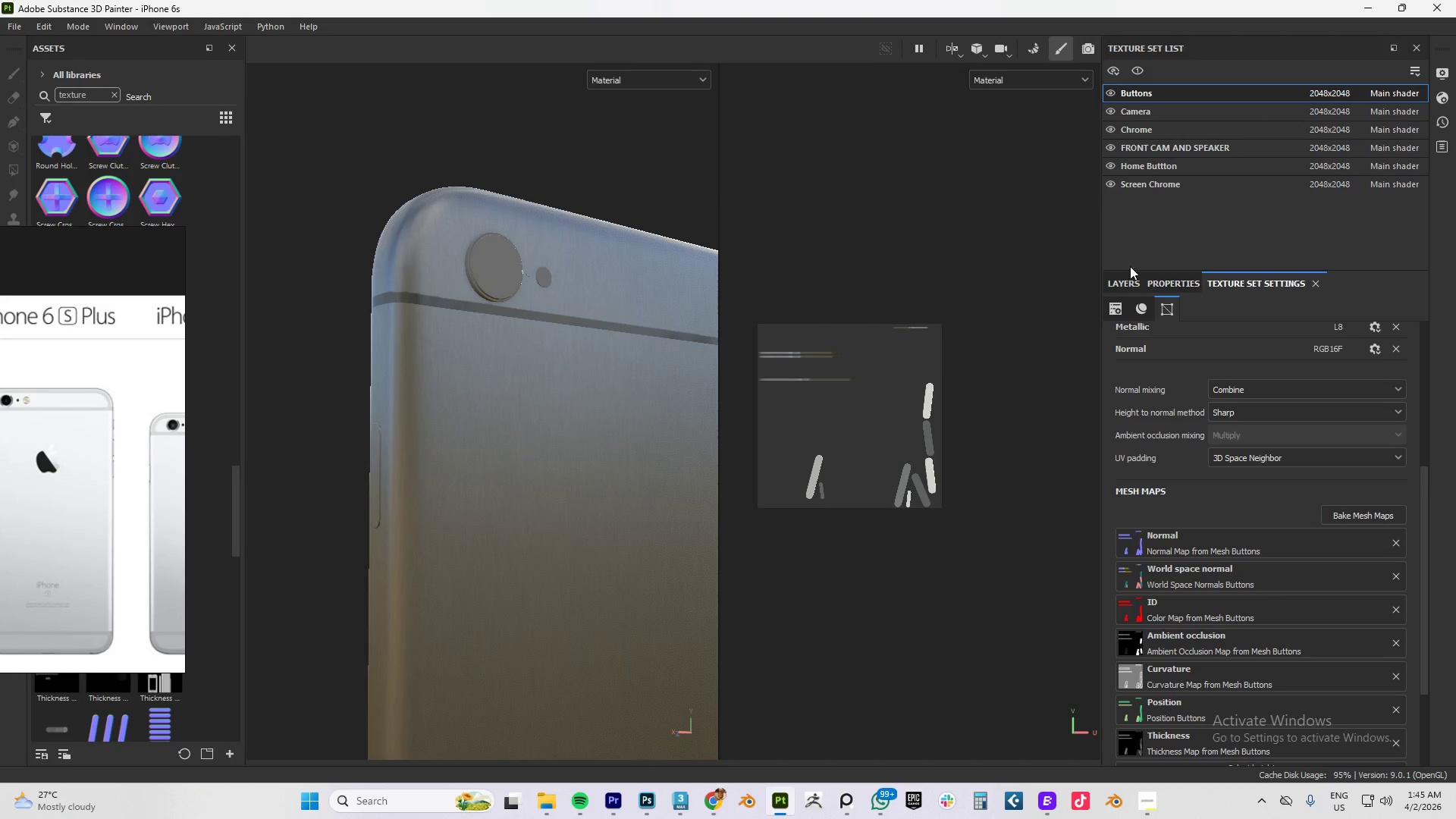 
left_click([1128, 283])
 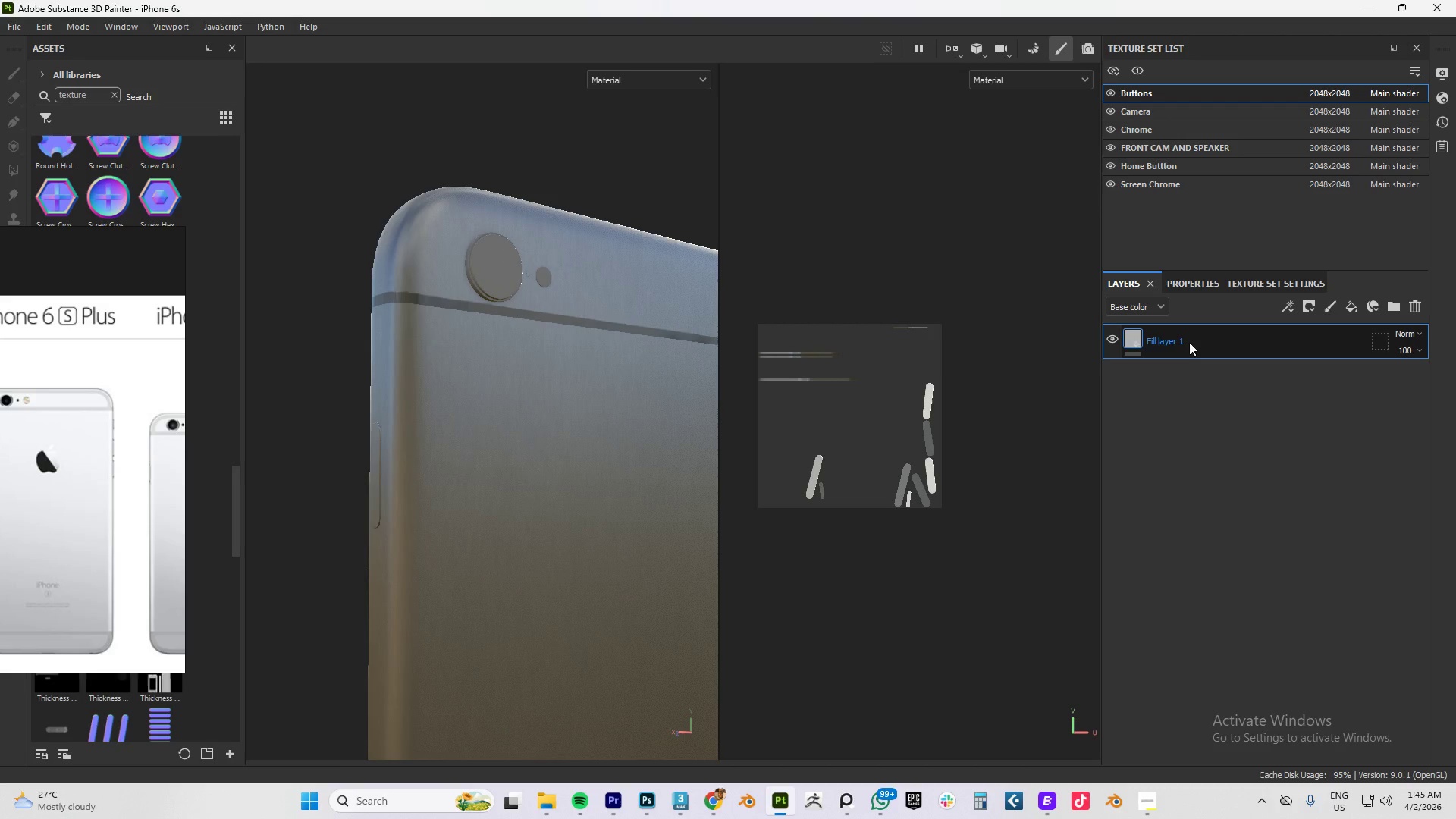 
wait(6.02)
 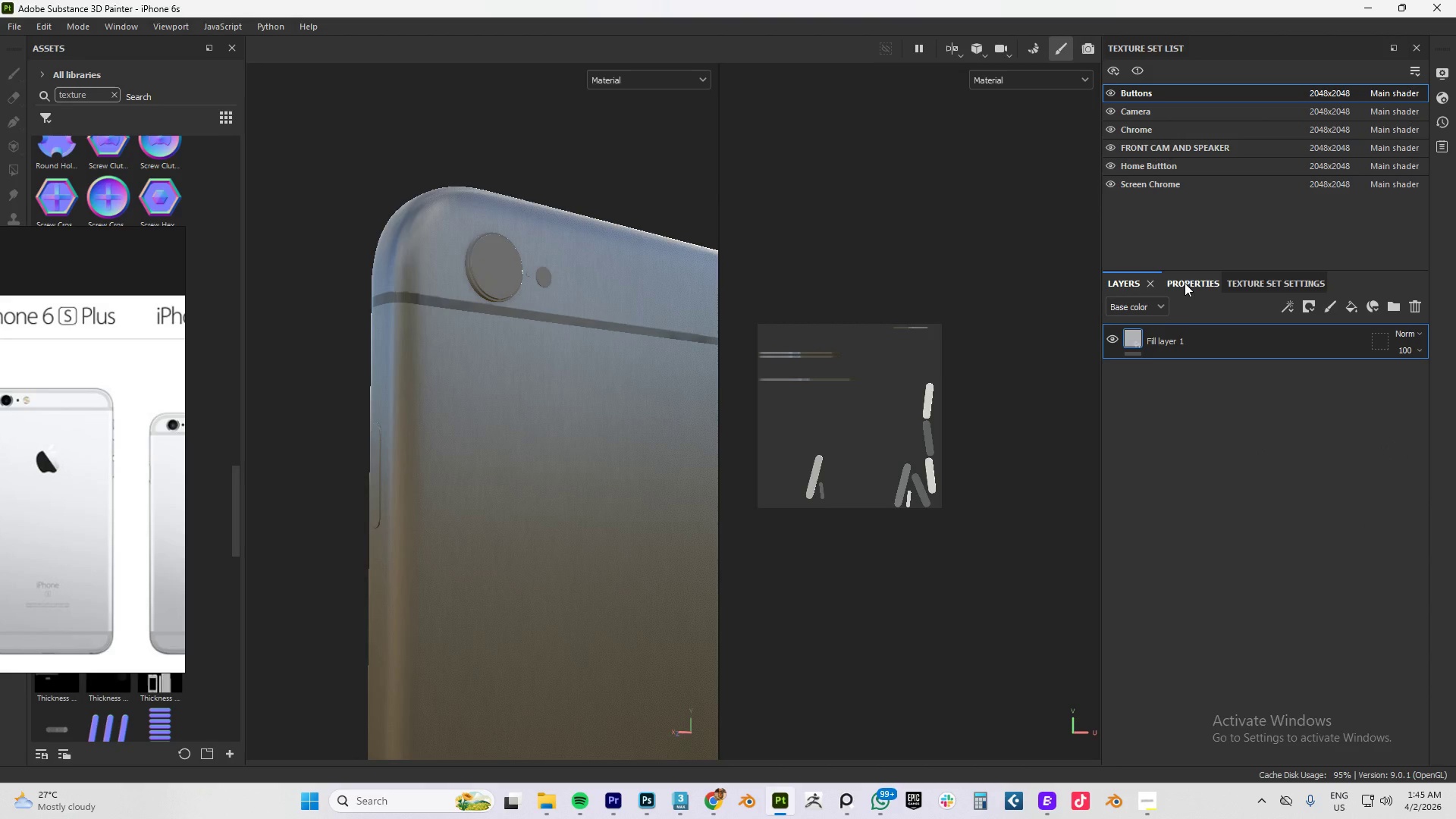 
scroll: coordinate [552, 344], scroll_direction: down, amount: 3.0
 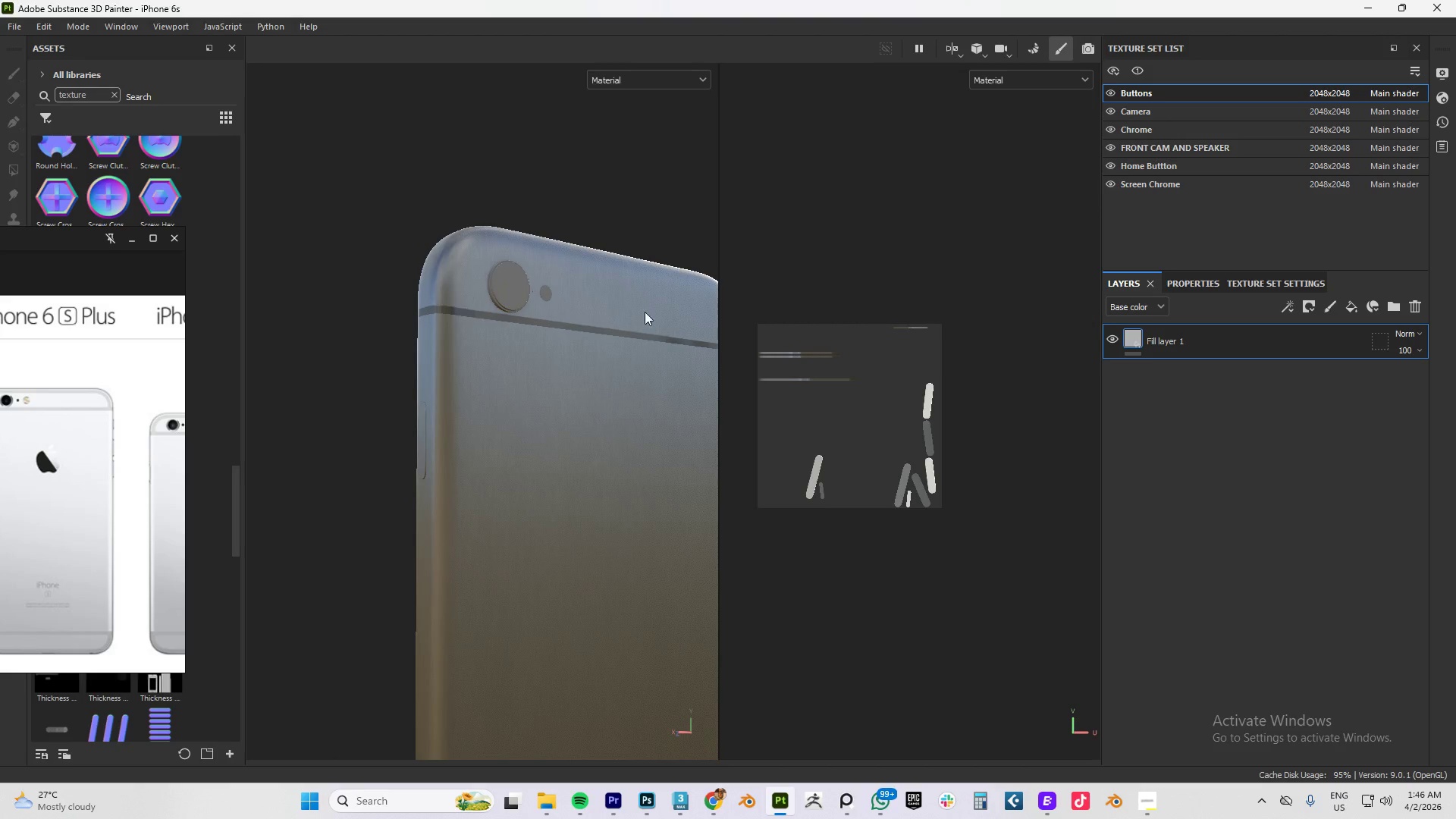 
hold_key(key=AltLeft, duration=1.52)
left_click_drag(start_coordinate=[425, 355], to_coordinate=[397, 353])
 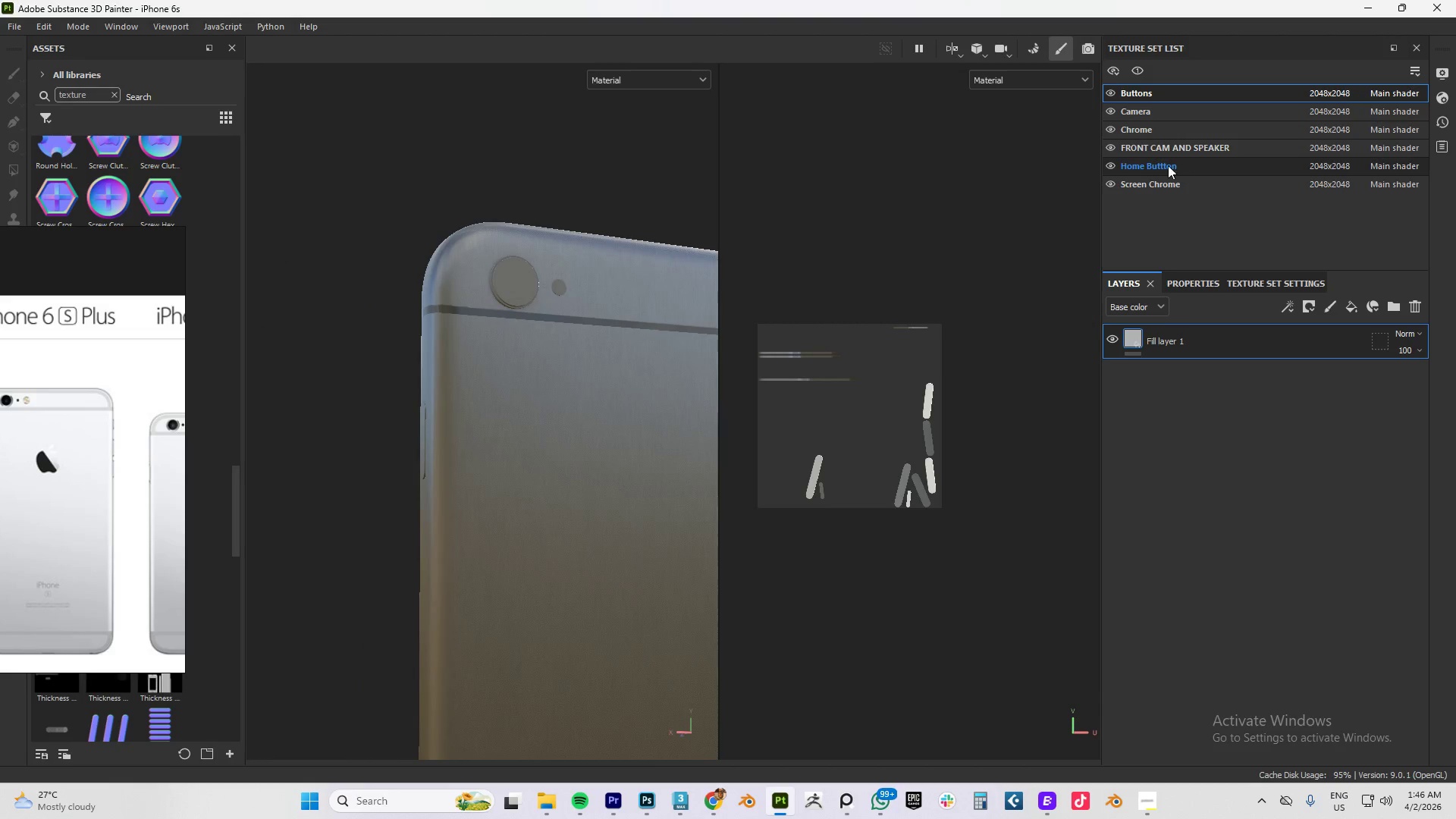 
hold_key(key=AltLeft, duration=0.59)
 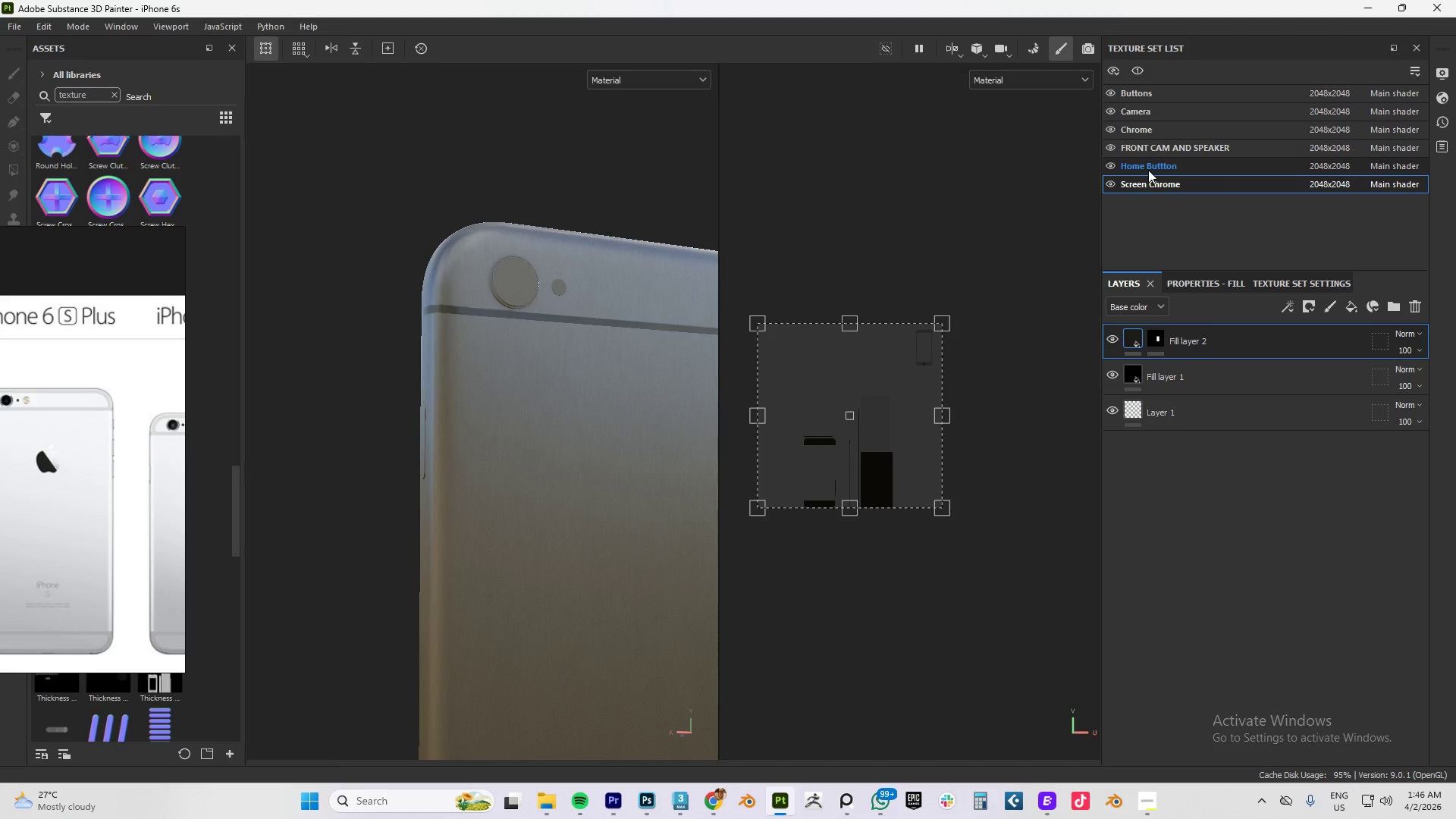 
wait(6.66)
 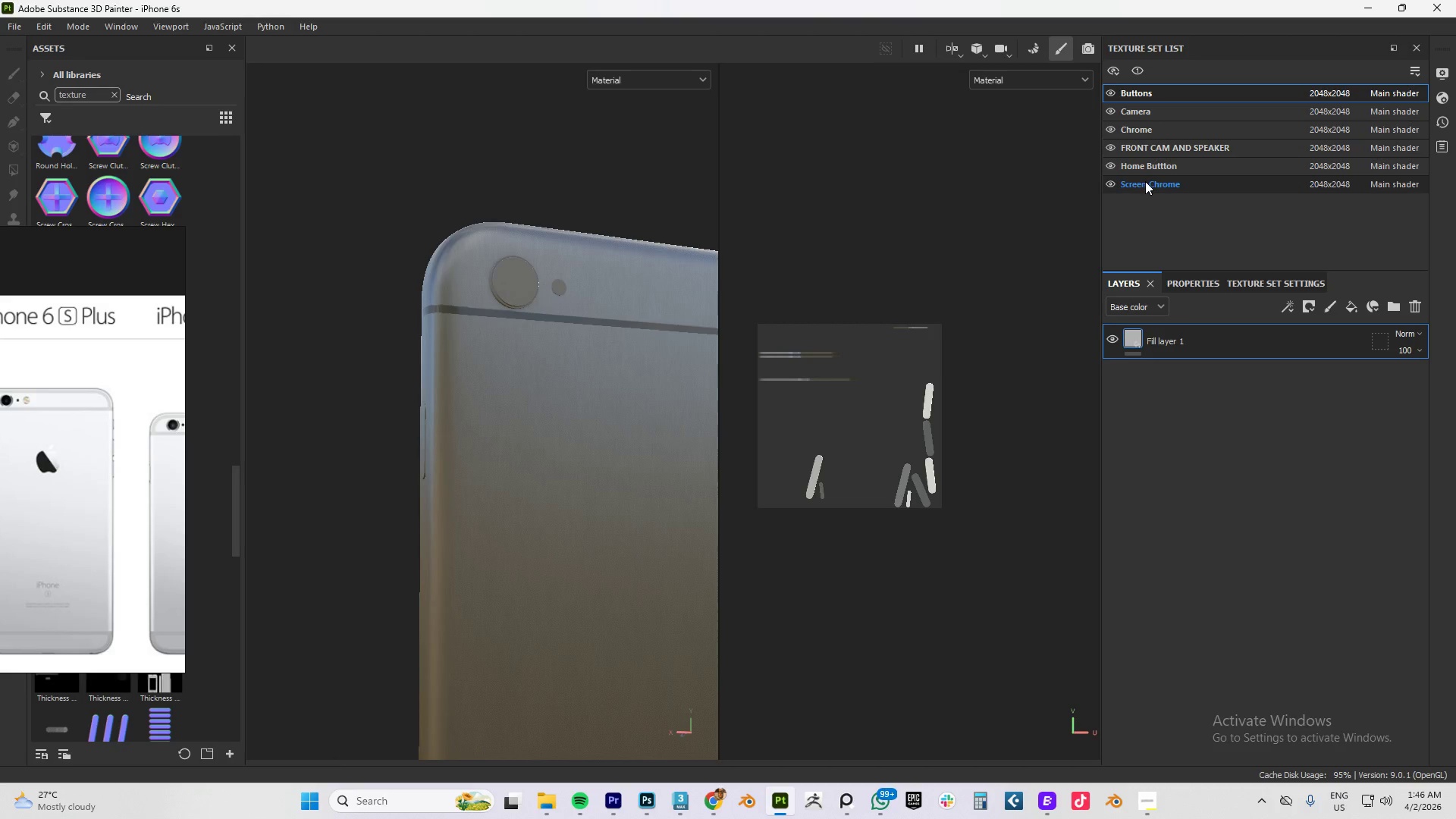 
left_click([1144, 131])
 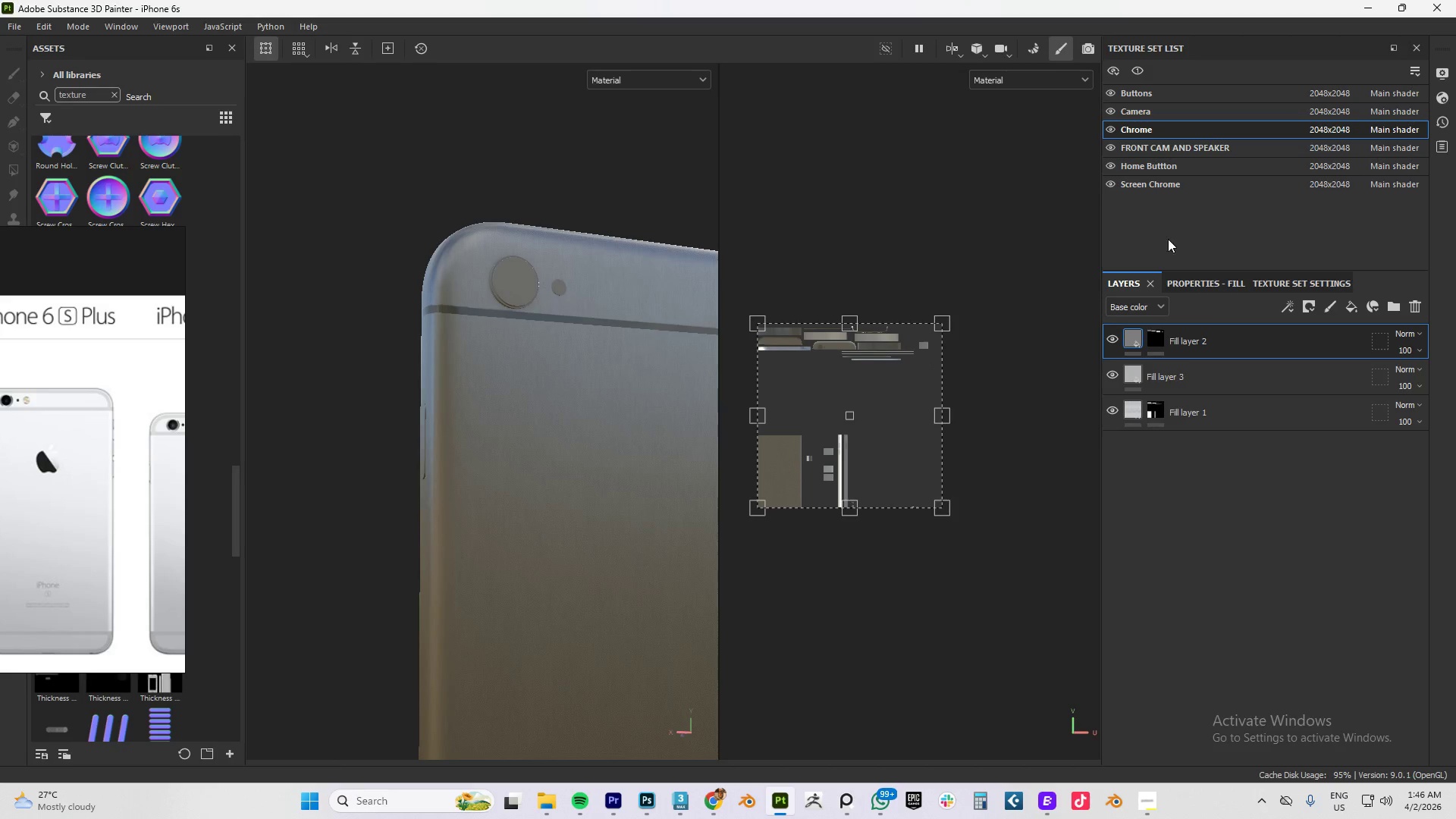 
left_click([1178, 279])
 